 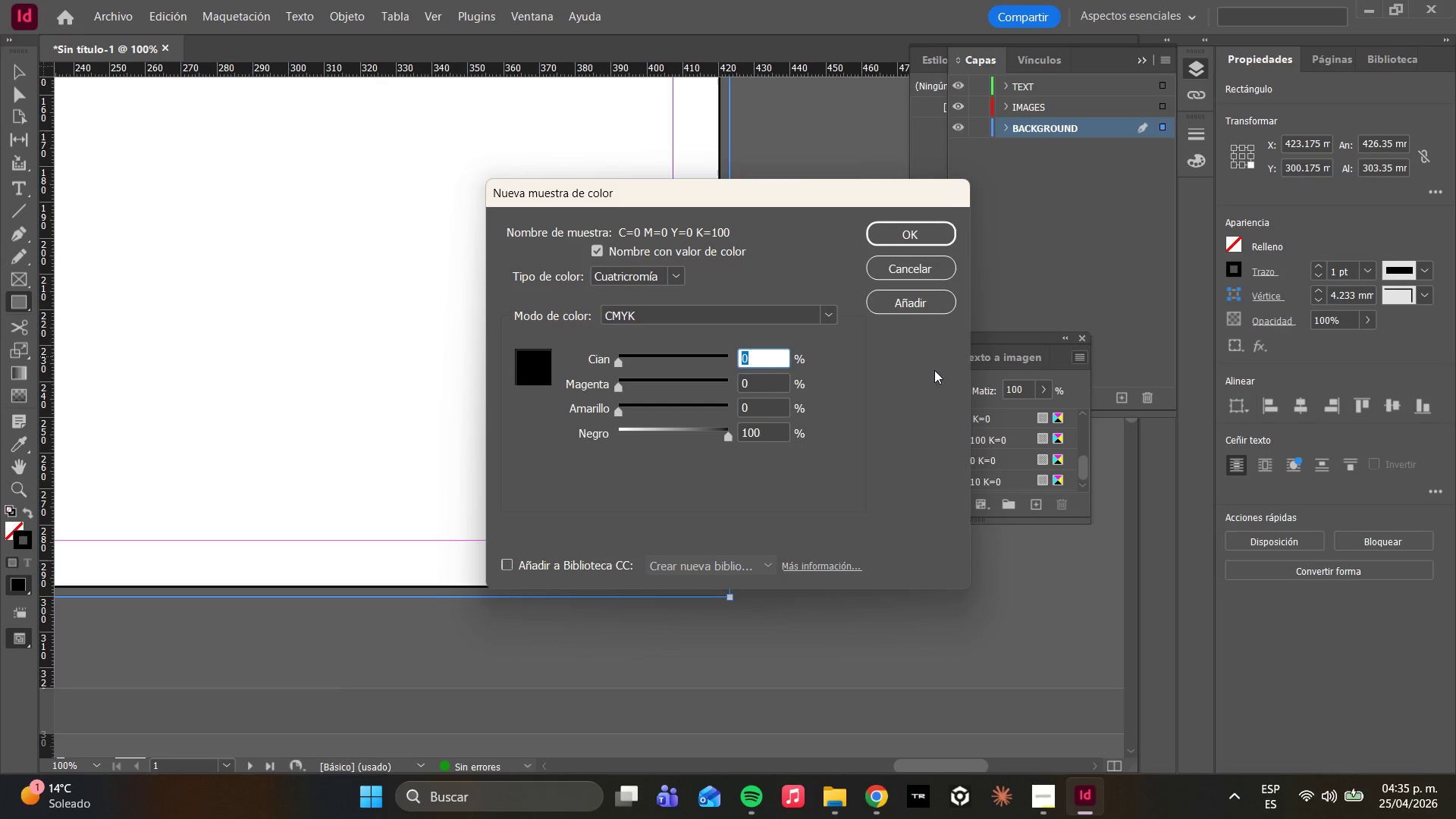 
type(40)
 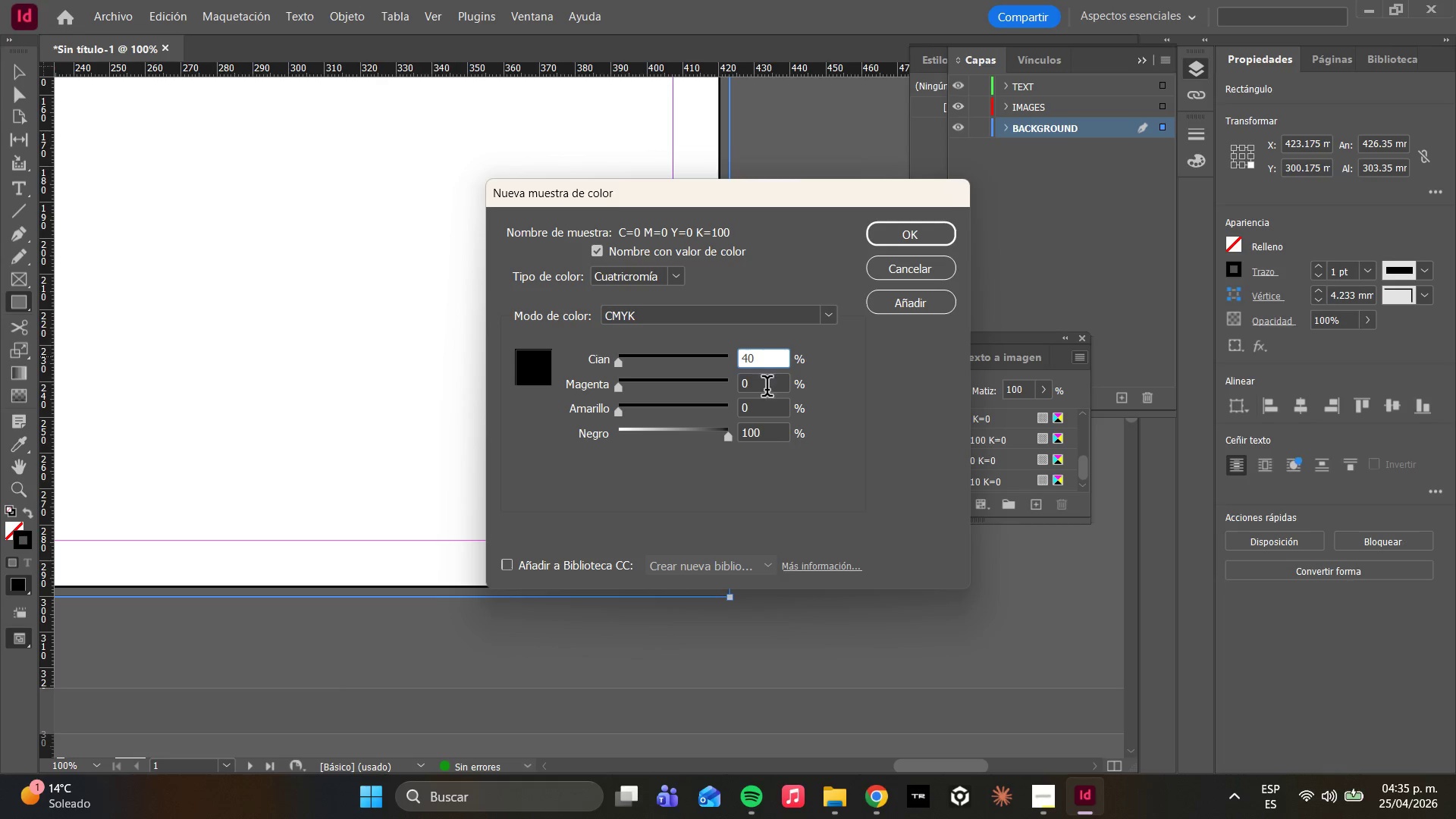 
left_click_drag(start_coordinate=[762, 384], to_coordinate=[732, 389])
 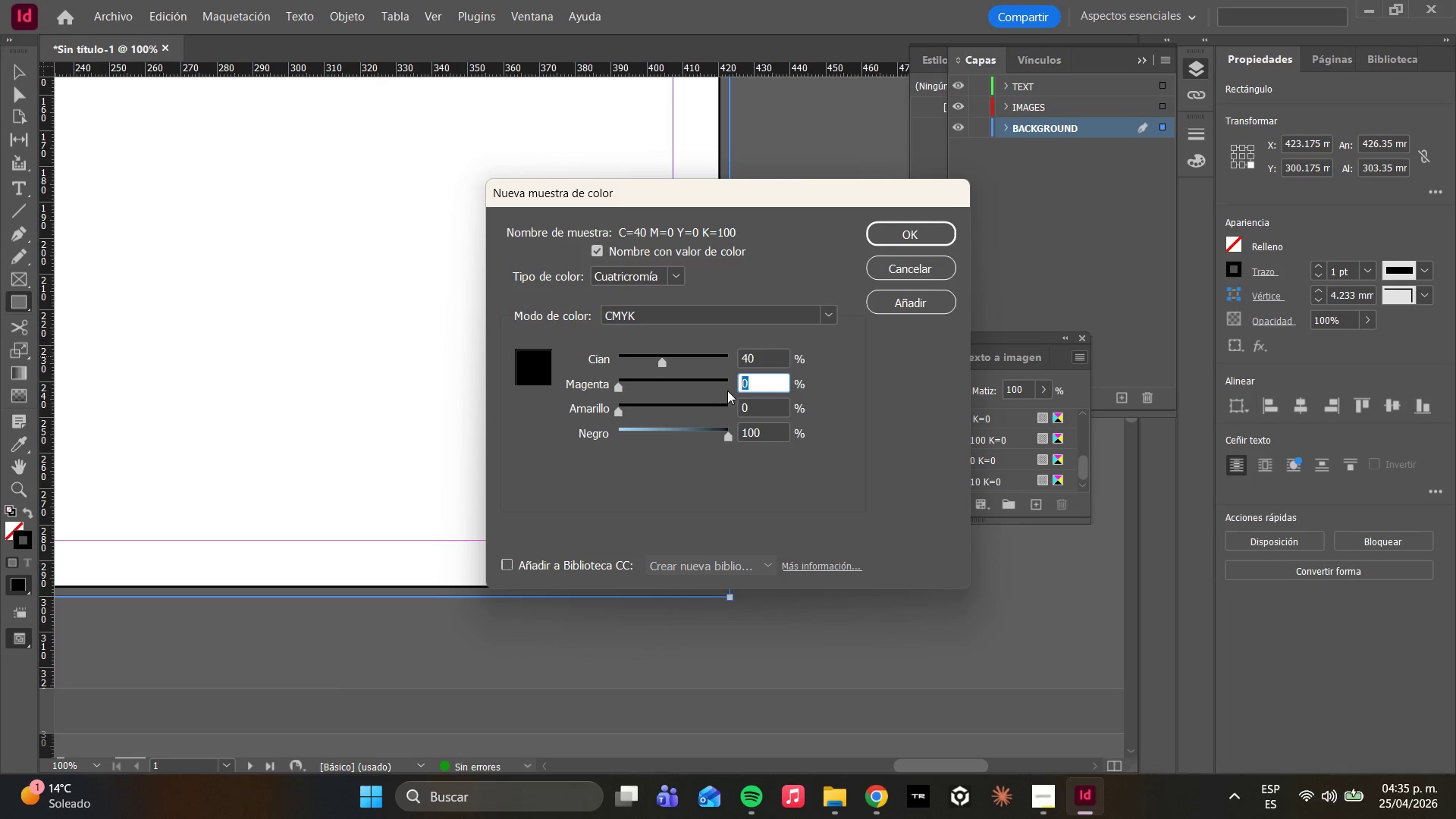 
type(25)
 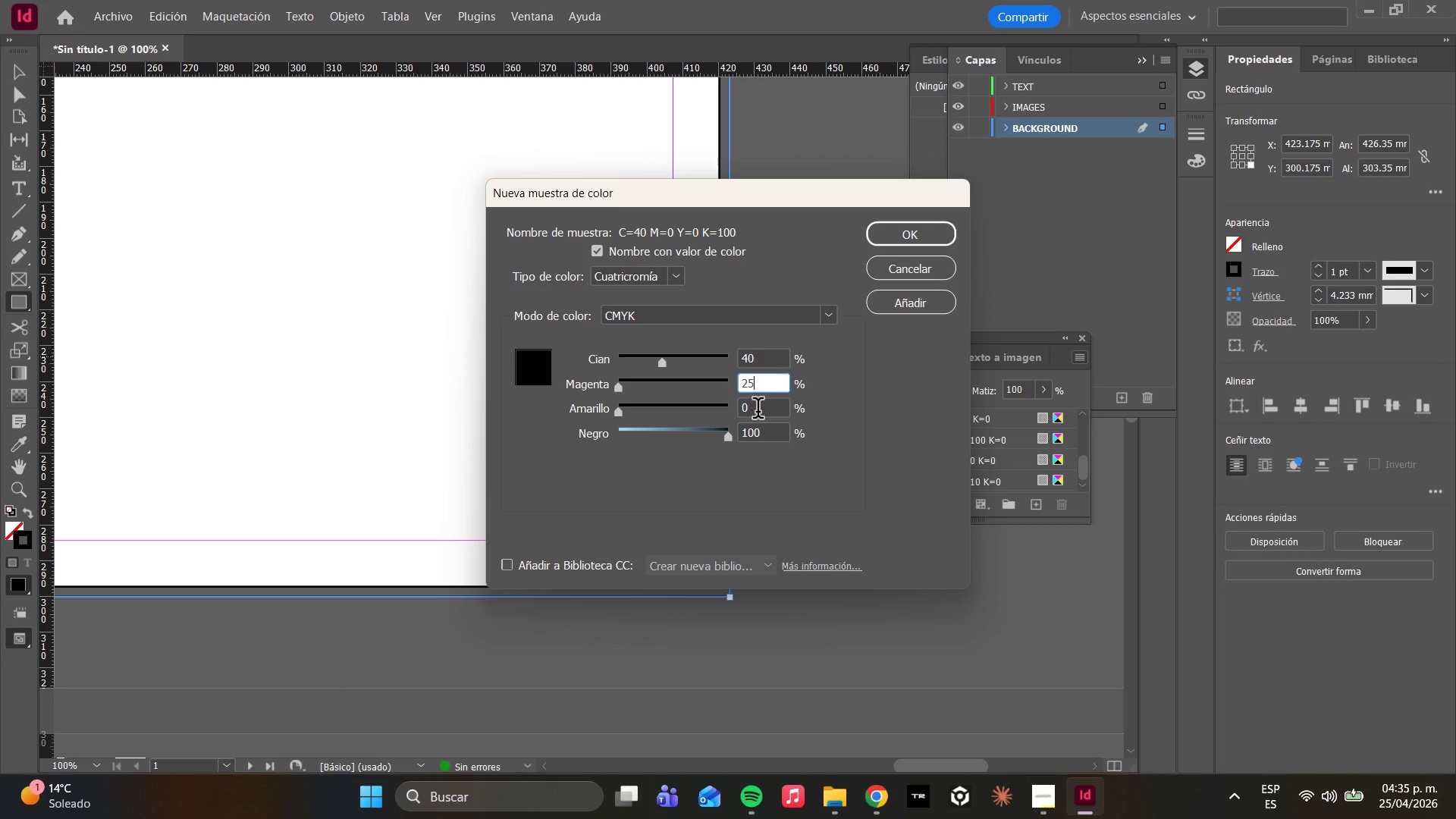 
left_click_drag(start_coordinate=[758, 411], to_coordinate=[735, 406])
 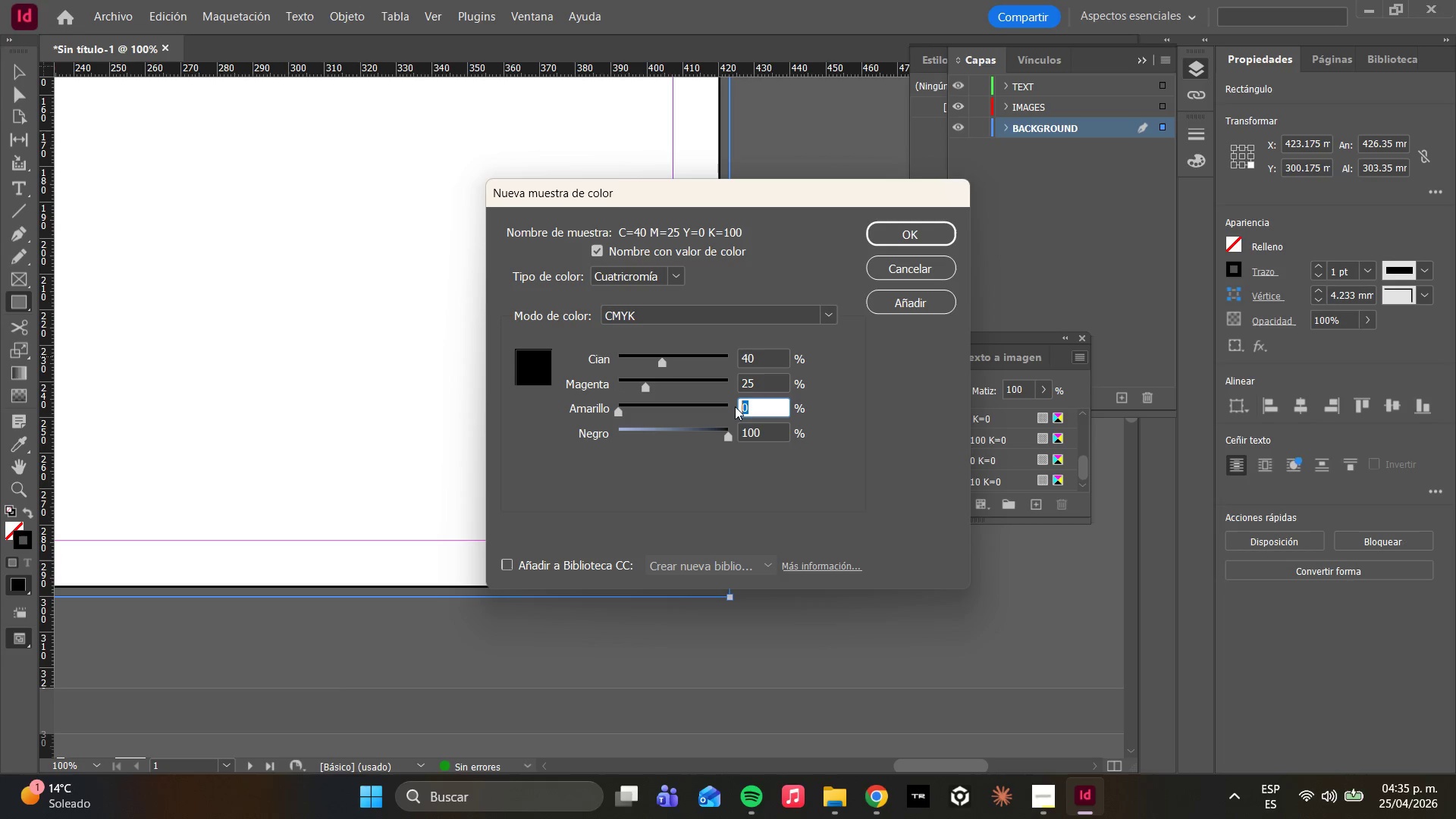 
type(20)
 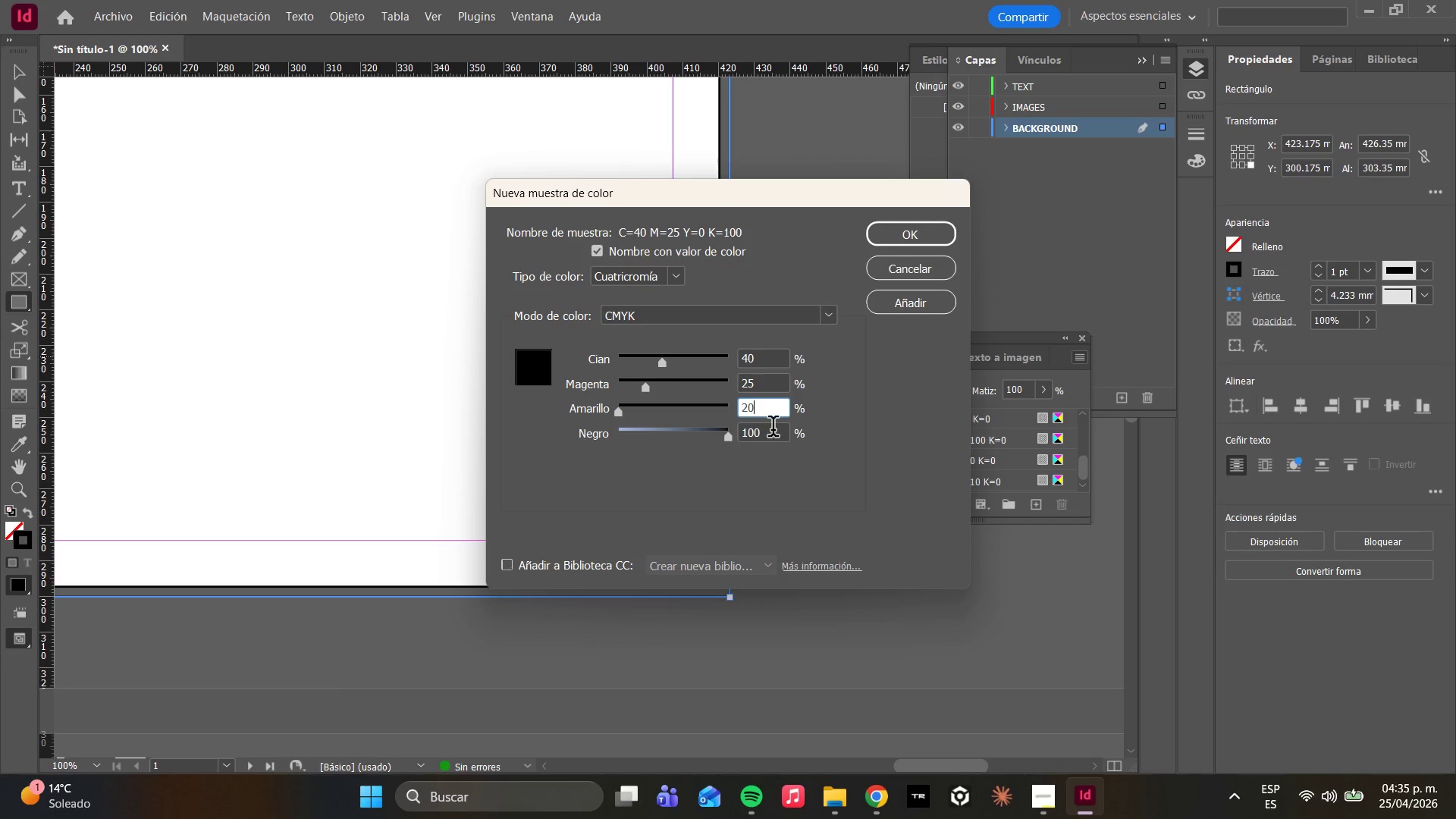 
left_click_drag(start_coordinate=[769, 432], to_coordinate=[720, 431])
 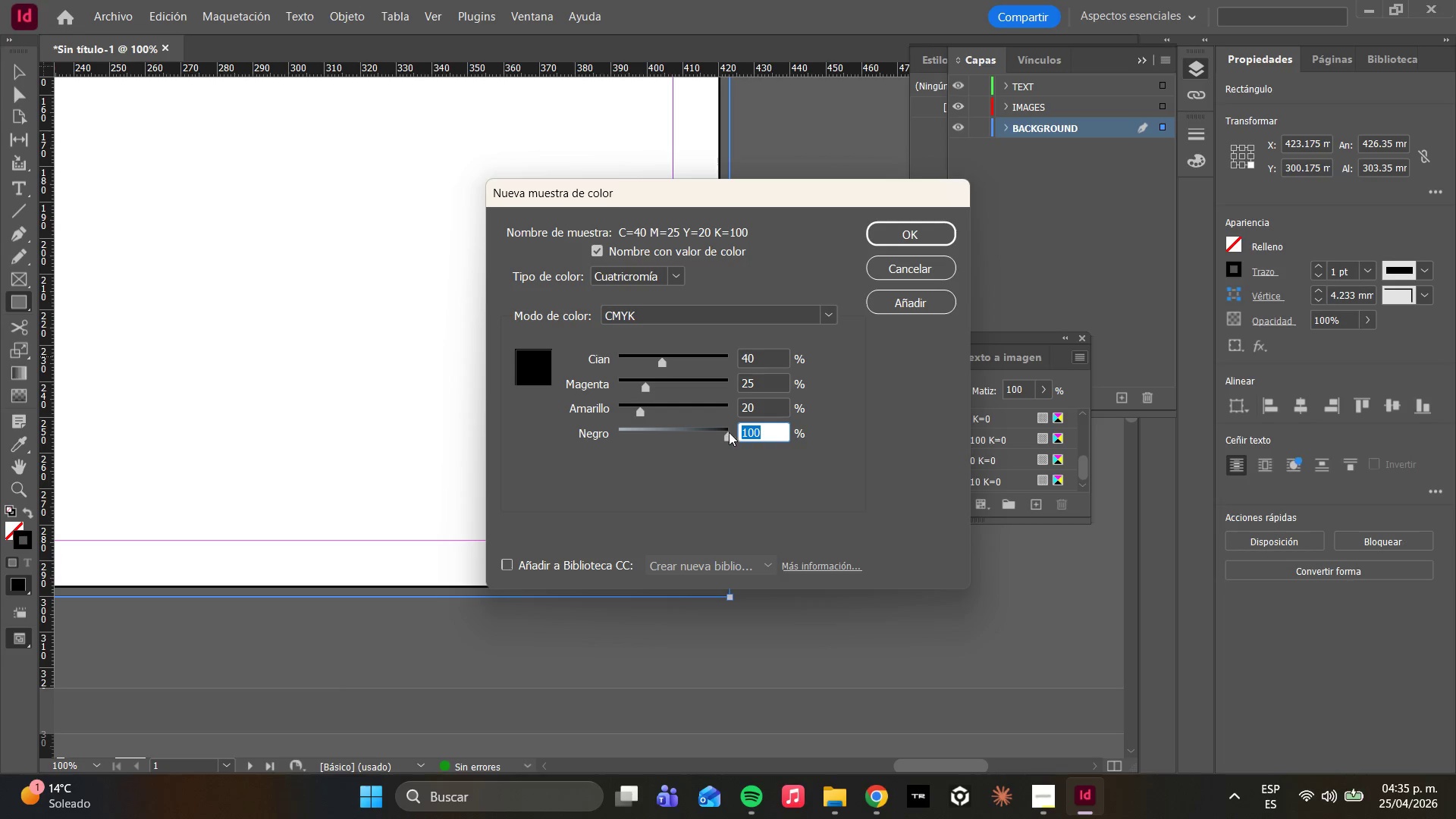 
type(20)
 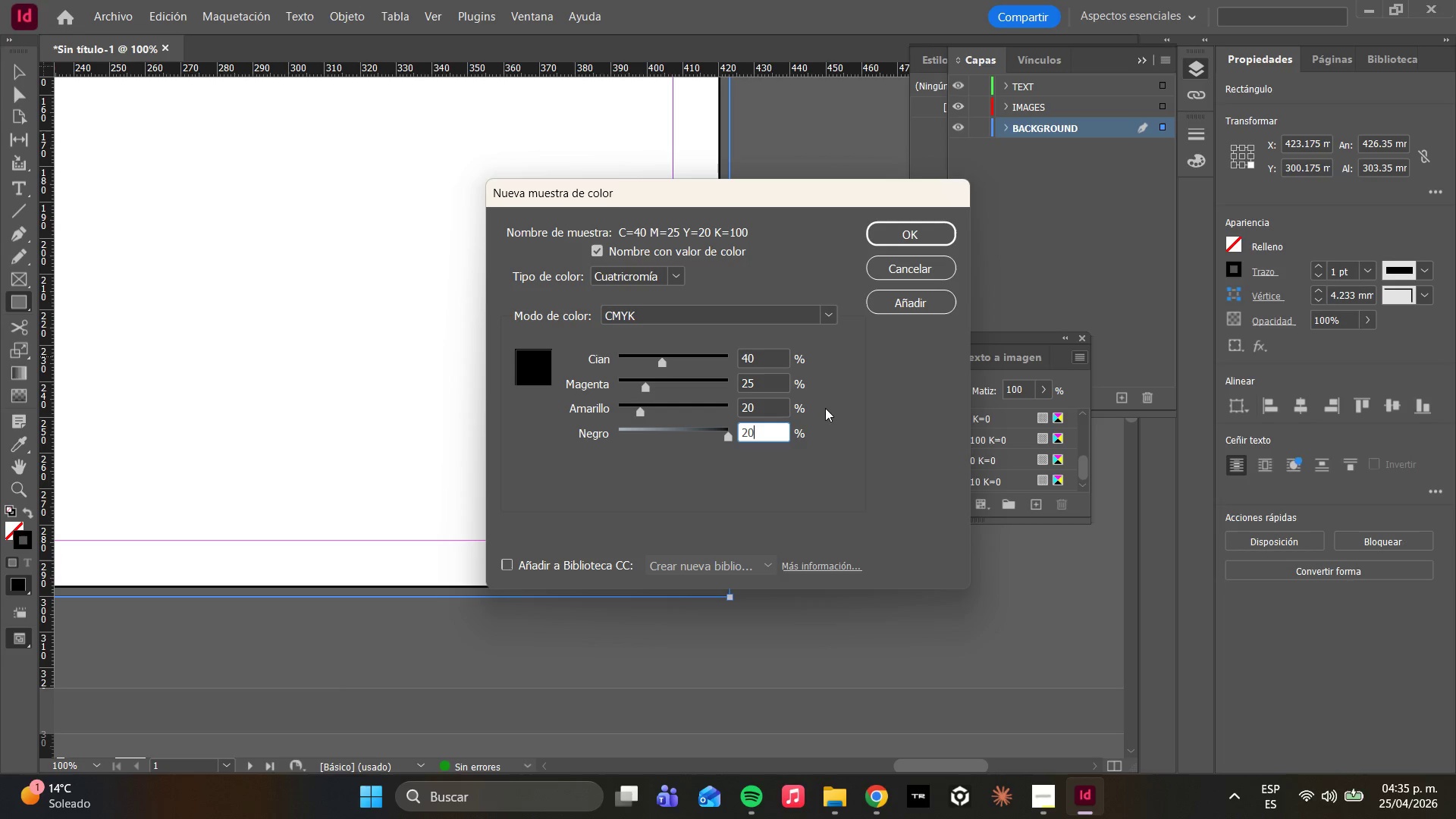 
key(ArrowLeft)
 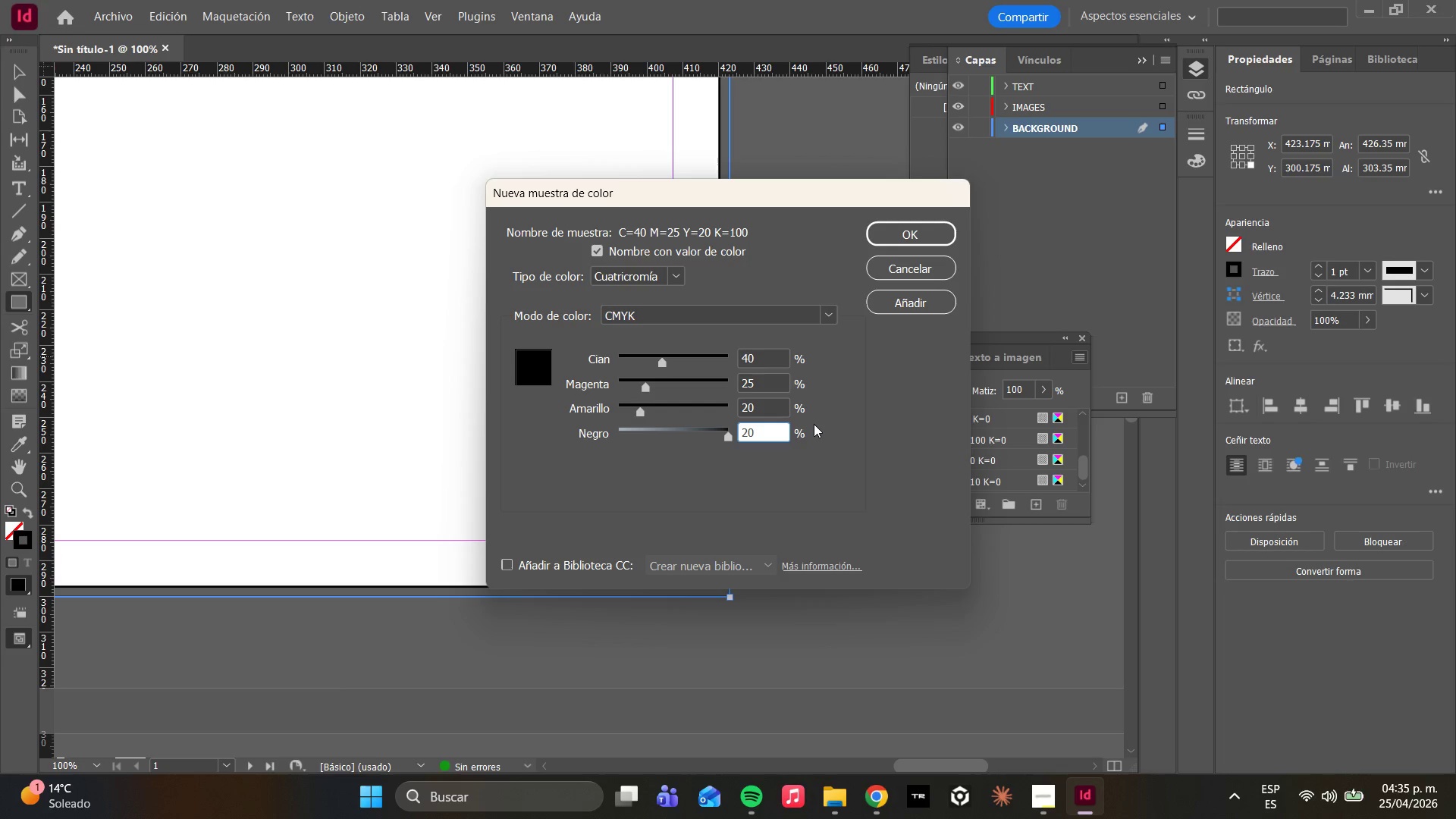 
key(Backspace)
 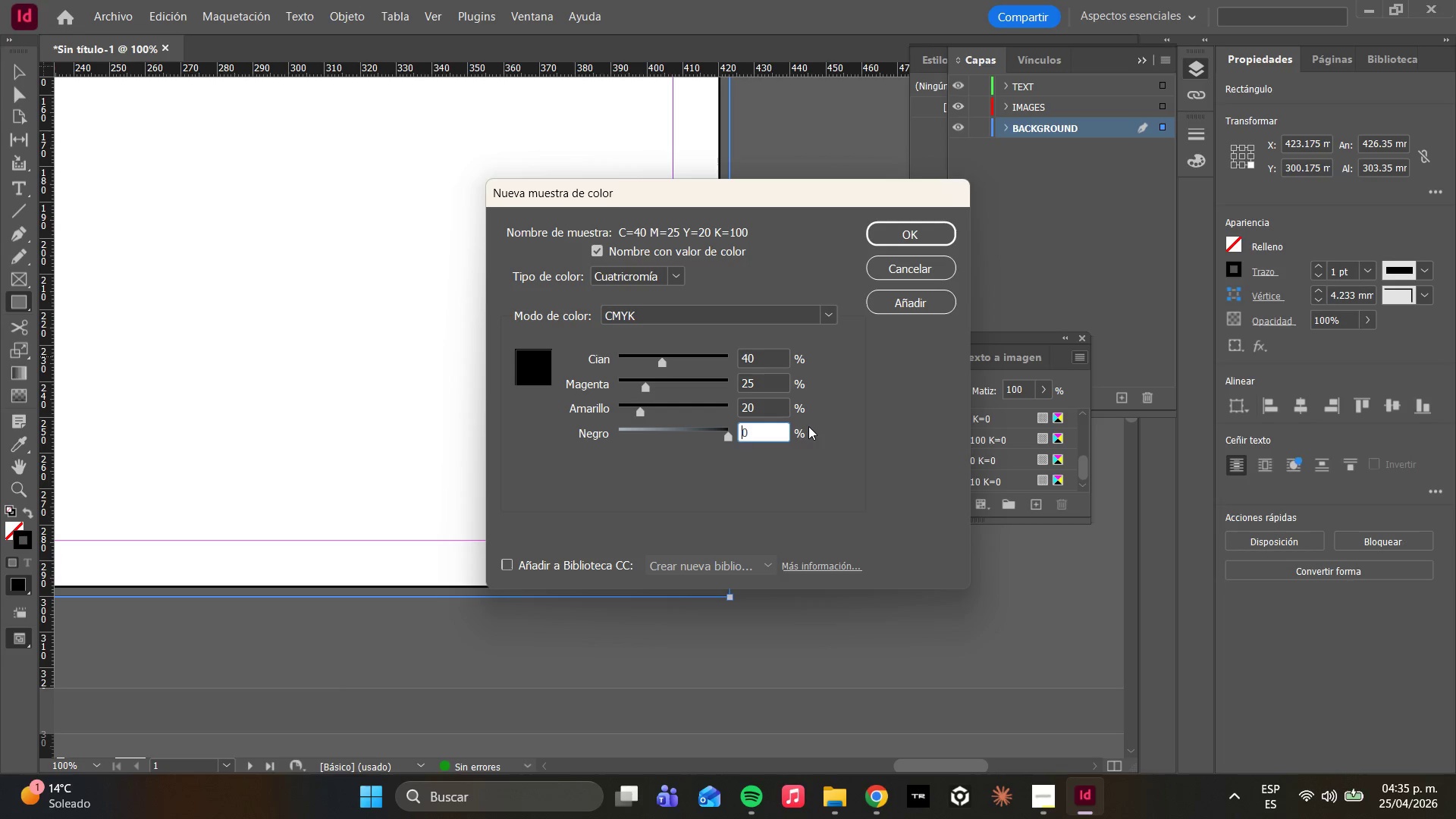 
key(1)
 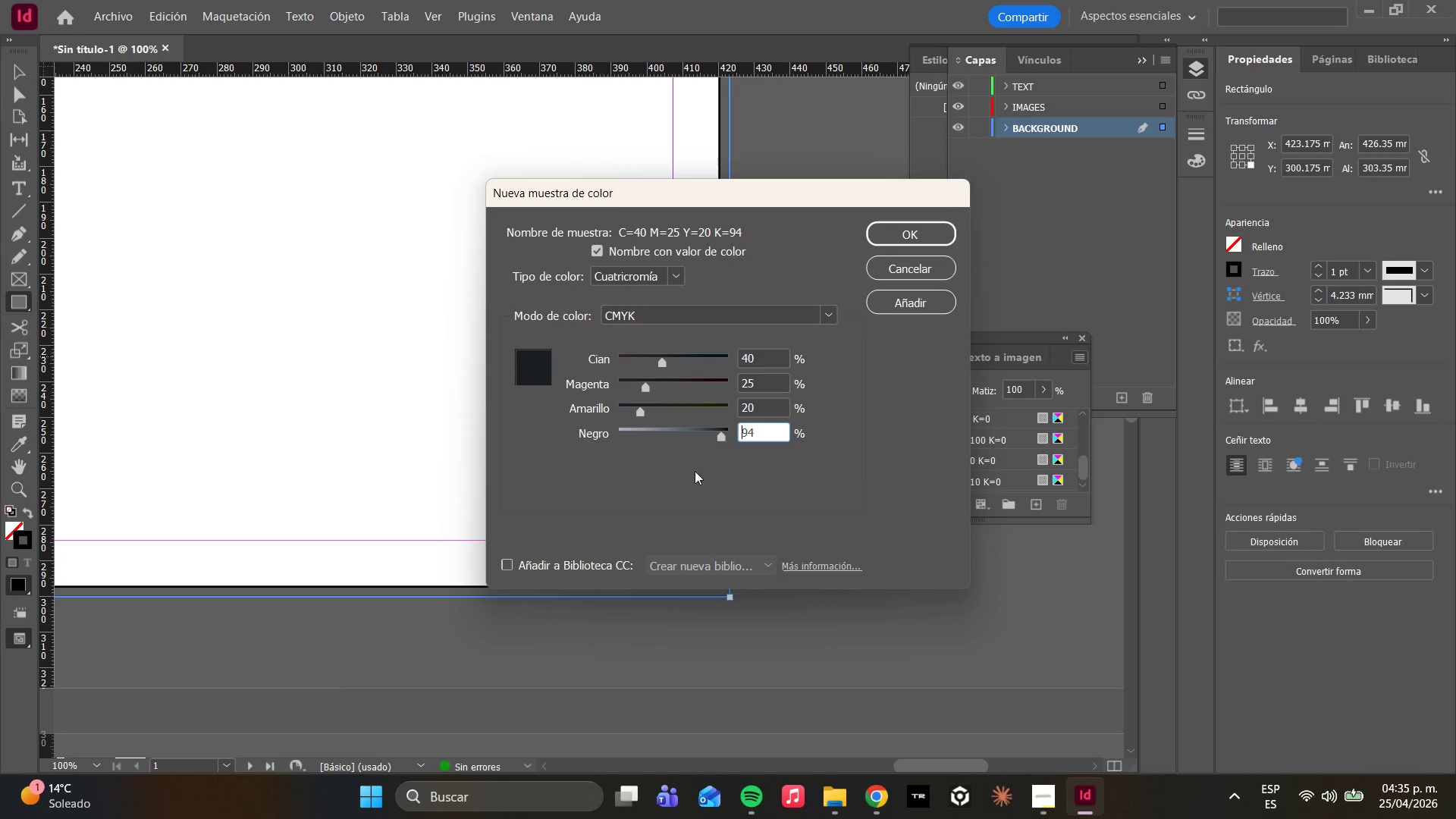 
left_click_drag(start_coordinate=[758, 431], to_coordinate=[727, 437])
 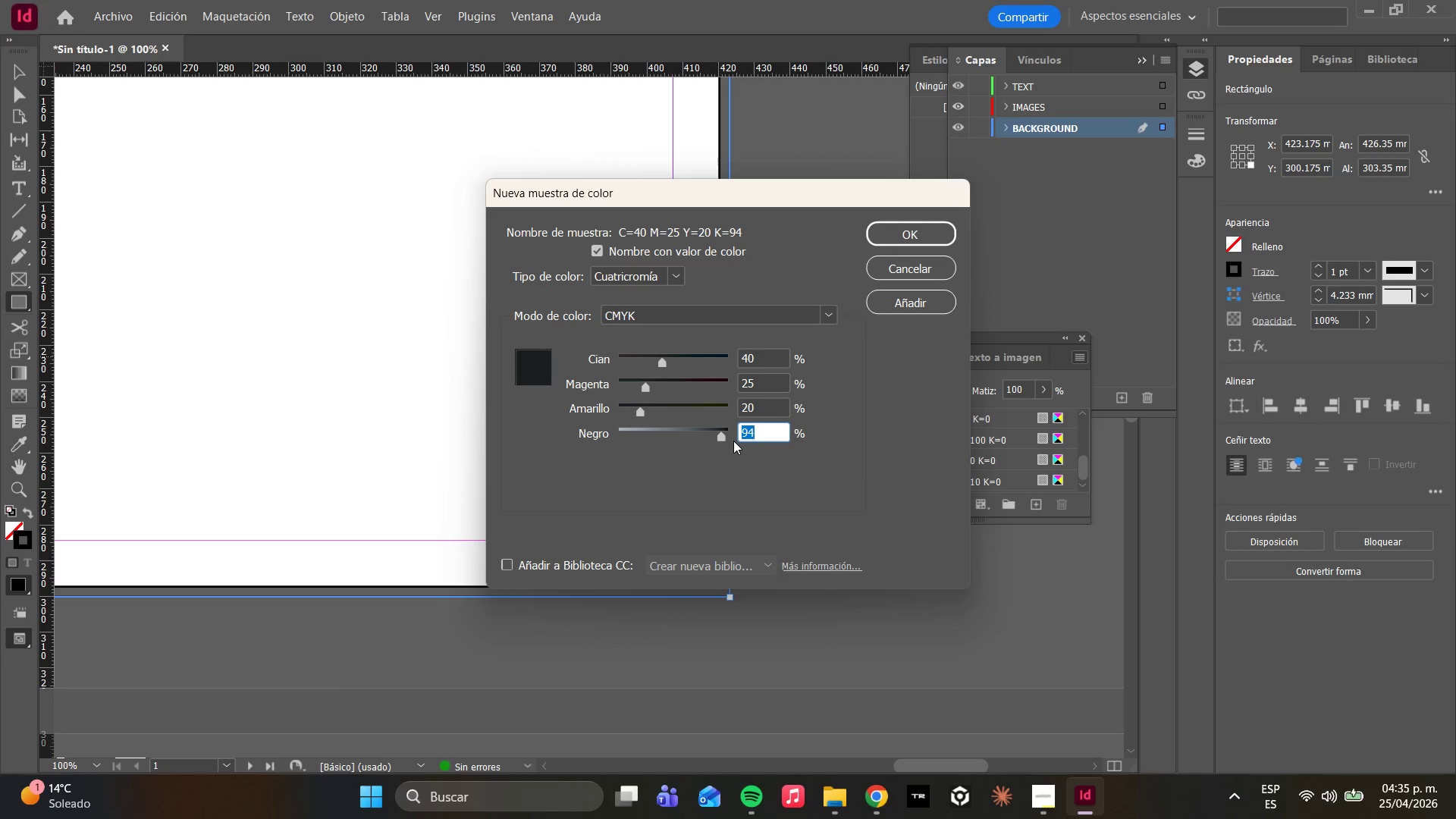 
type(10)
 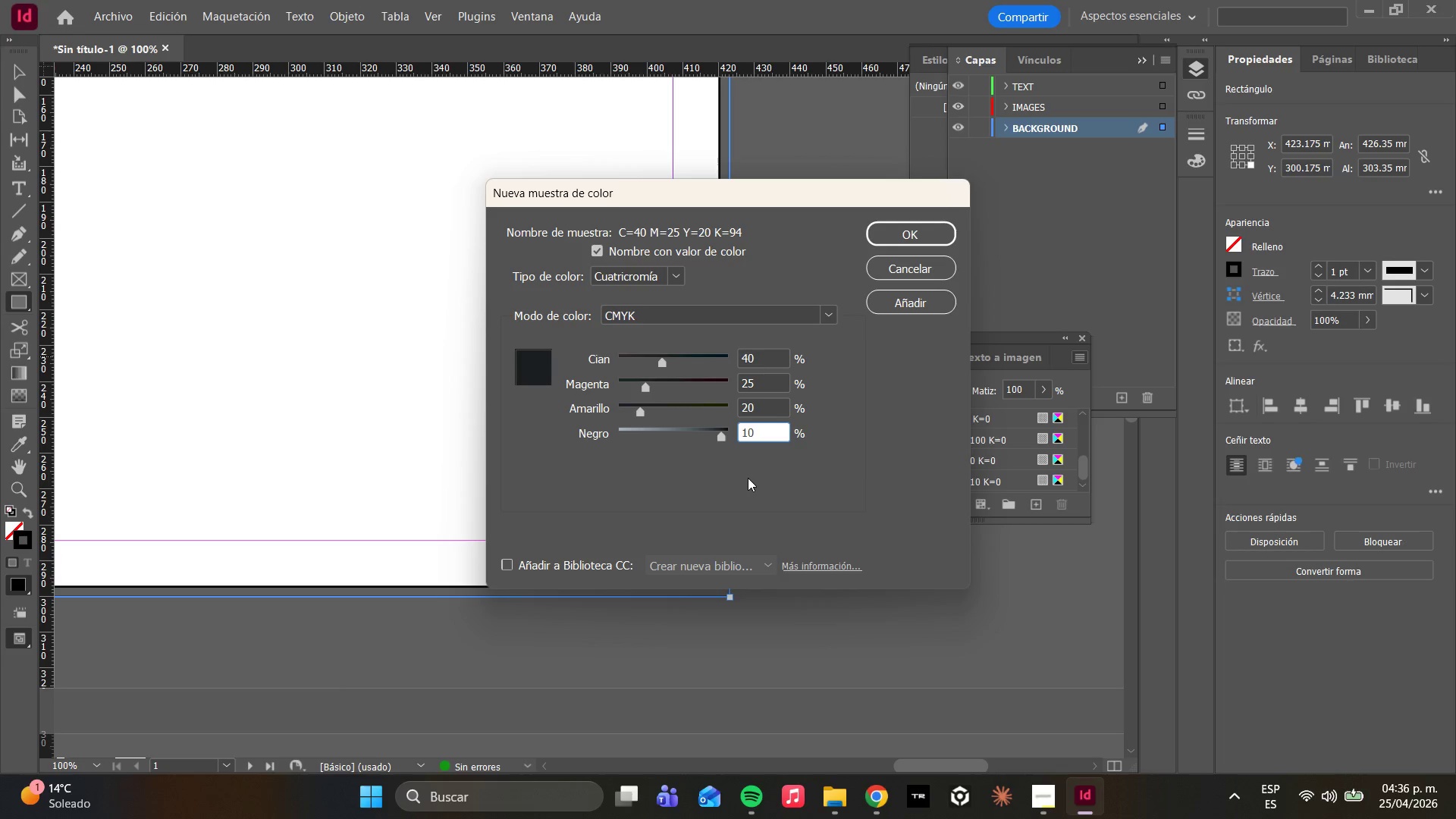 
double_click([749, 478])
 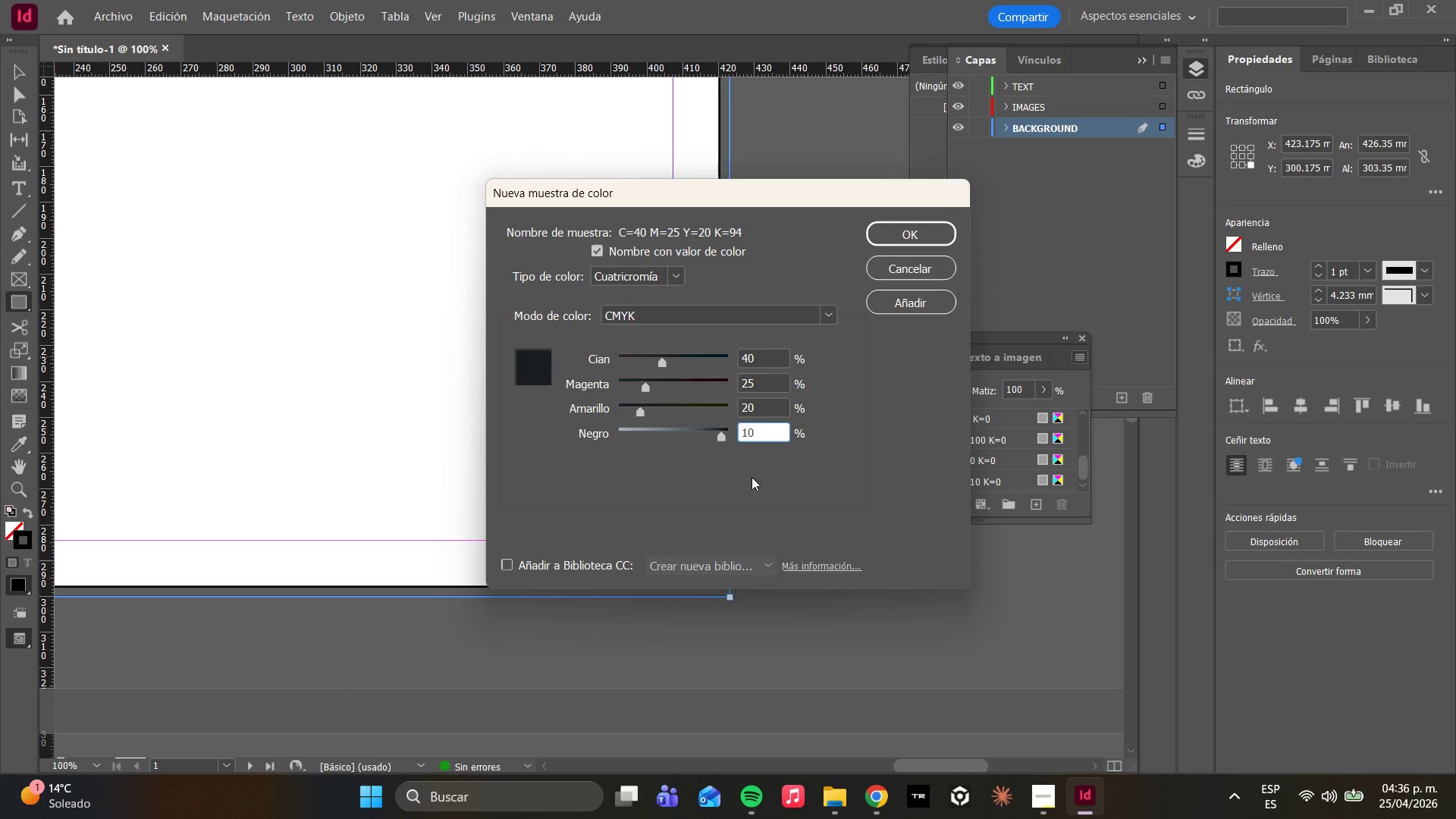 
left_click_drag(start_coordinate=[753, 476], to_coordinate=[754, 472])
 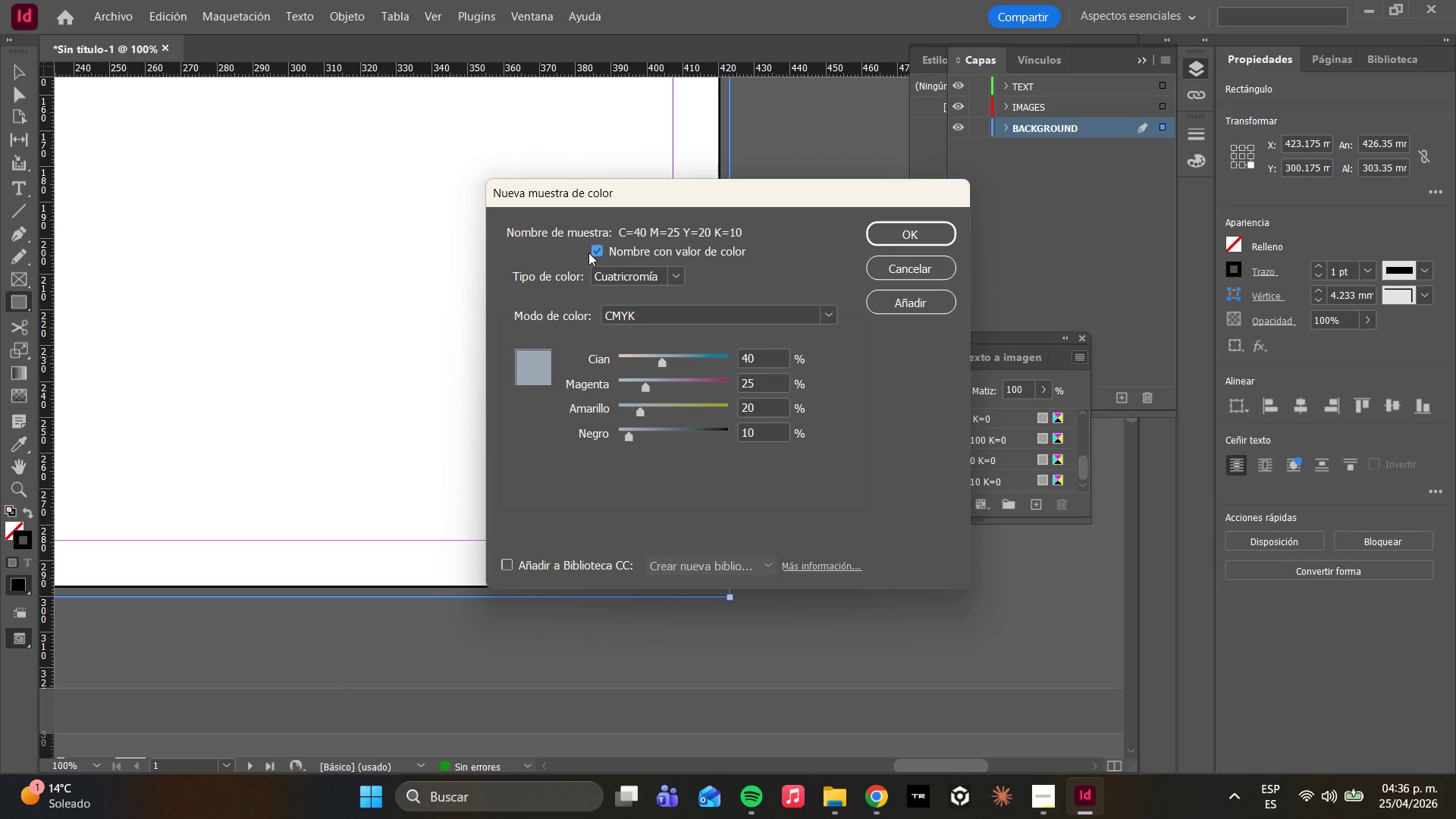 
left_click_drag(start_coordinate=[760, 351], to_coordinate=[733, 352])
 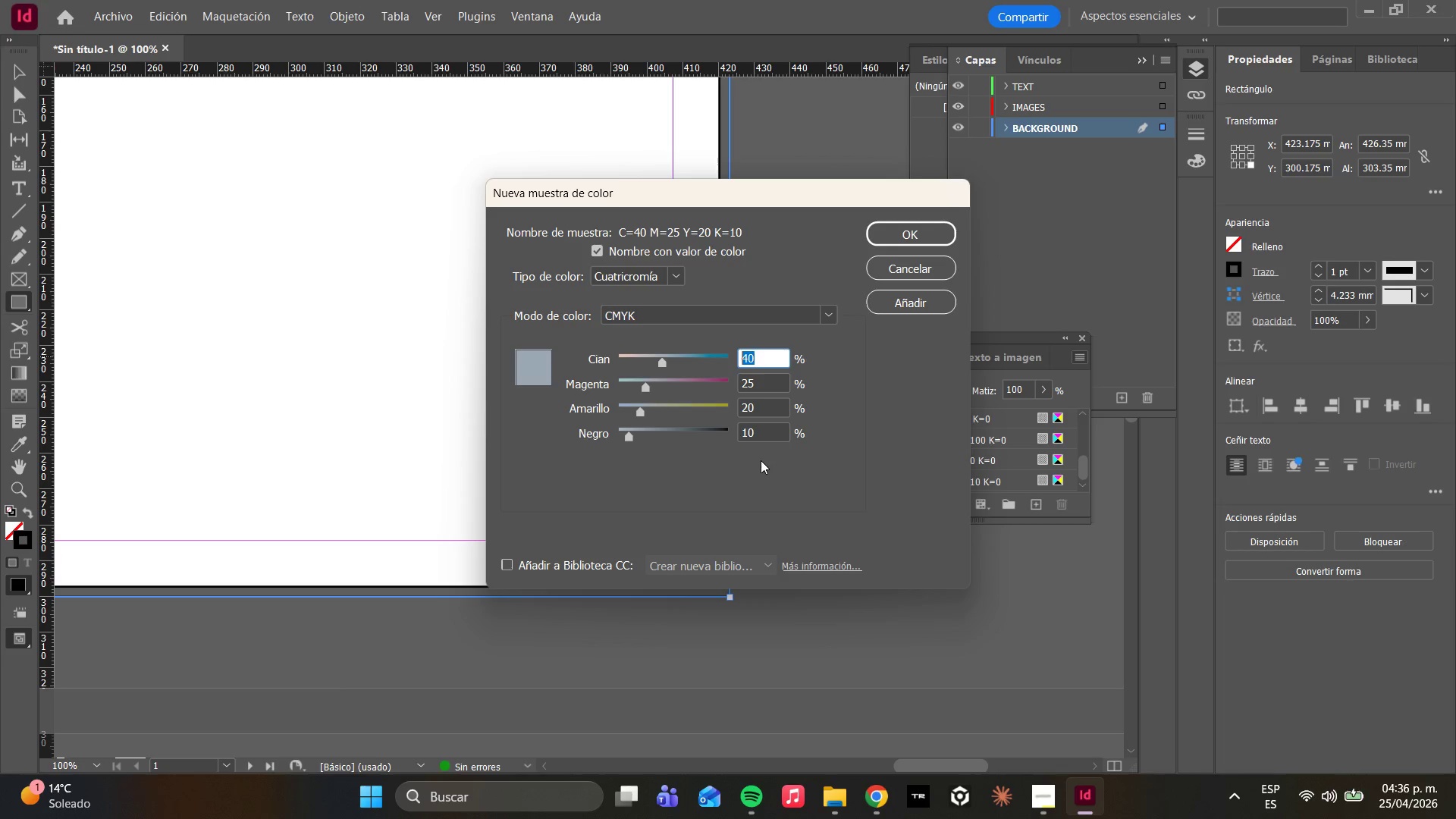 
left_click([764, 439])
 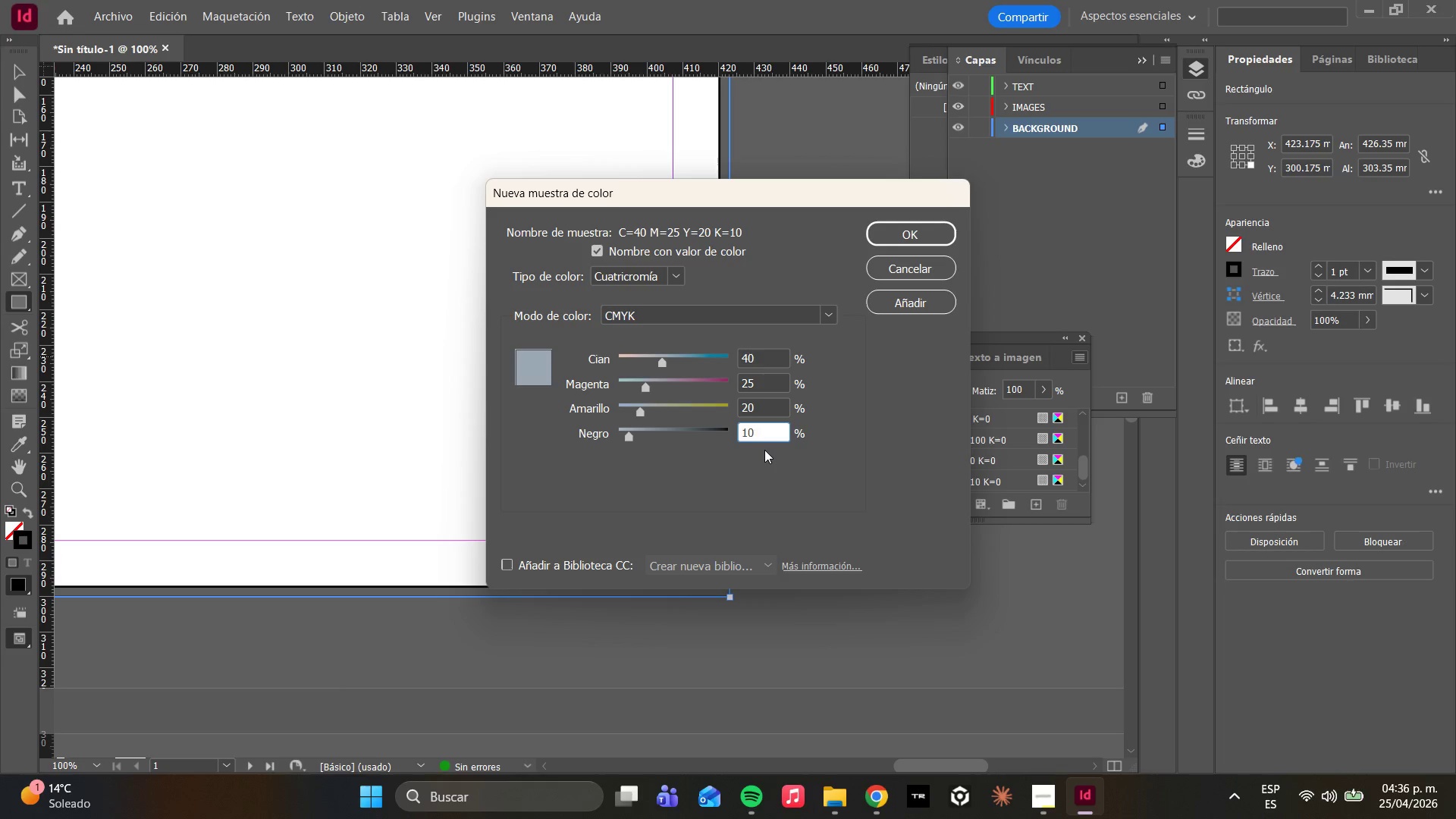 
left_click([770, 460])
 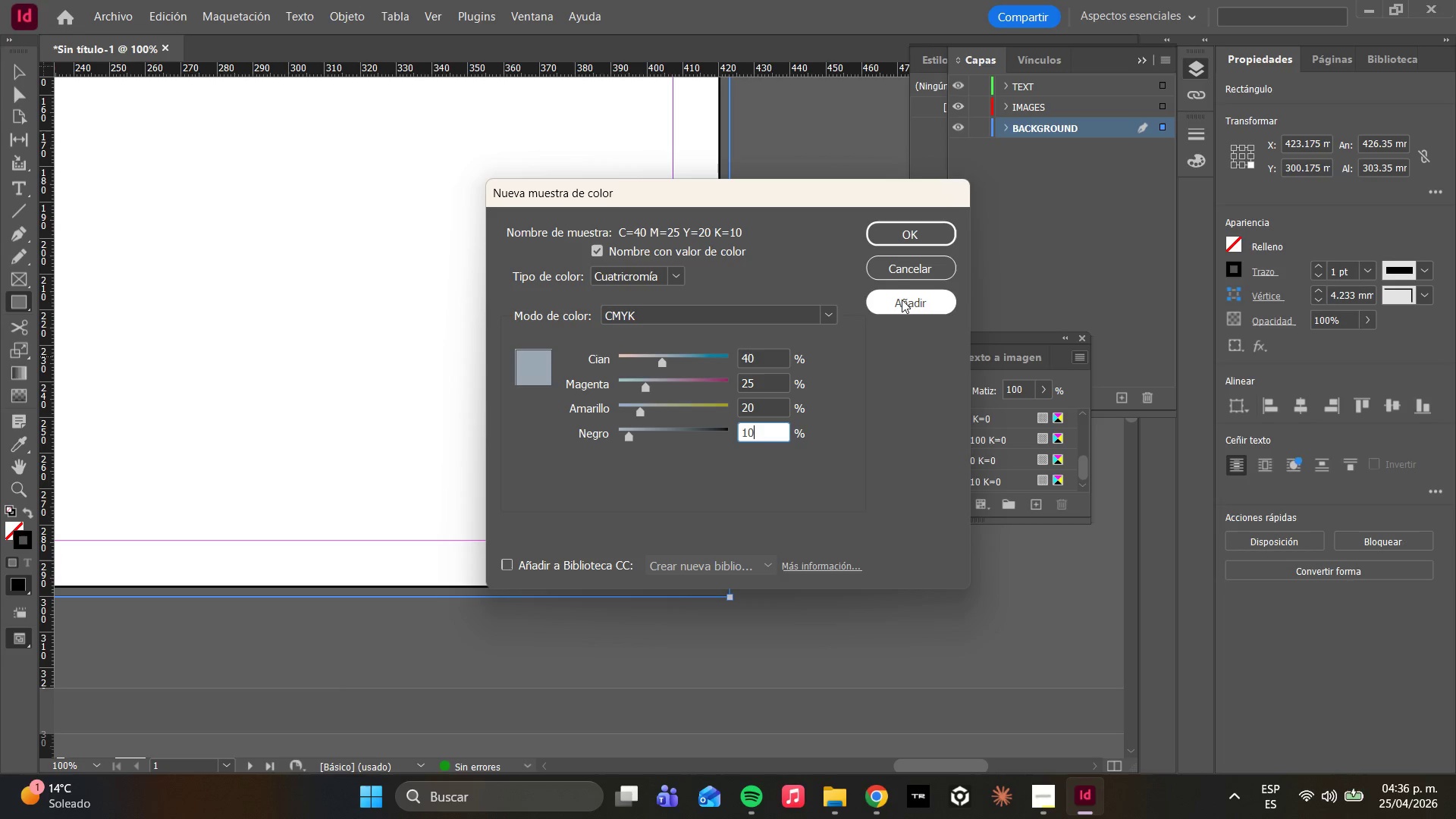 
left_click([654, 322])
 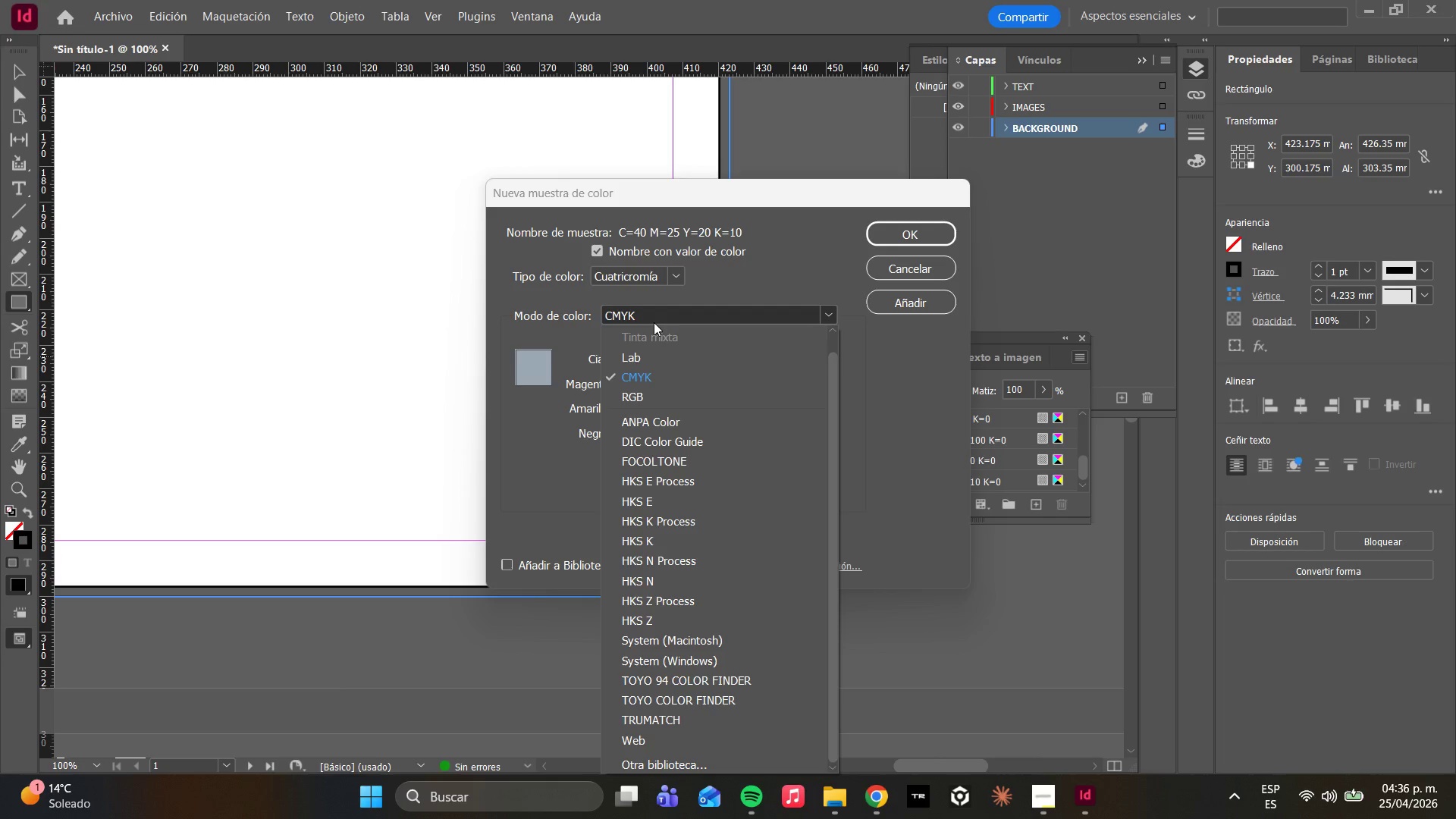 
left_click([654, 322])
 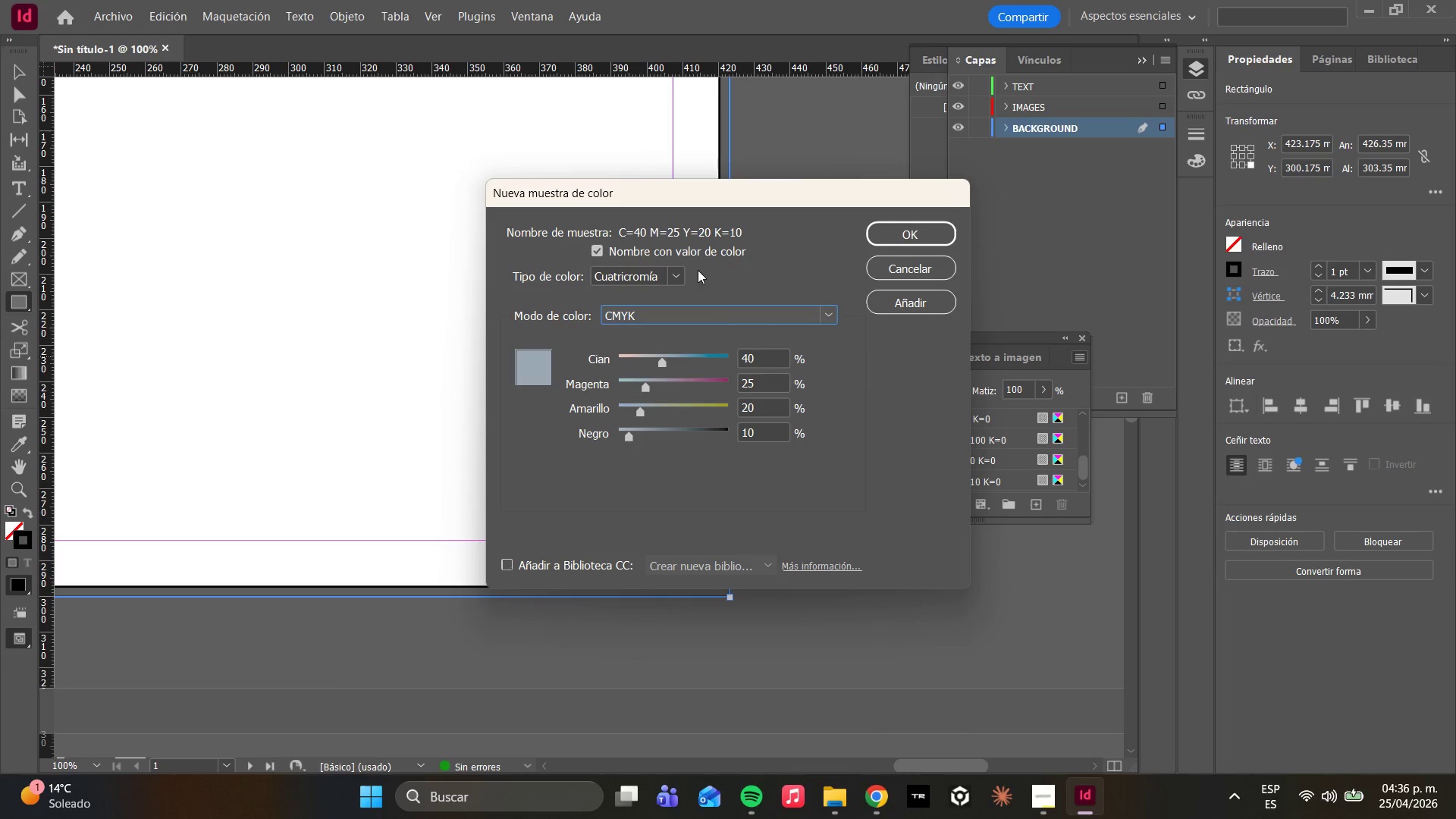 
left_click([686, 249])
 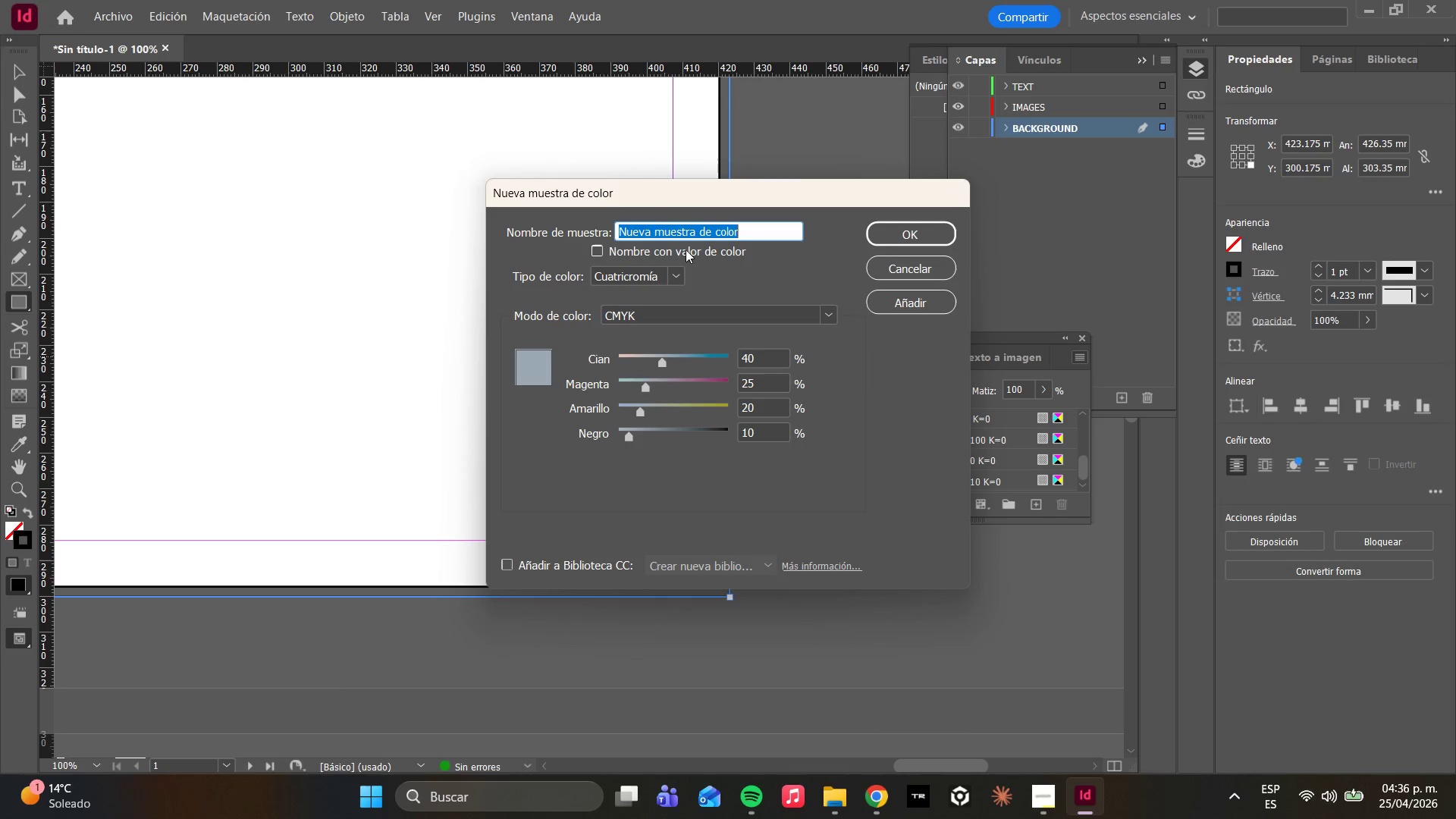 
left_click([686, 249])
 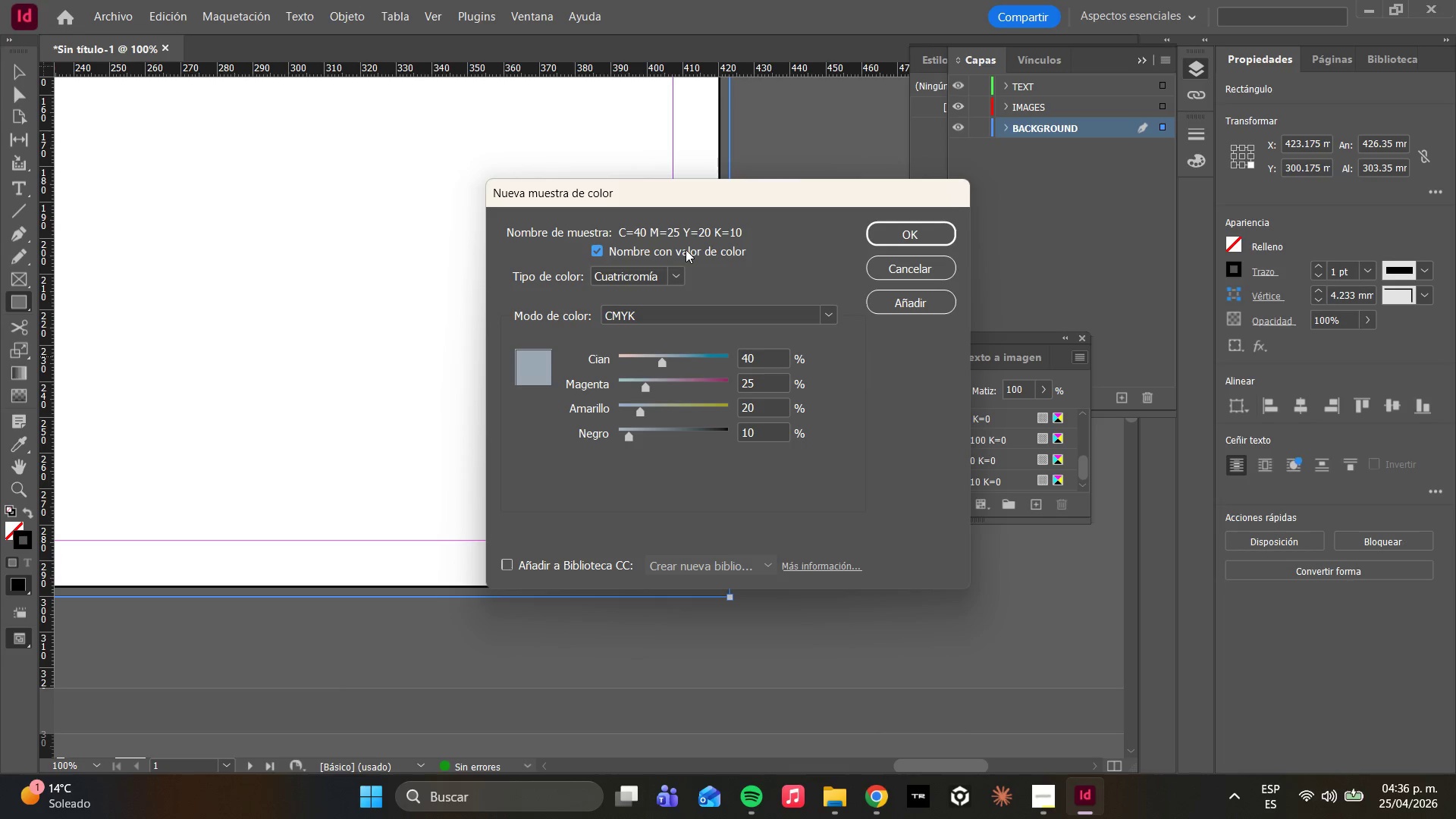 
left_click([686, 249])
 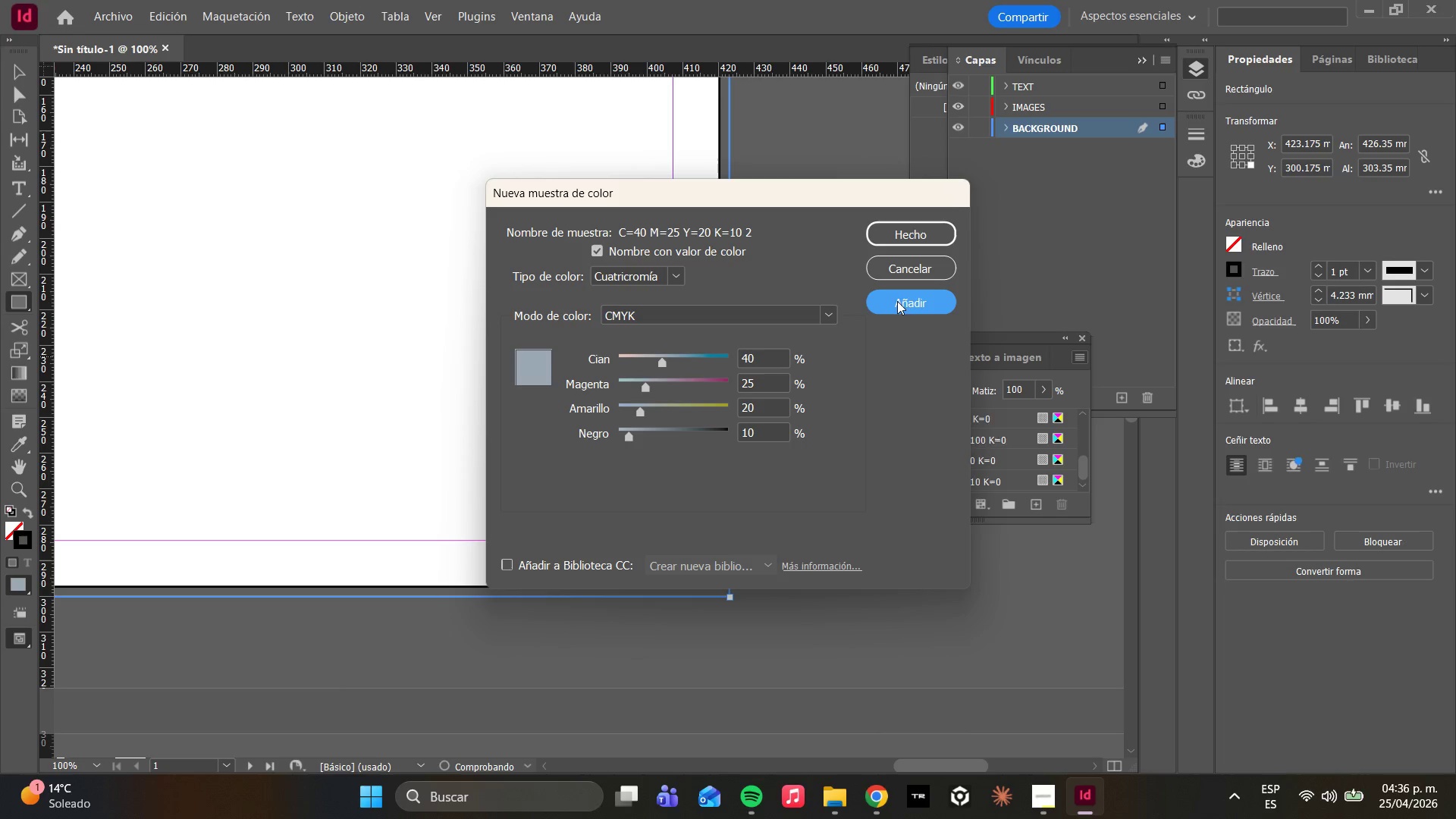 
wait(5.02)
 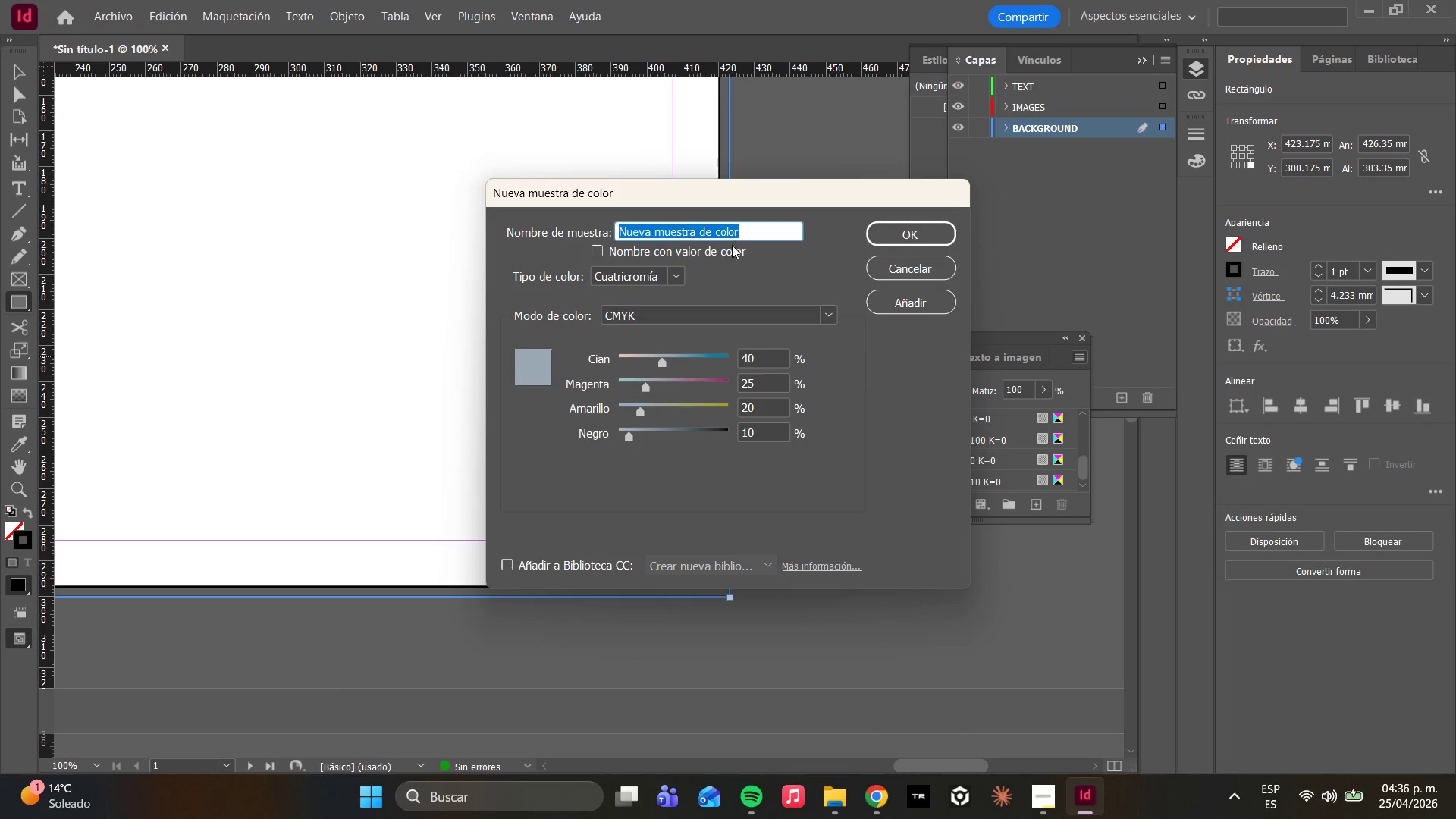 
left_click_drag(start_coordinate=[766, 360], to_coordinate=[732, 362])
 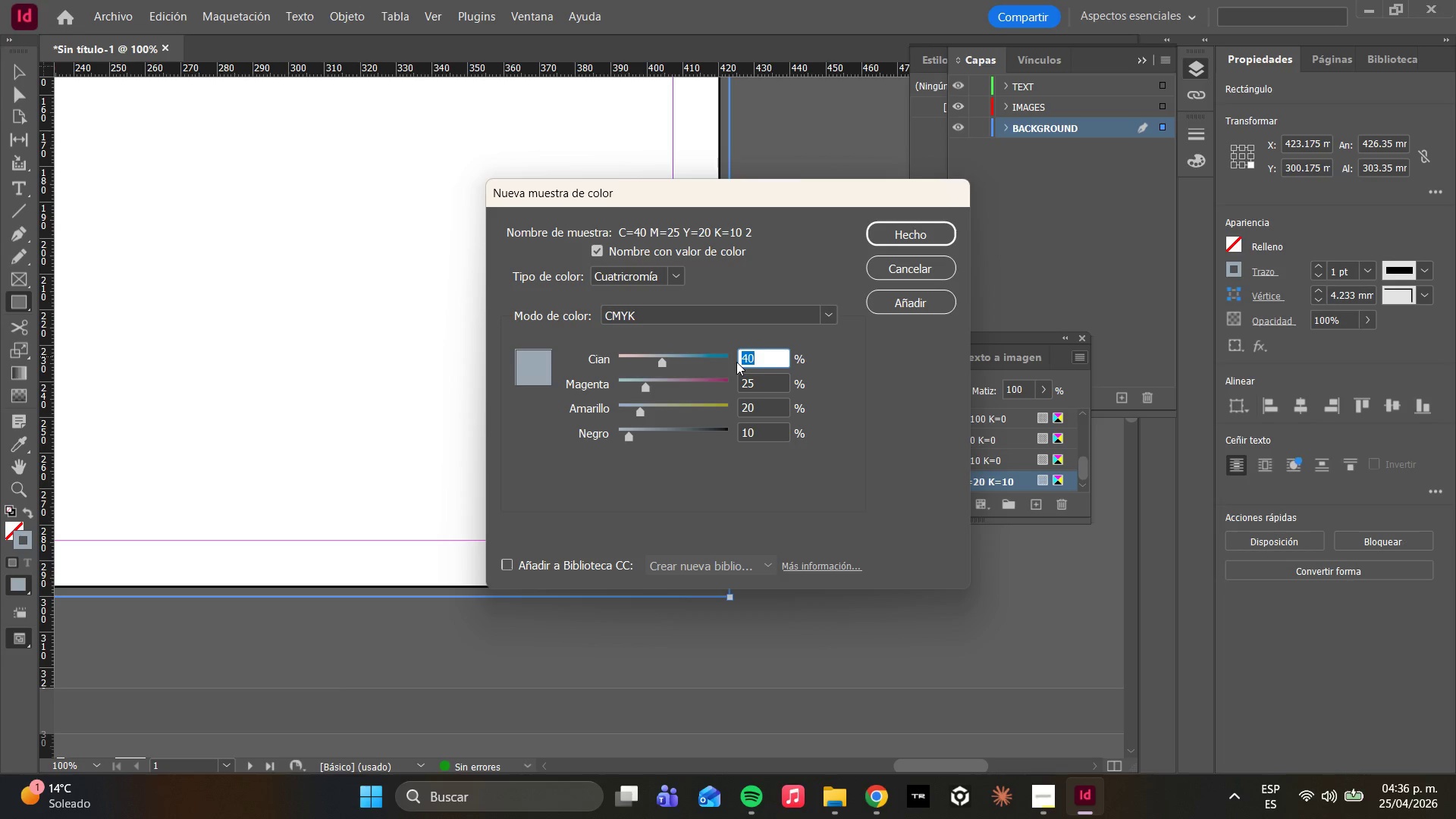 
type(55)
 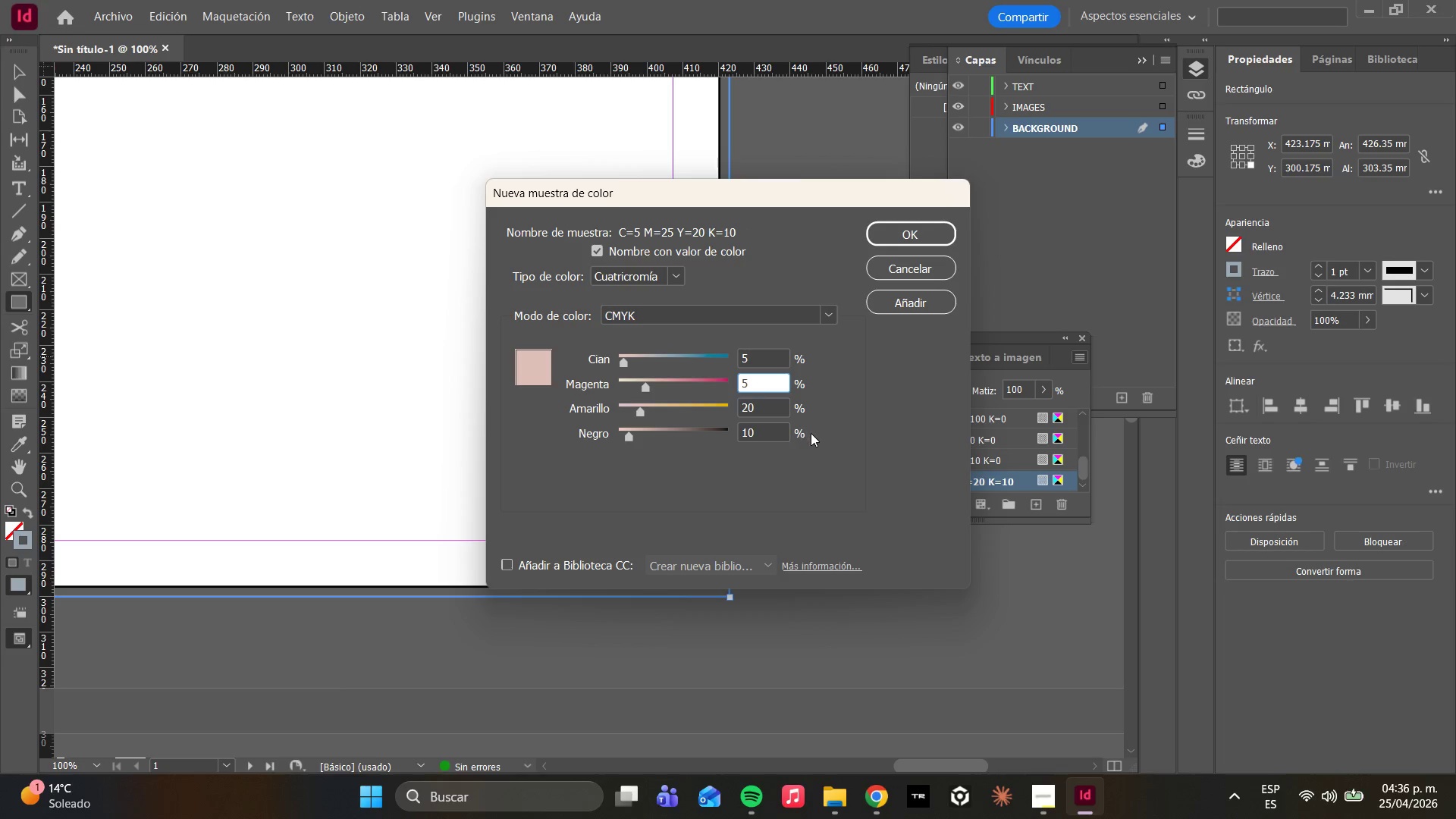 
left_click_drag(start_coordinate=[760, 378], to_coordinate=[723, 366])
 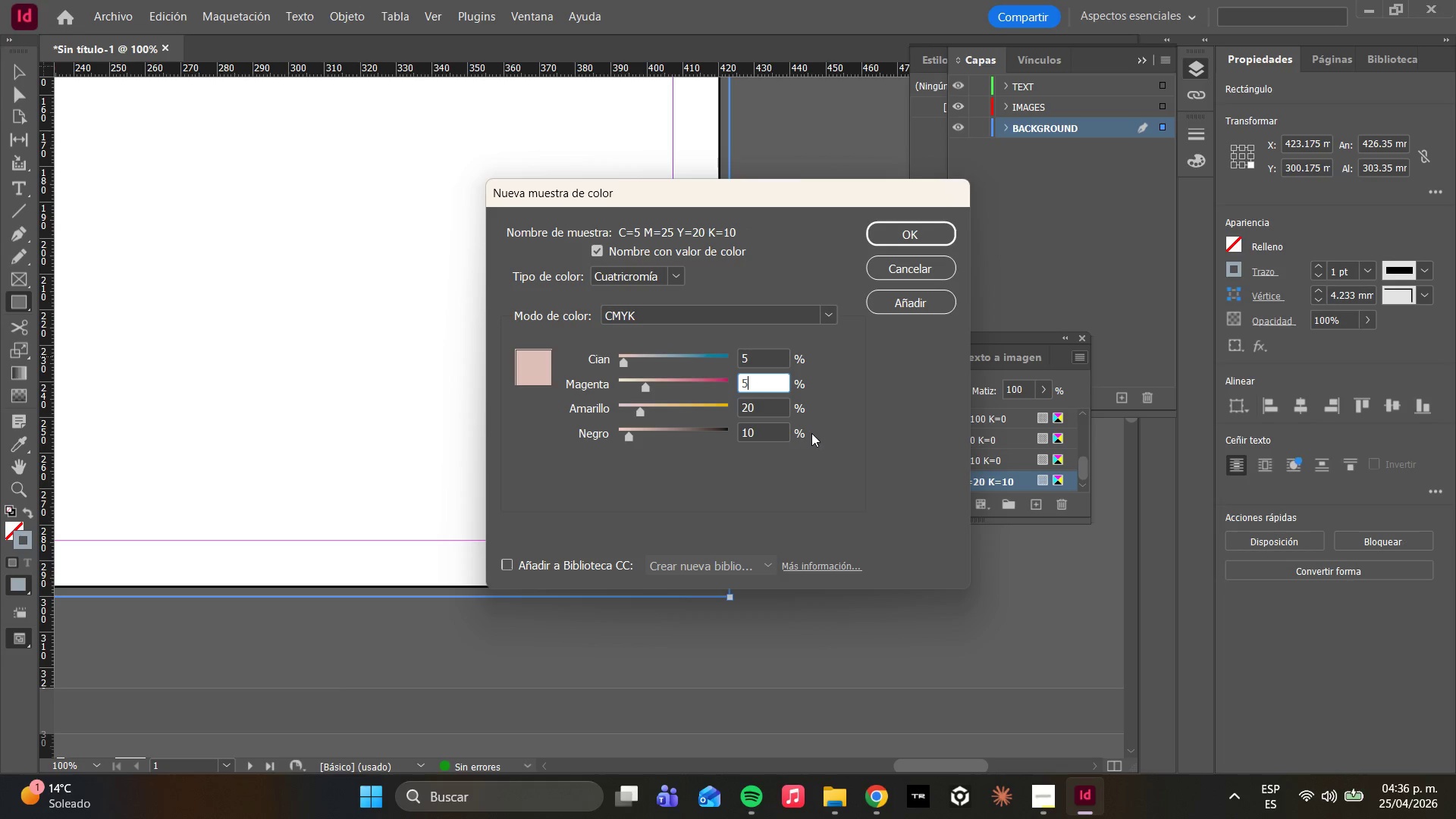 
left_click_drag(start_coordinate=[777, 410], to_coordinate=[694, 394])
 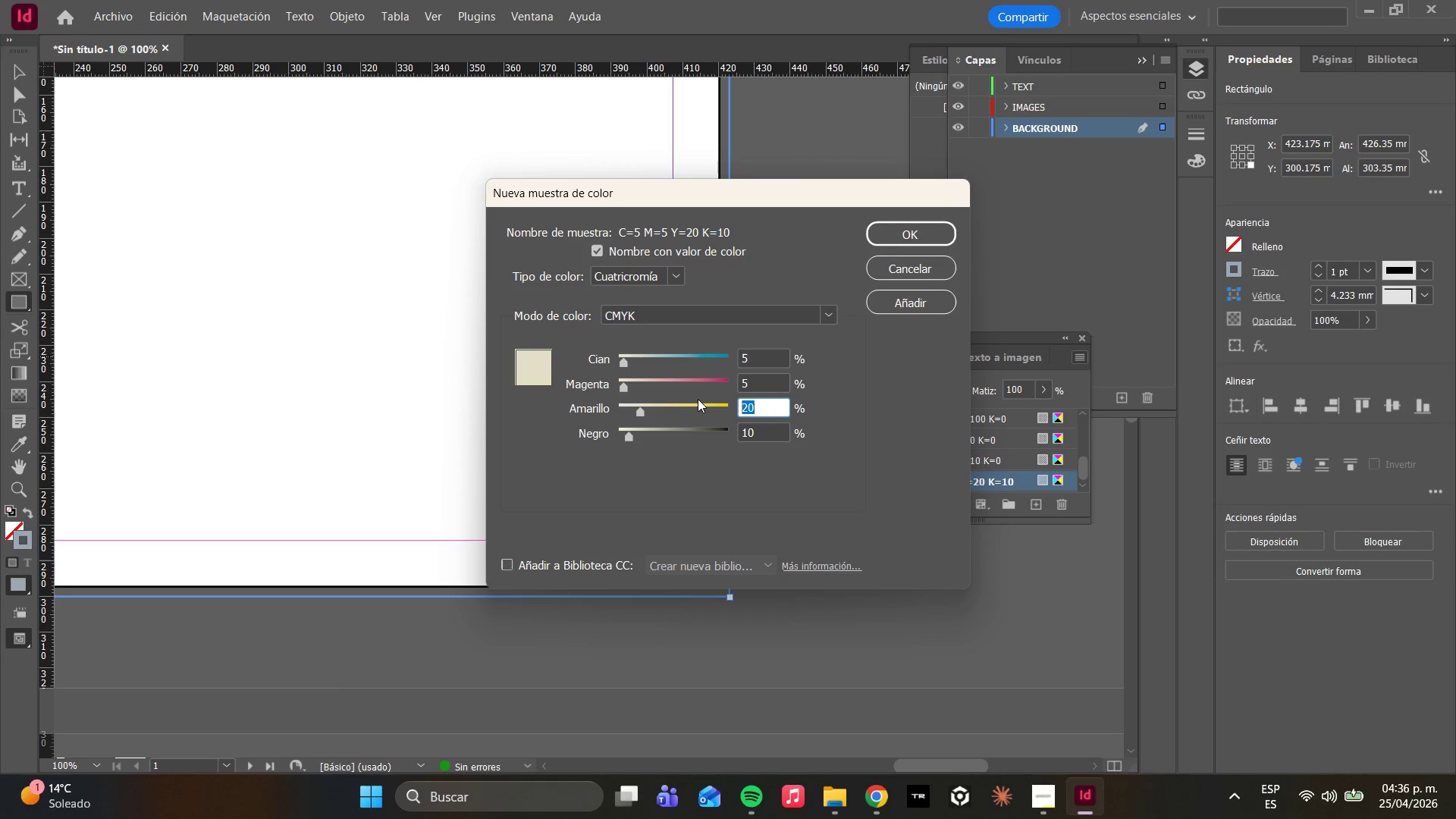 
type(10)
 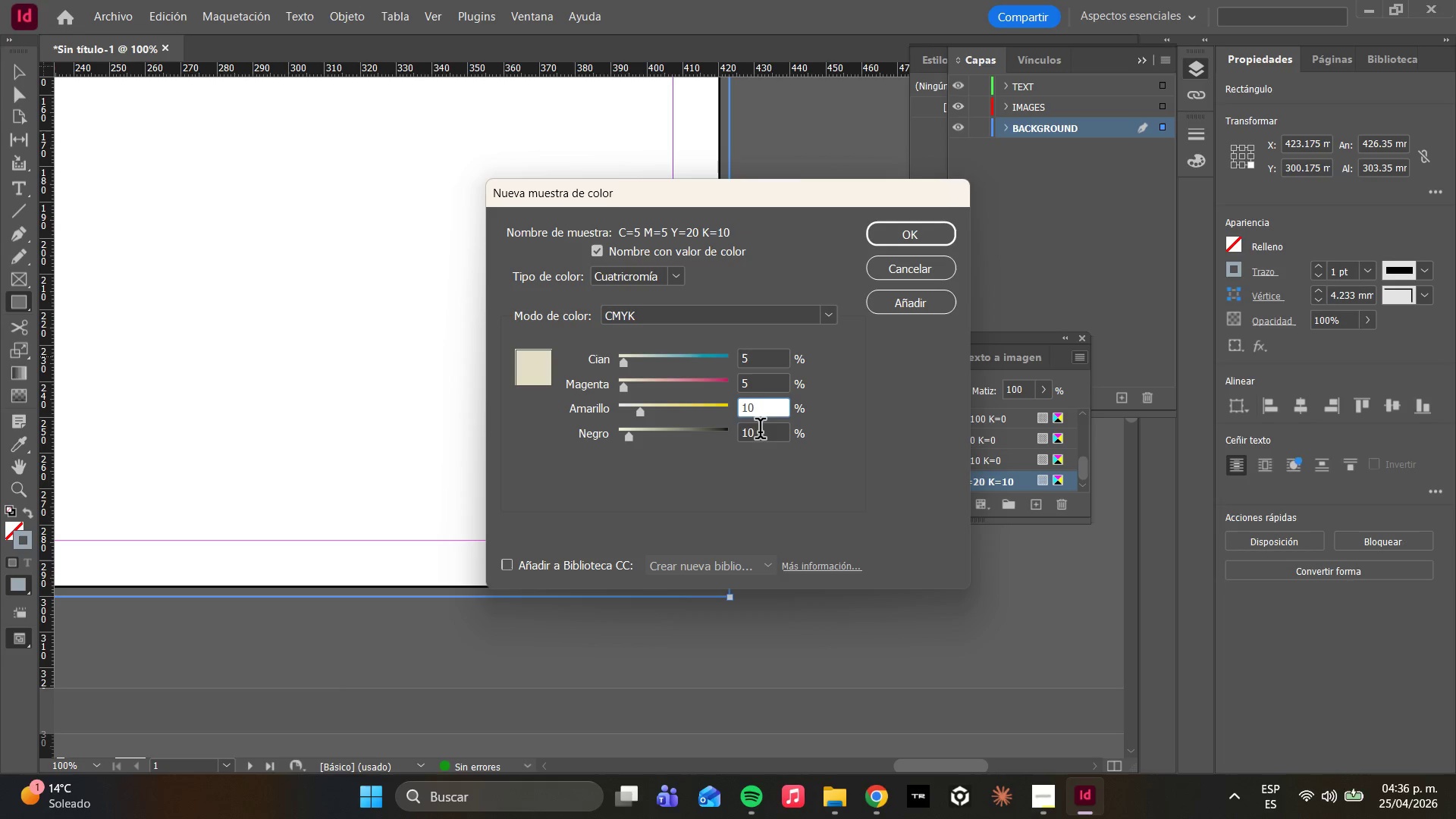 
left_click_drag(start_coordinate=[760, 431], to_coordinate=[714, 412])
 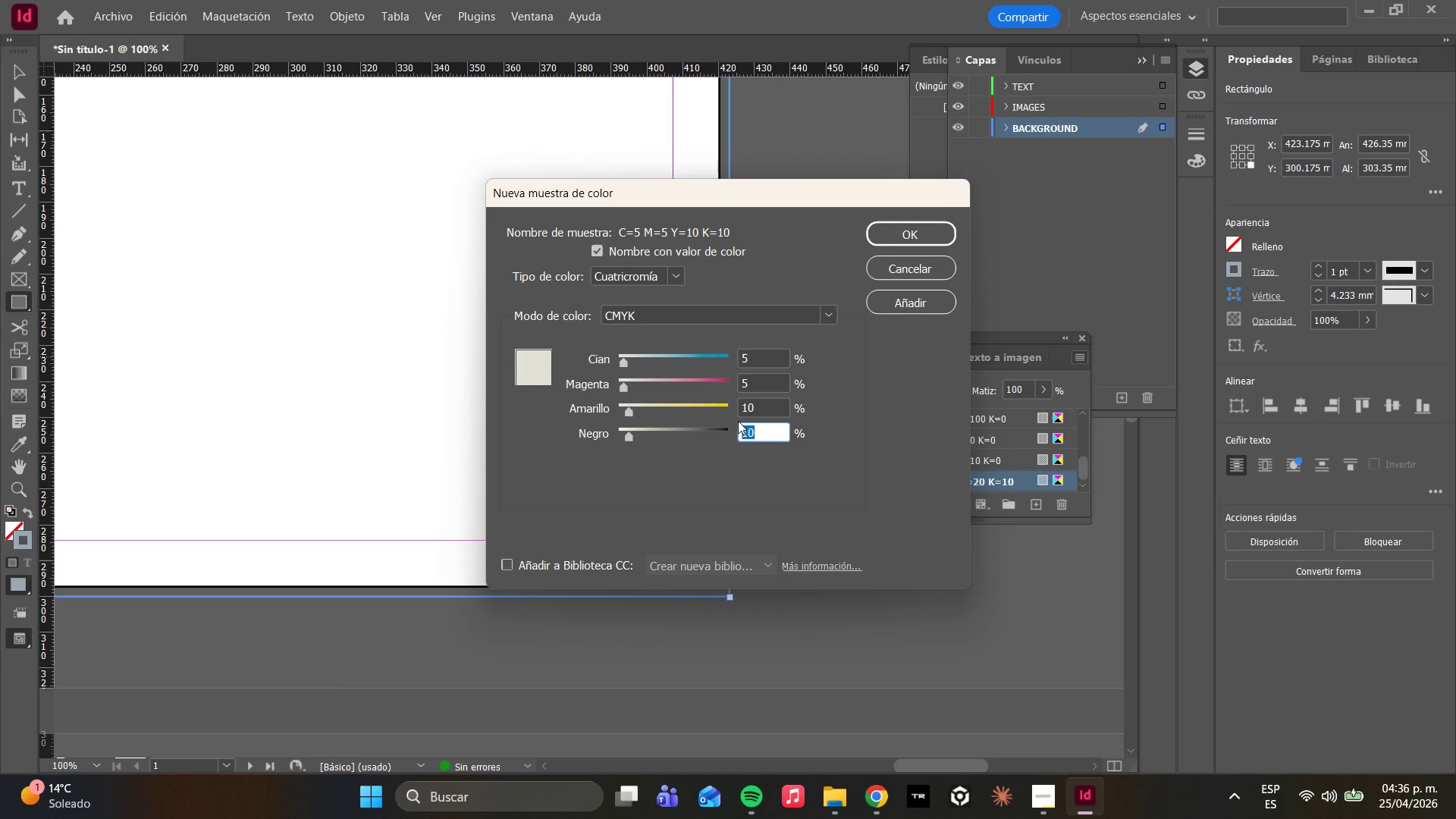 
key(0)
 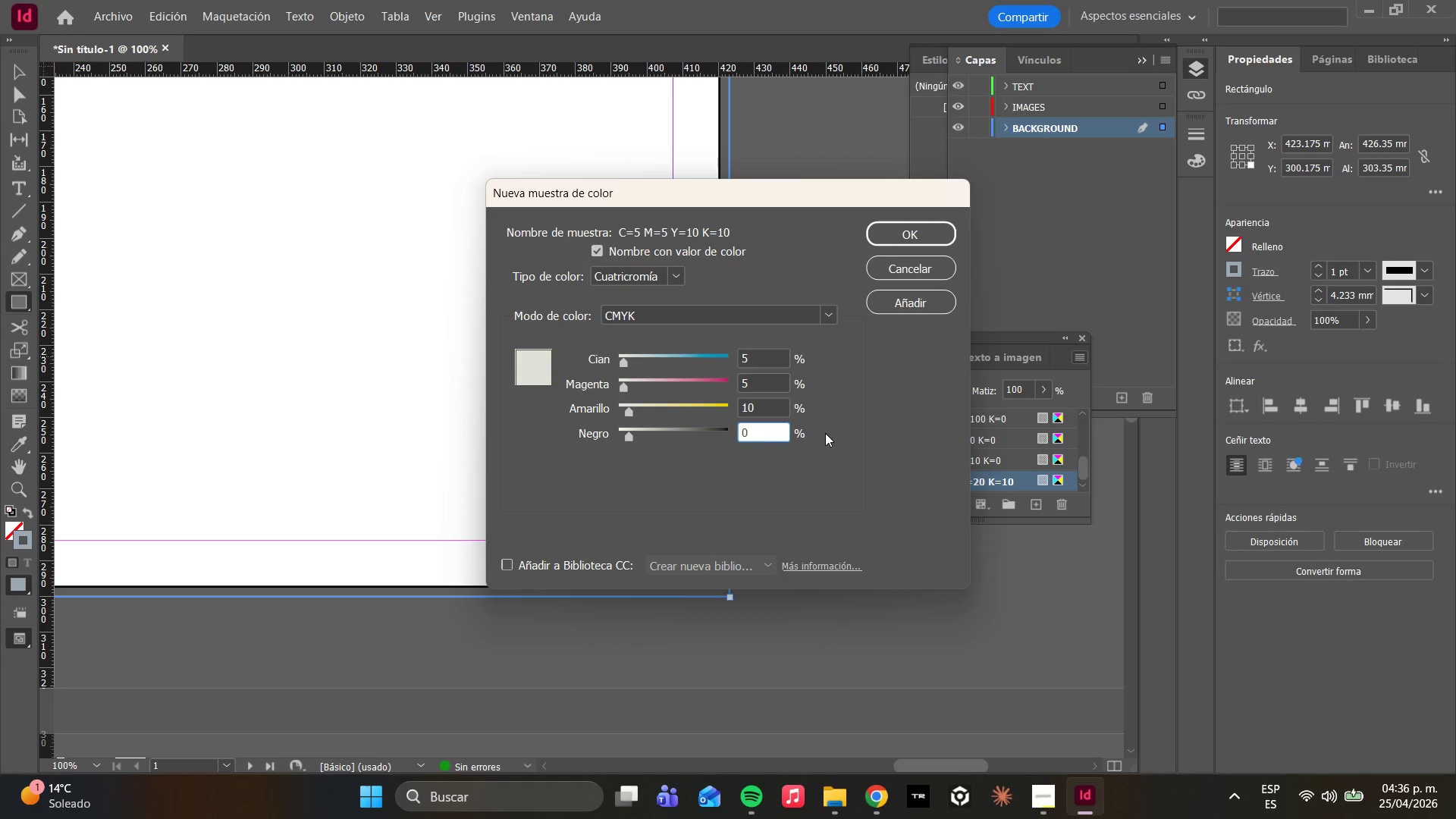 
left_click([836, 430])
 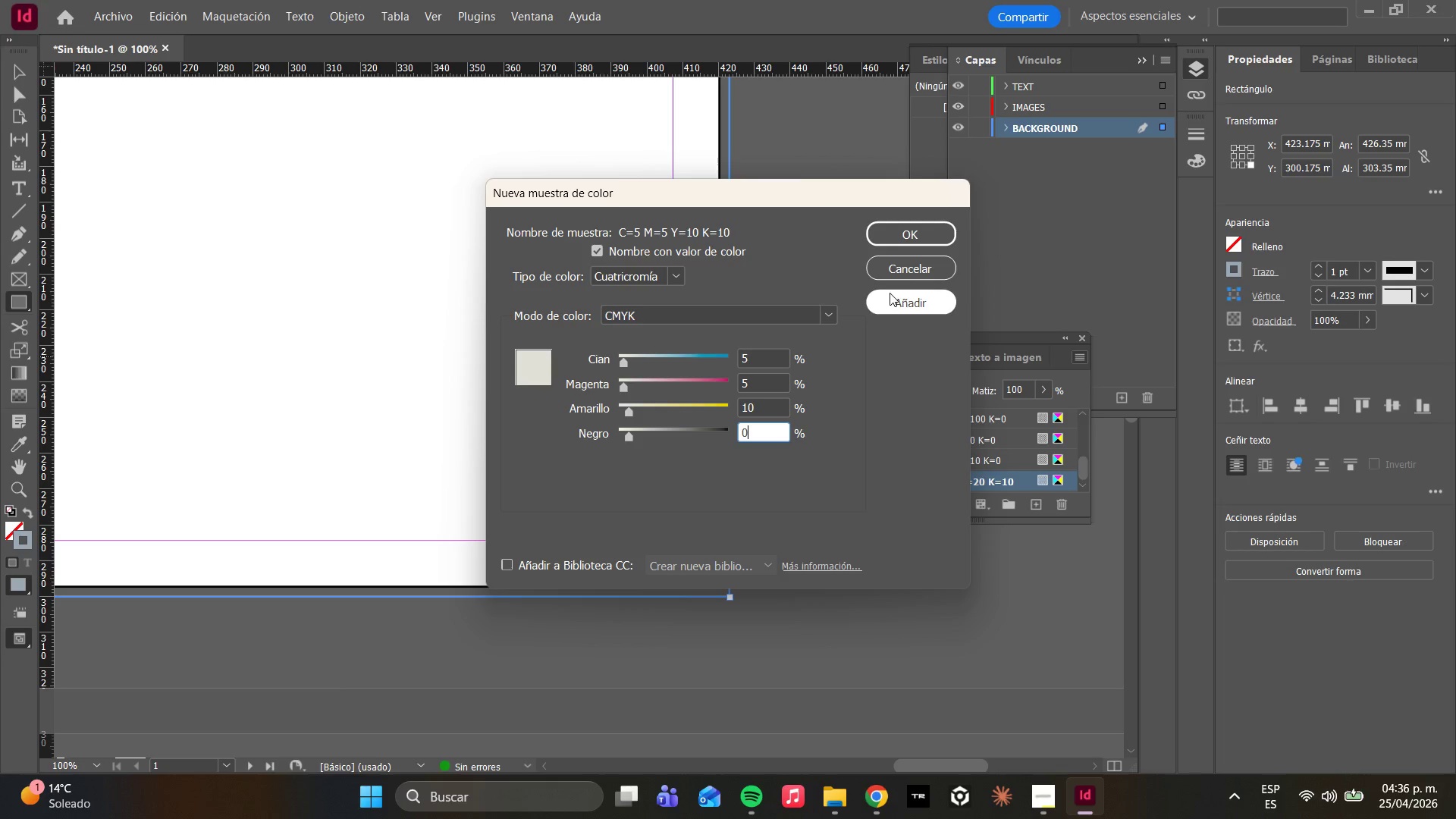 
left_click([888, 315])
 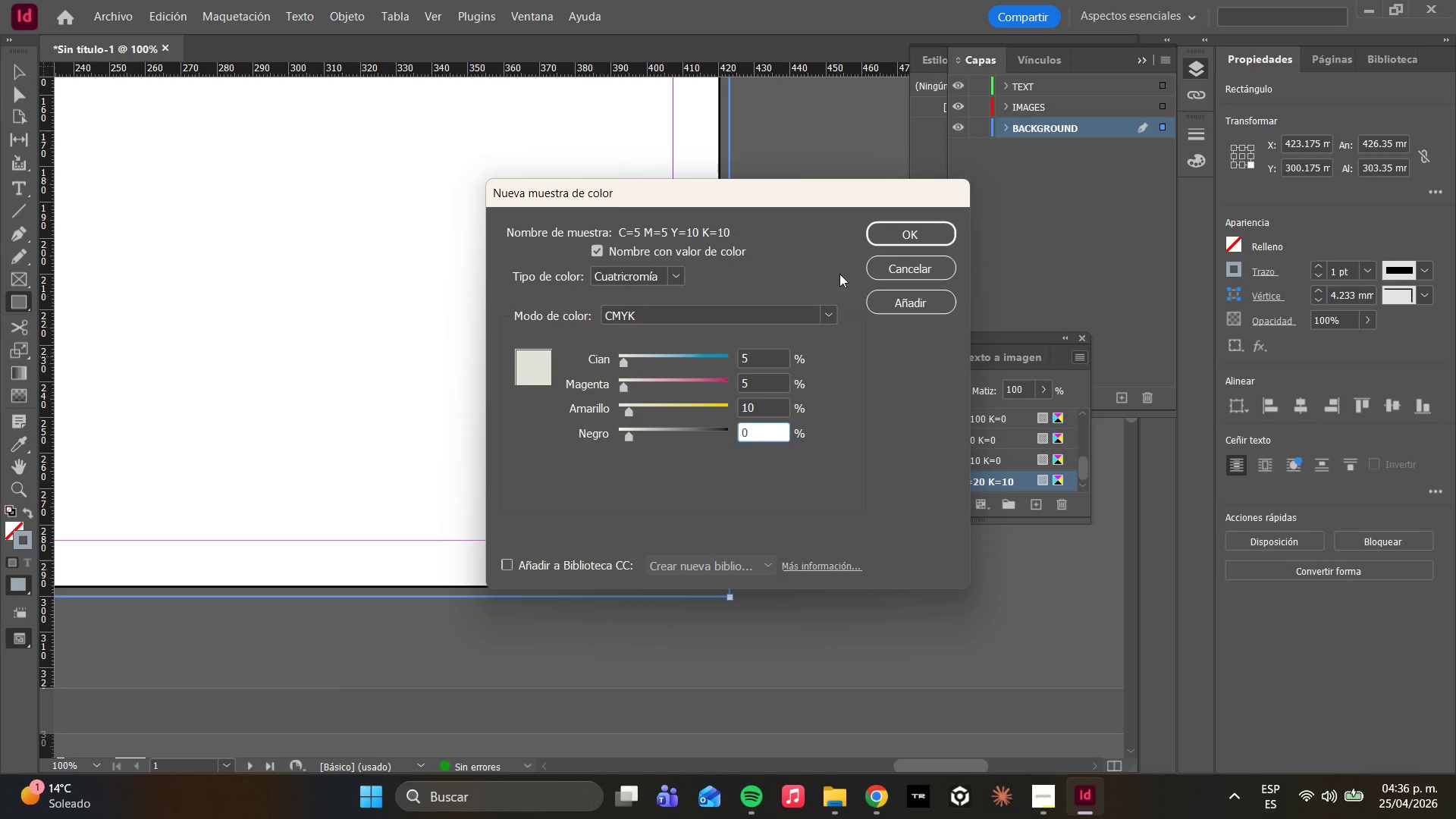 
left_click_drag(start_coordinate=[816, 199], to_coordinate=[626, 230])
 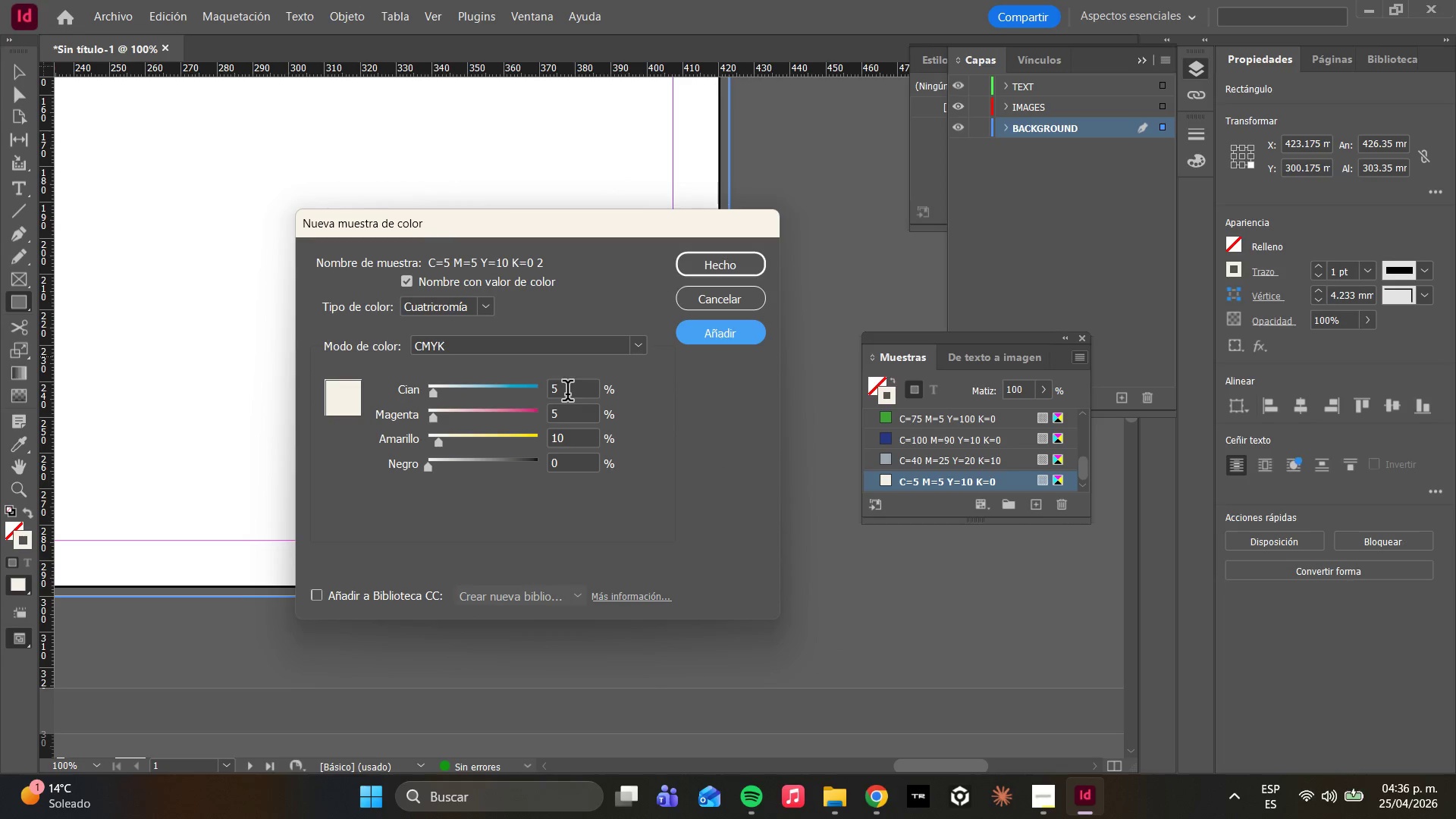 
left_click_drag(start_coordinate=[576, 394], to_coordinate=[520, 387])
 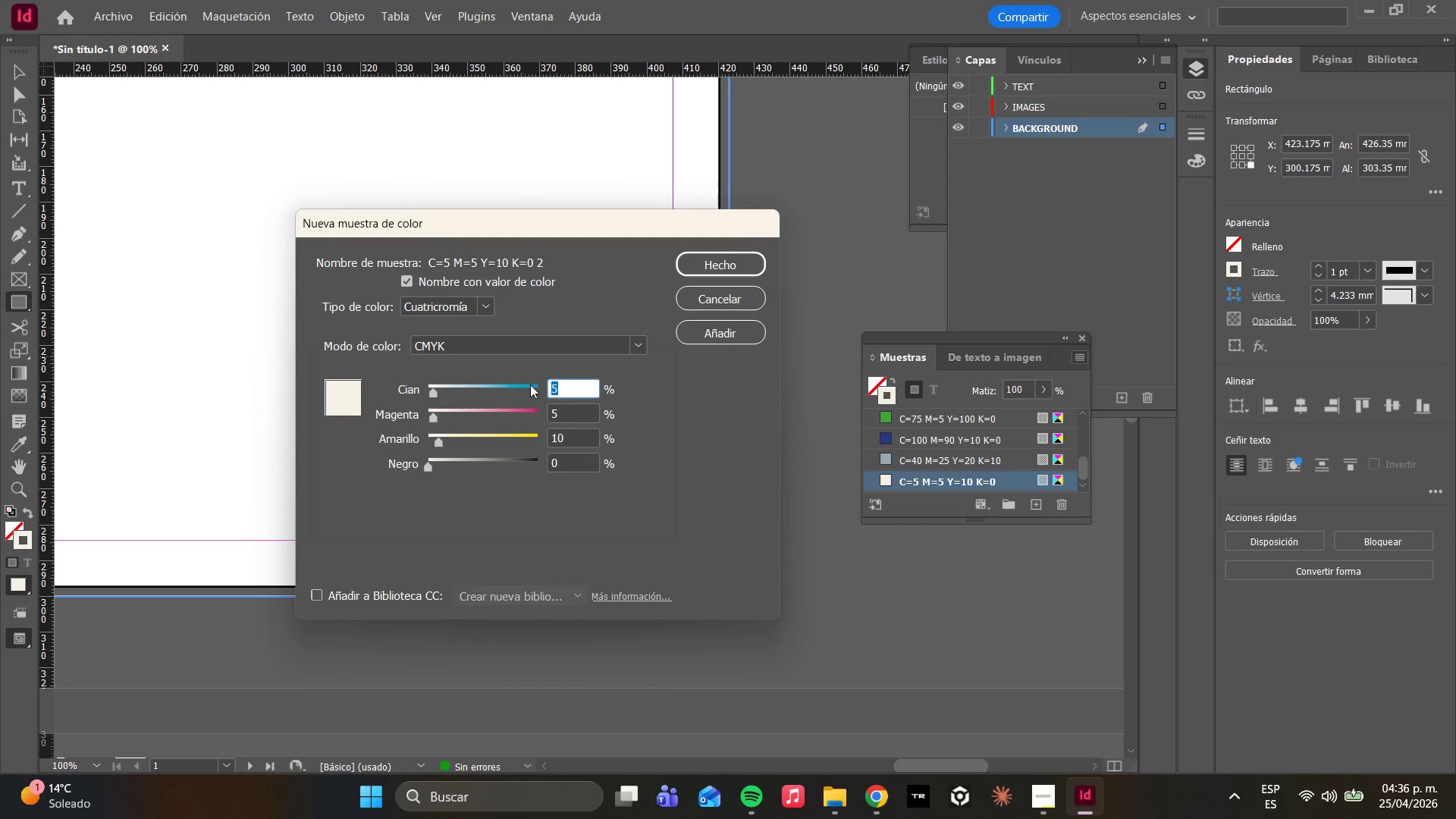 
type(25)
 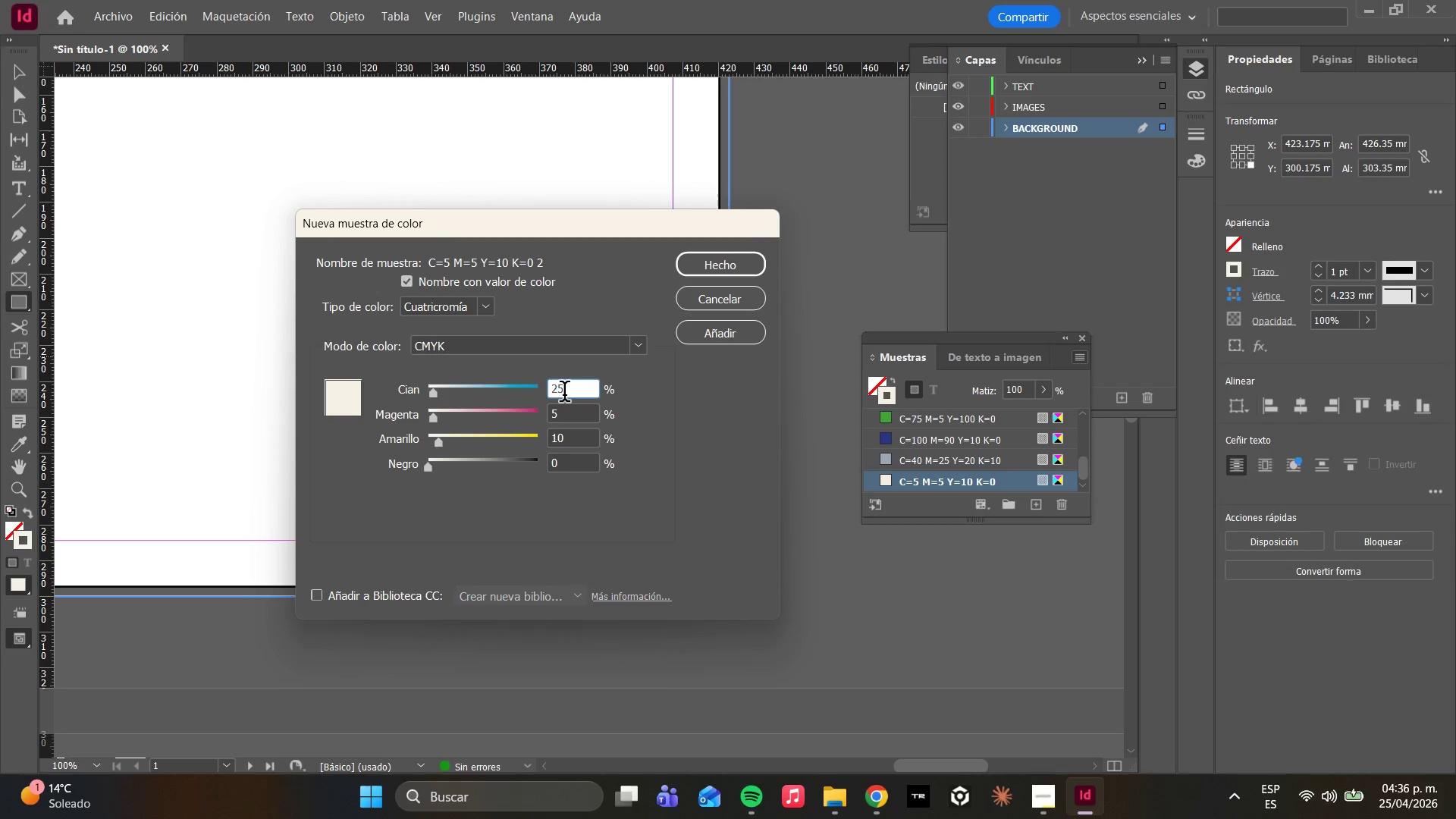 
key(ArrowLeft)
 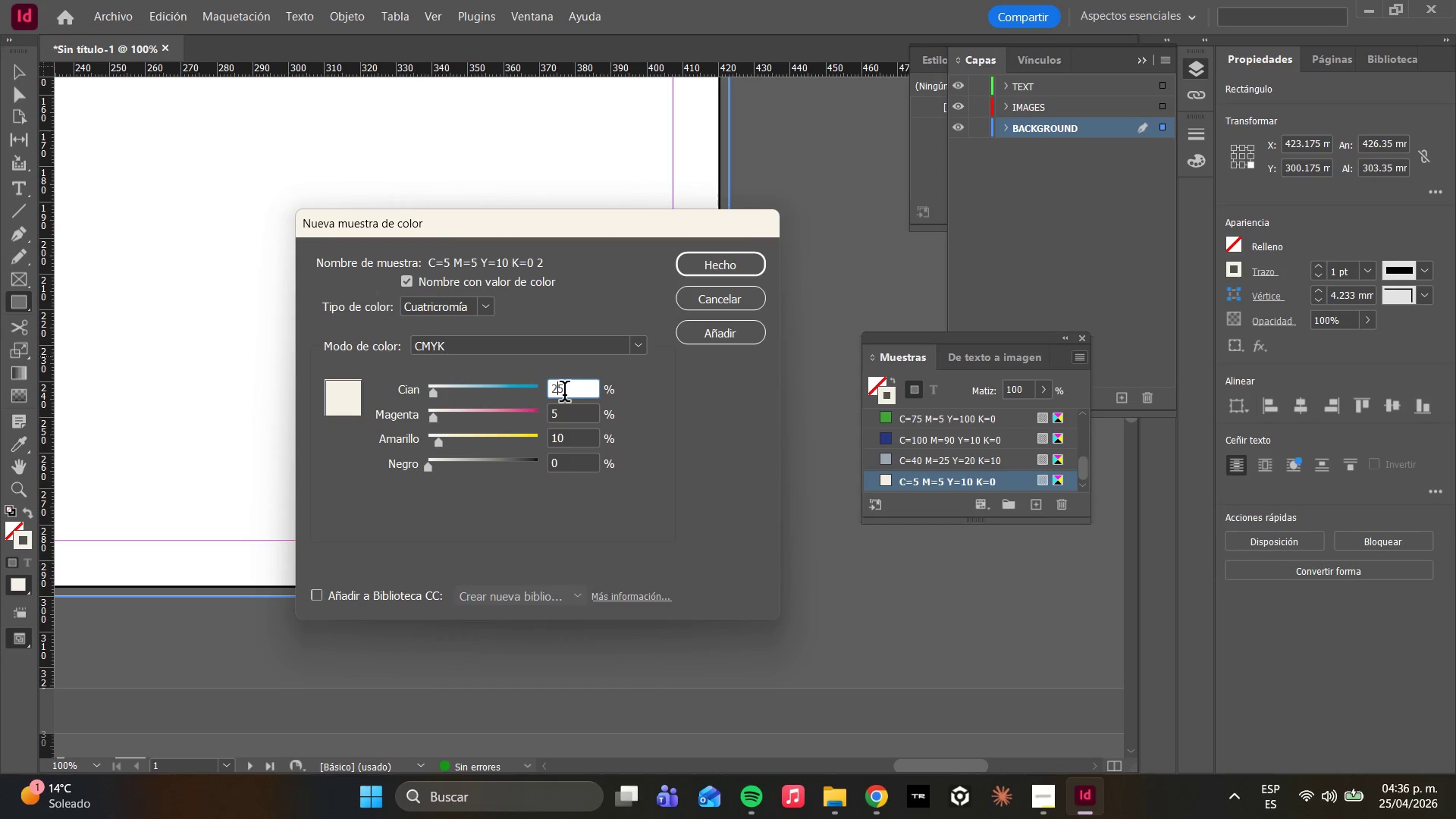 
key(Backspace)
 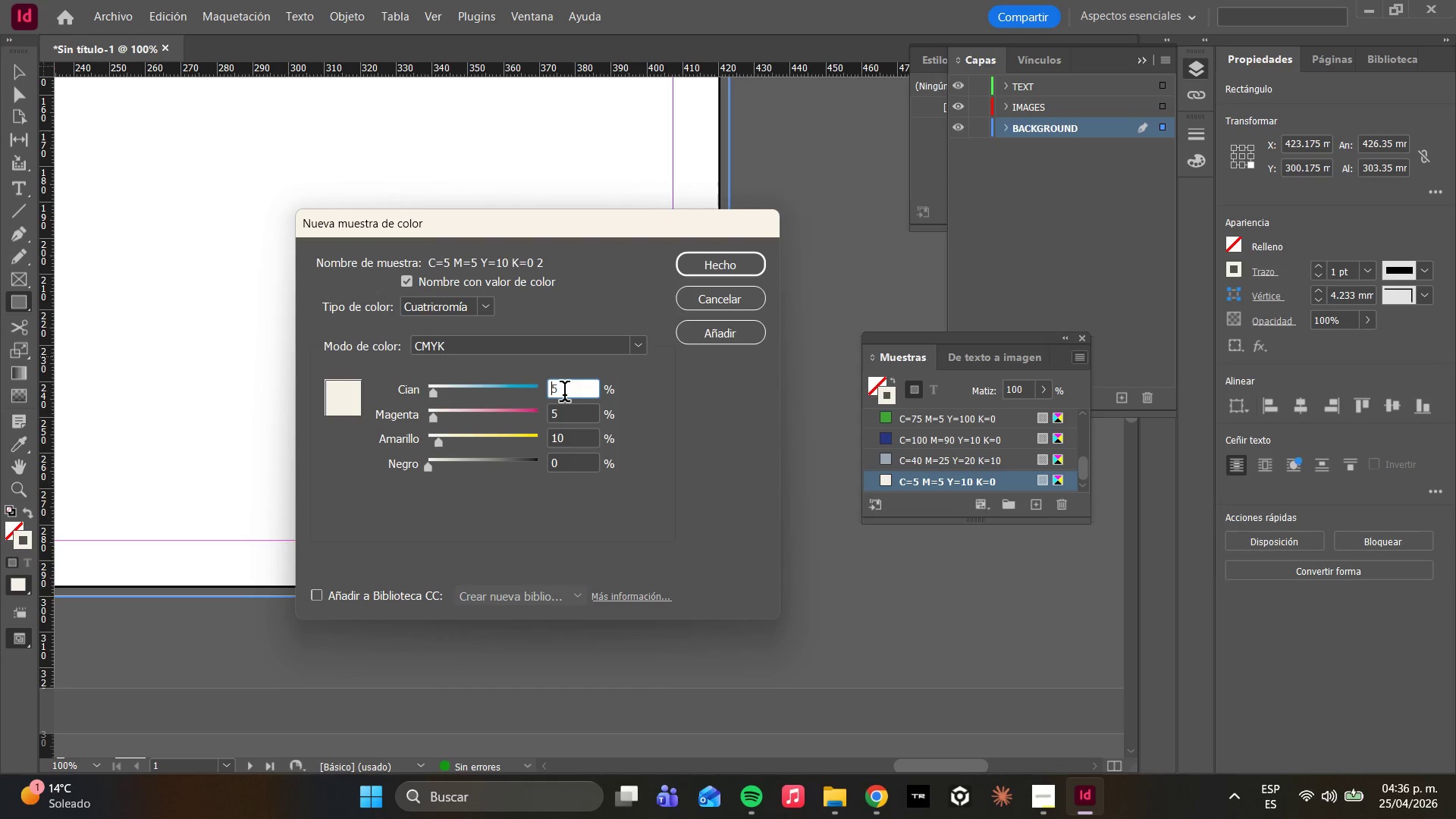 
key(1)
 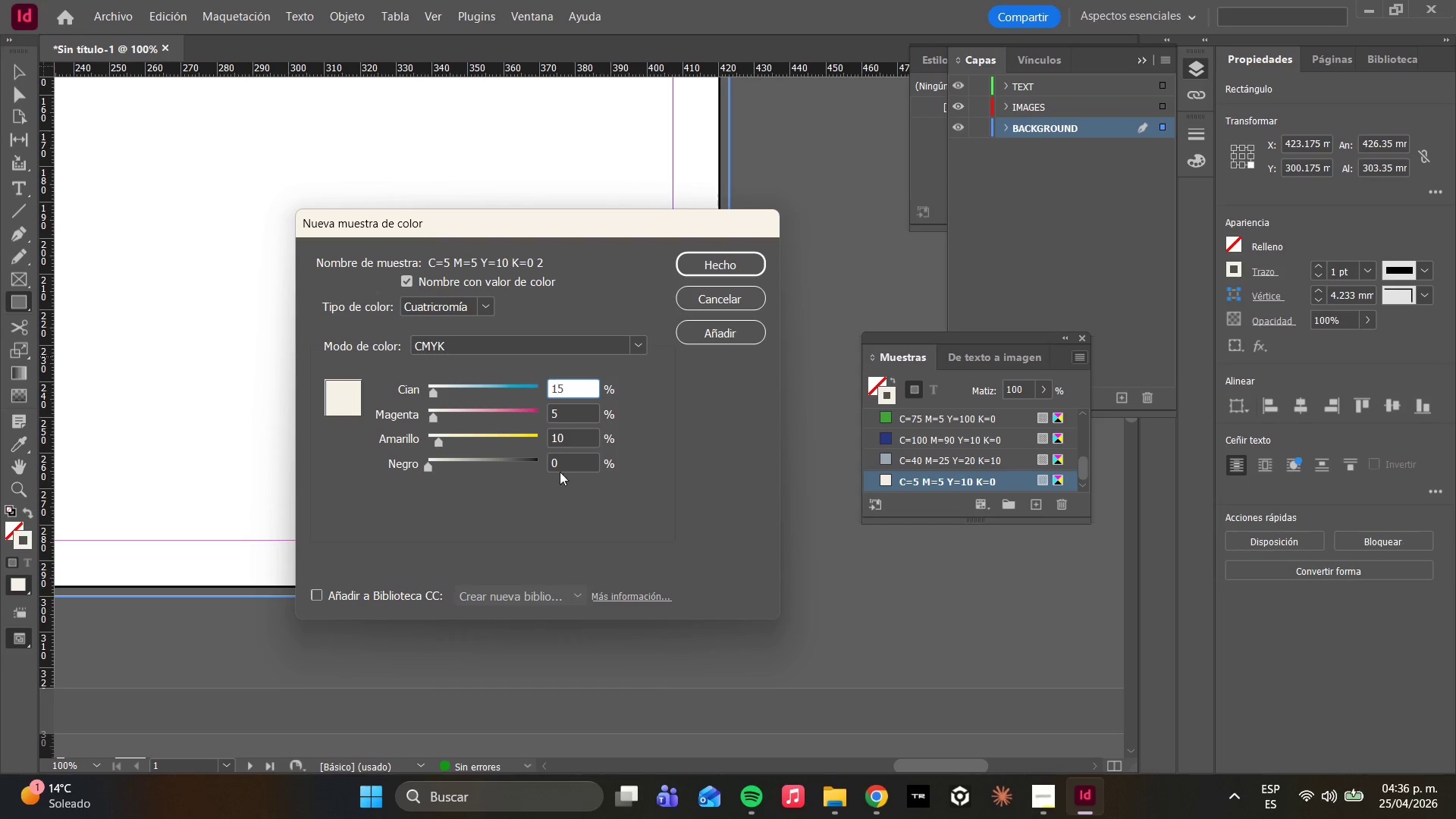 
left_click_drag(start_coordinate=[560, 411], to_coordinate=[545, 412])
 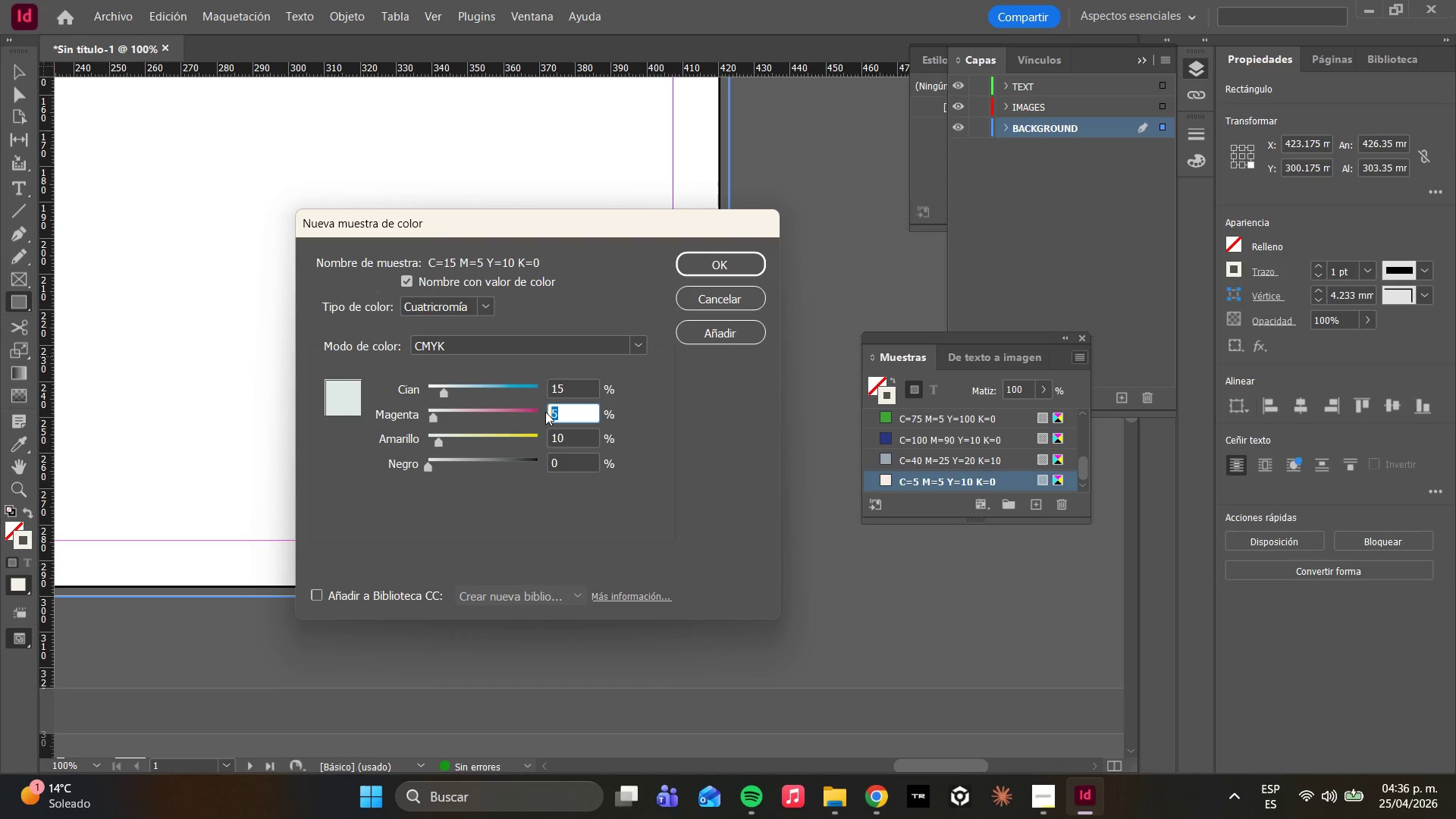 
type(40)
 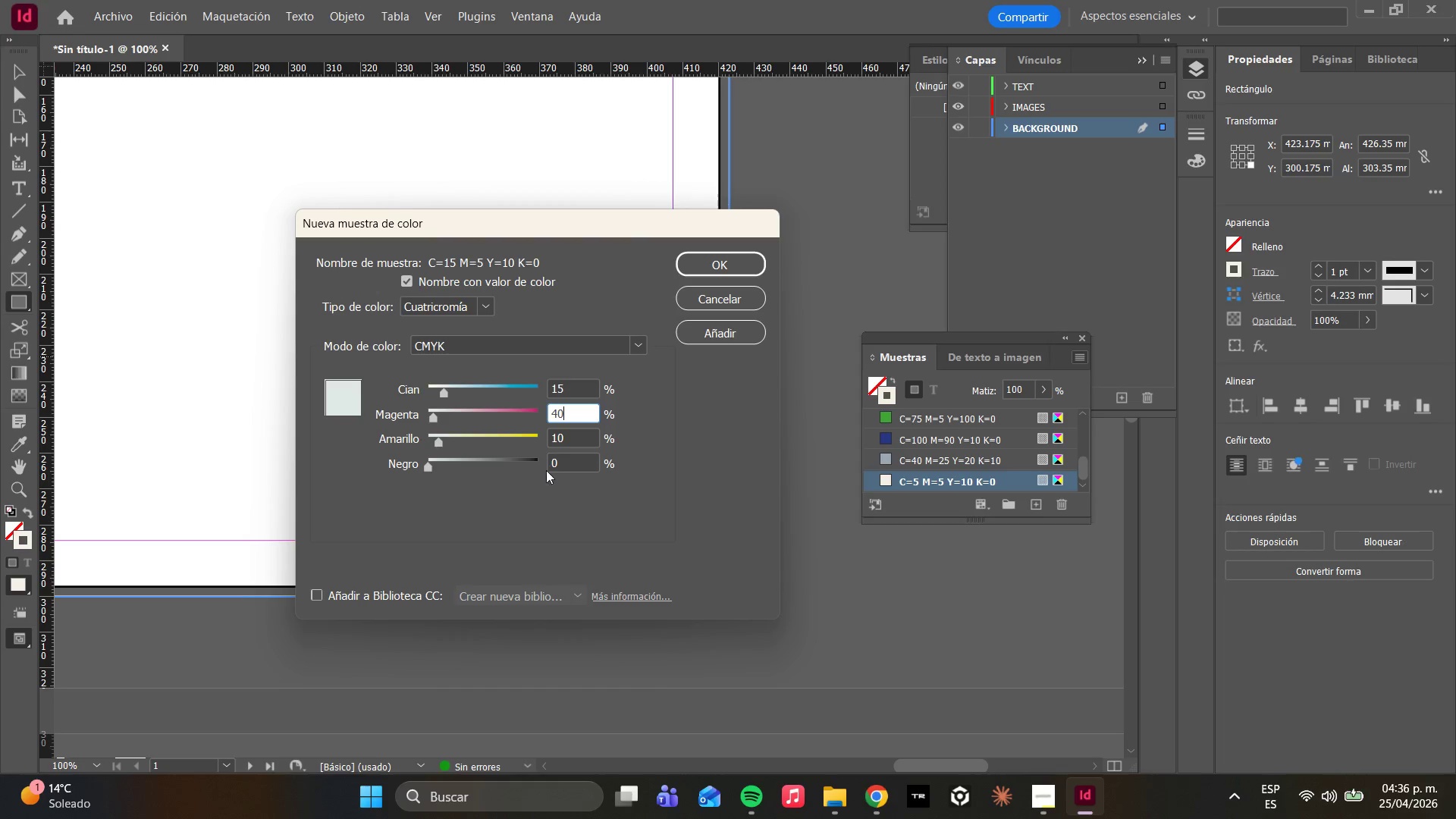 
left_click_drag(start_coordinate=[581, 443], to_coordinate=[494, 444])
 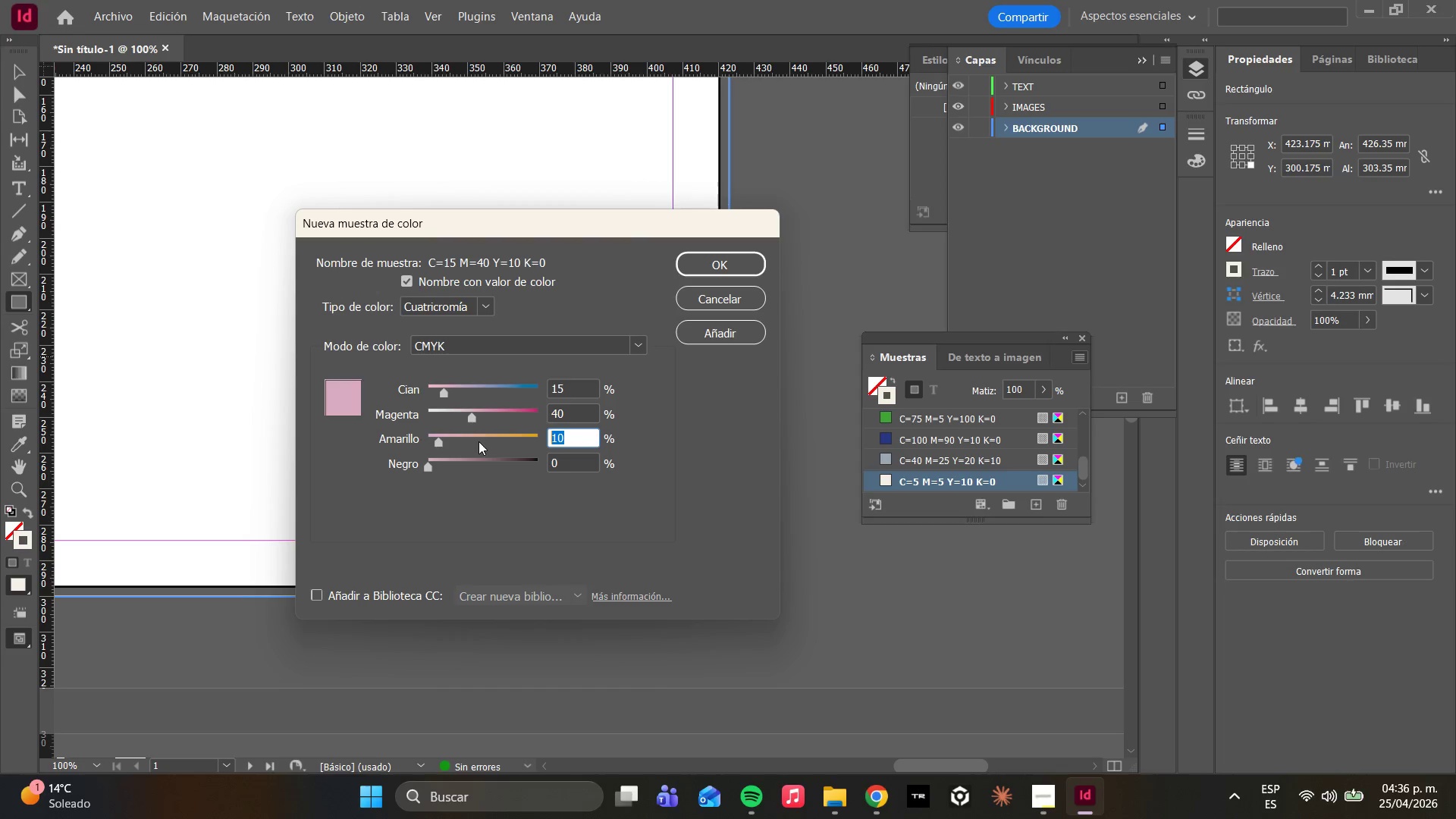 
key(Control+ControlLeft)
 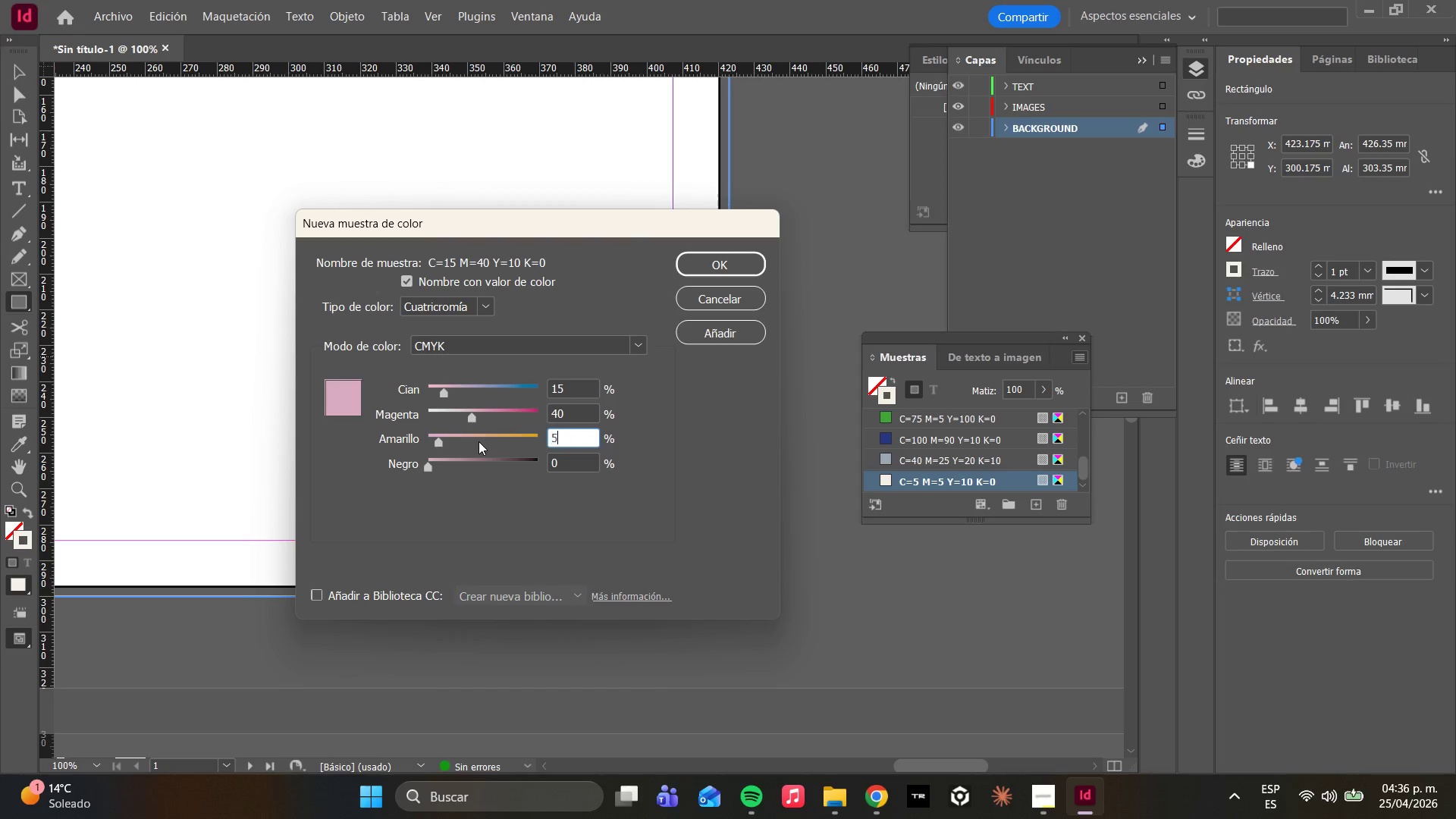 
type(50)
 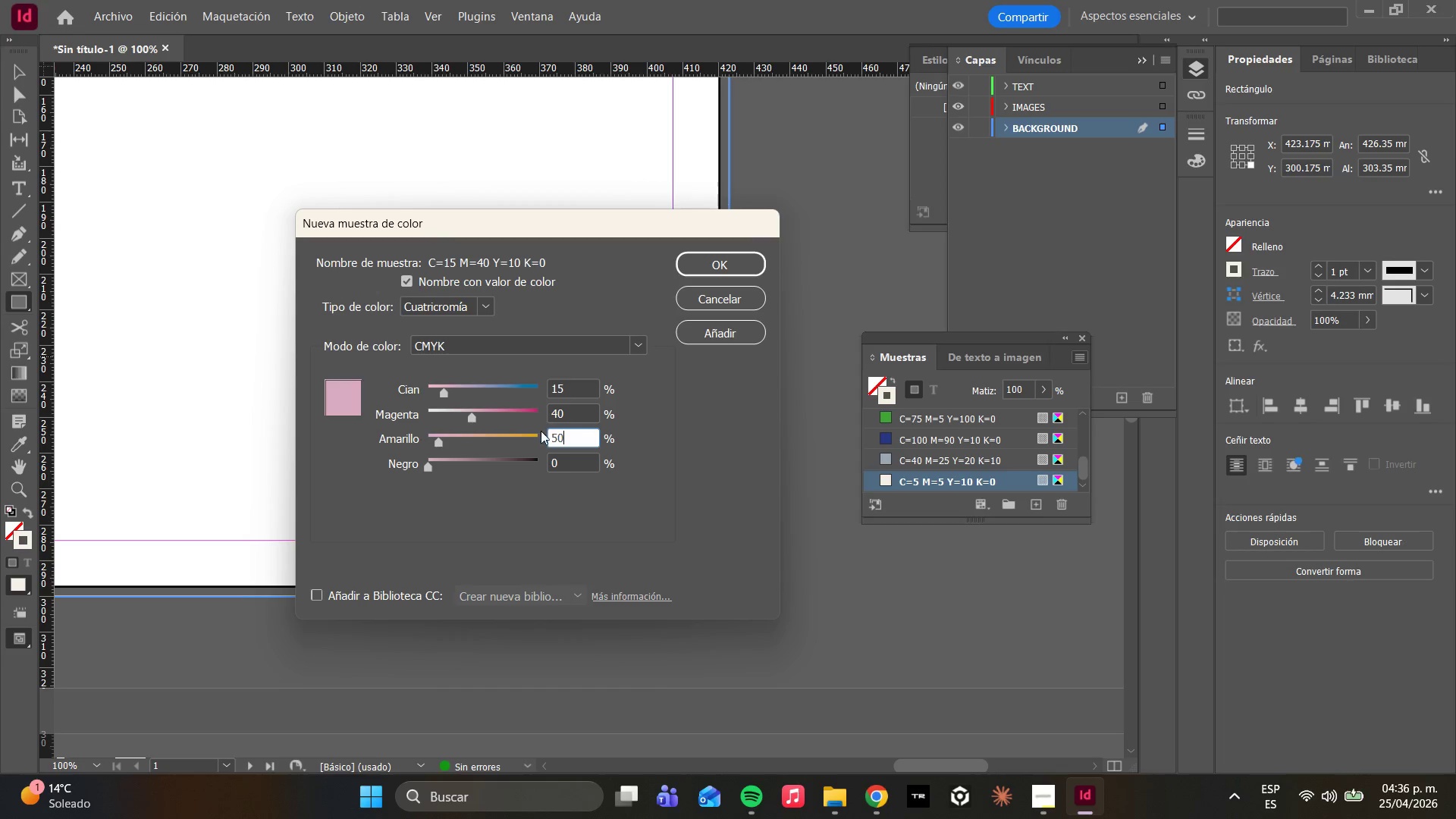 
left_click([563, 461])
 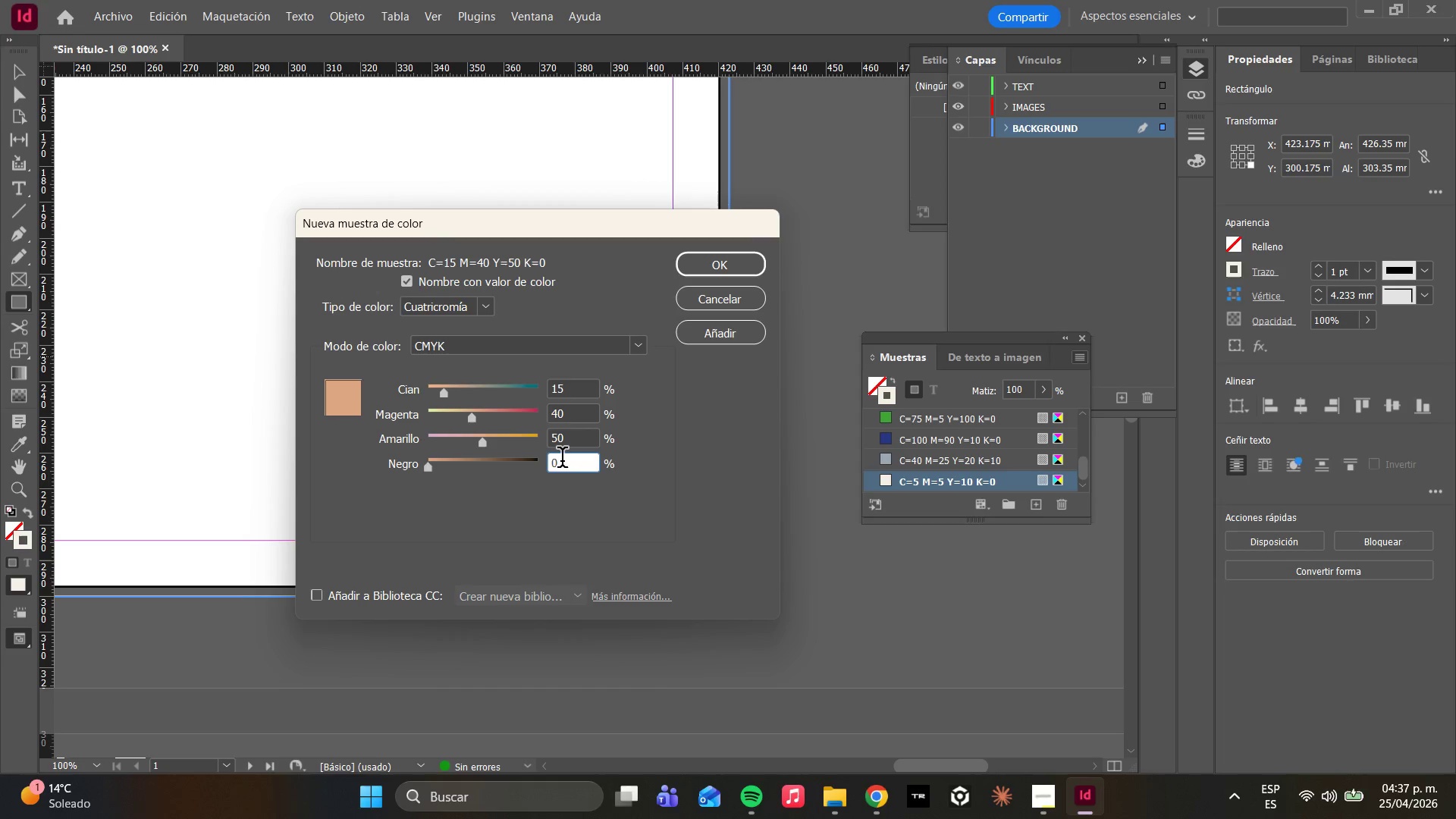 
key(ArrowLeft)
 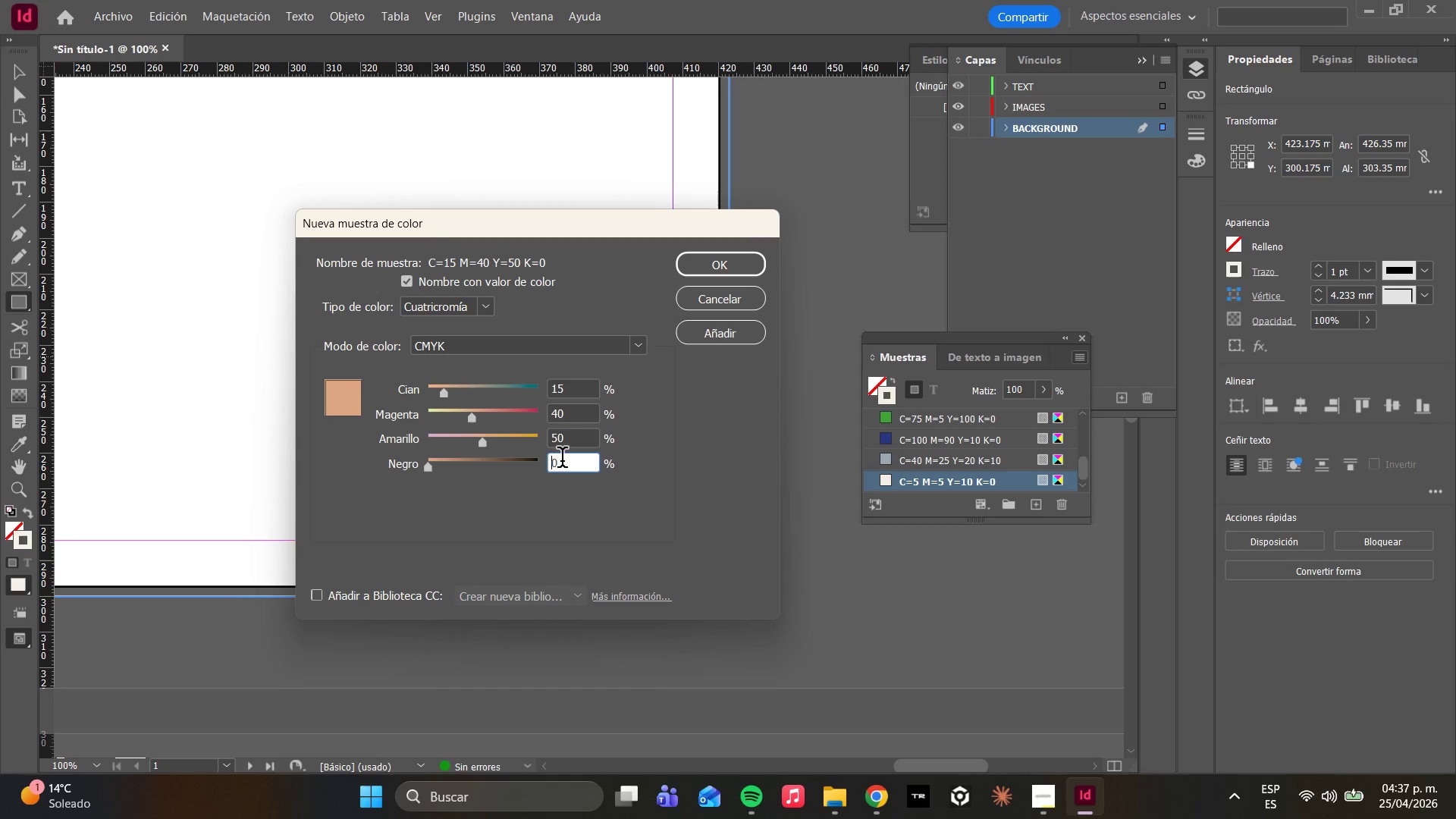 
key(2)
 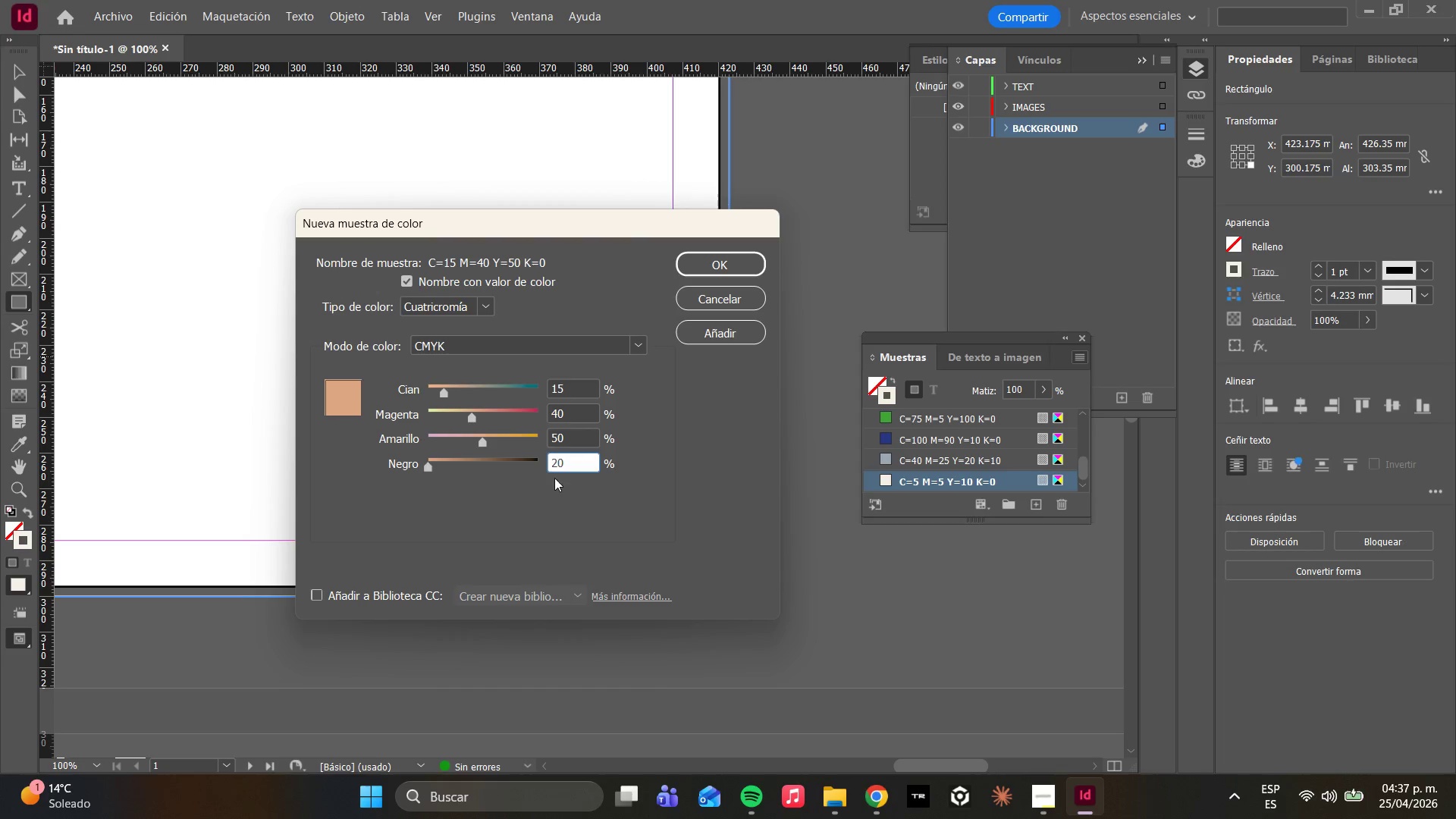 
left_click([644, 546])
 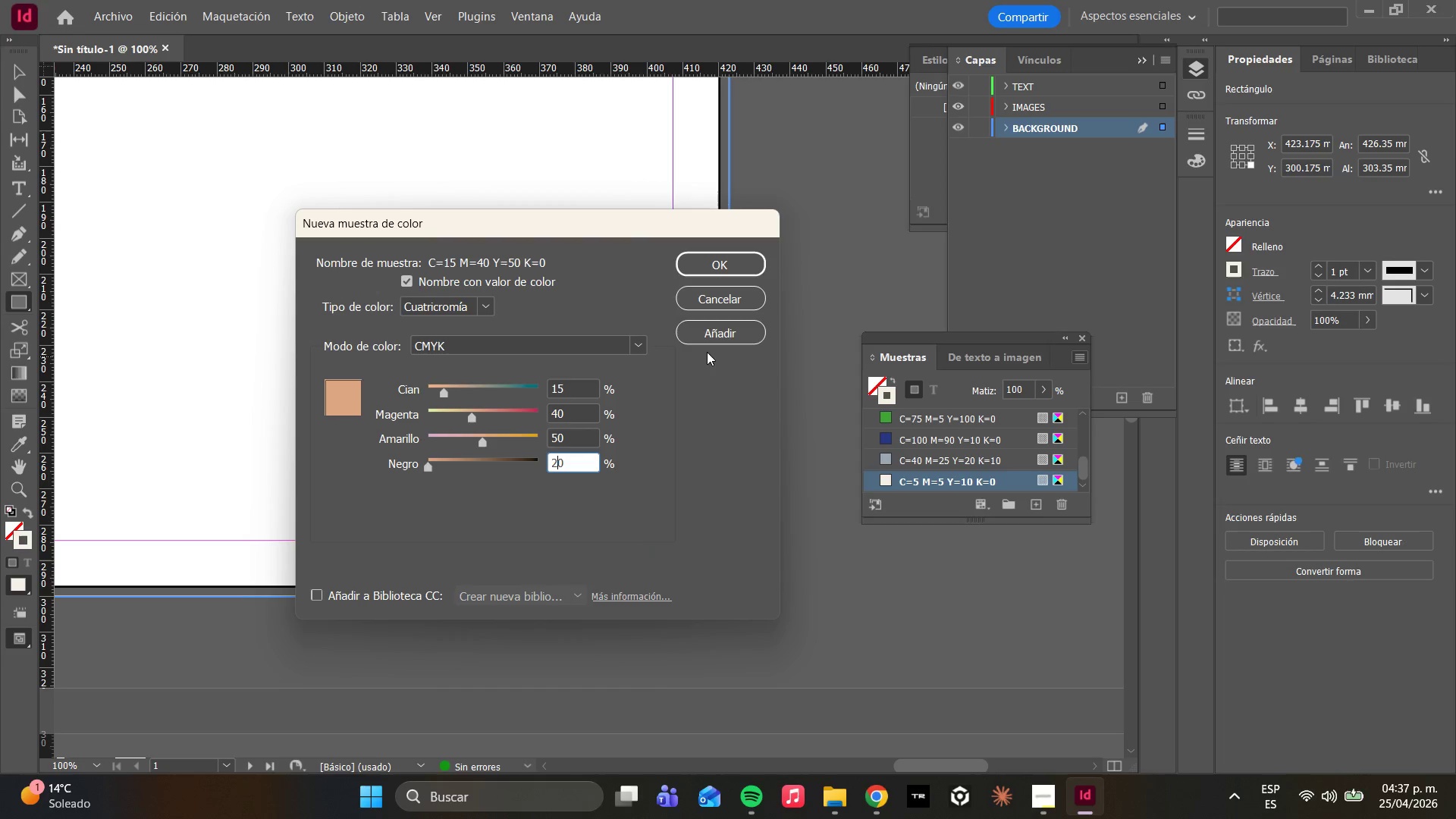 
left_click([707, 335])
 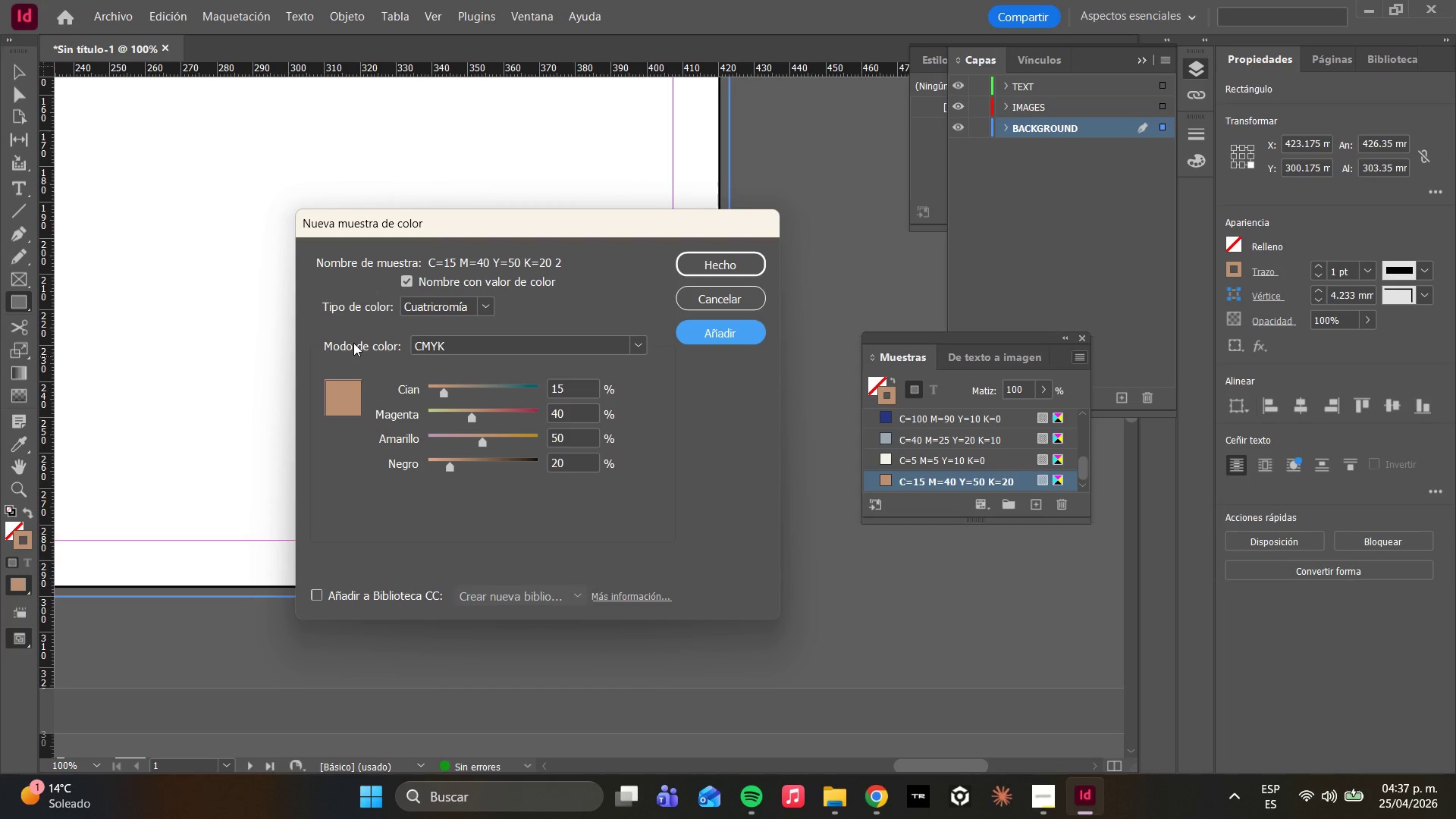 
wait(28.59)
 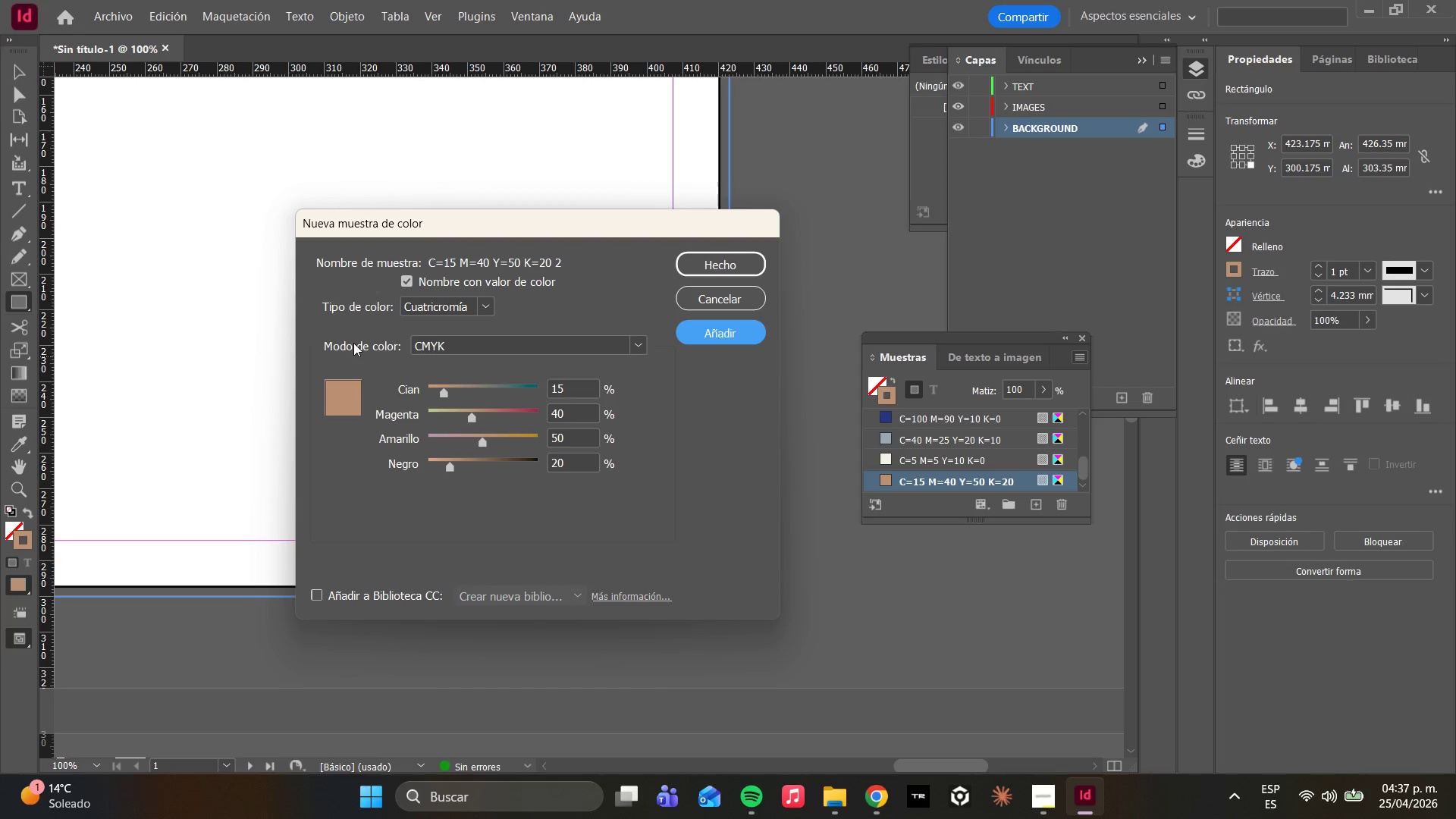 
left_click_drag(start_coordinate=[572, 397], to_coordinate=[567, 394])
 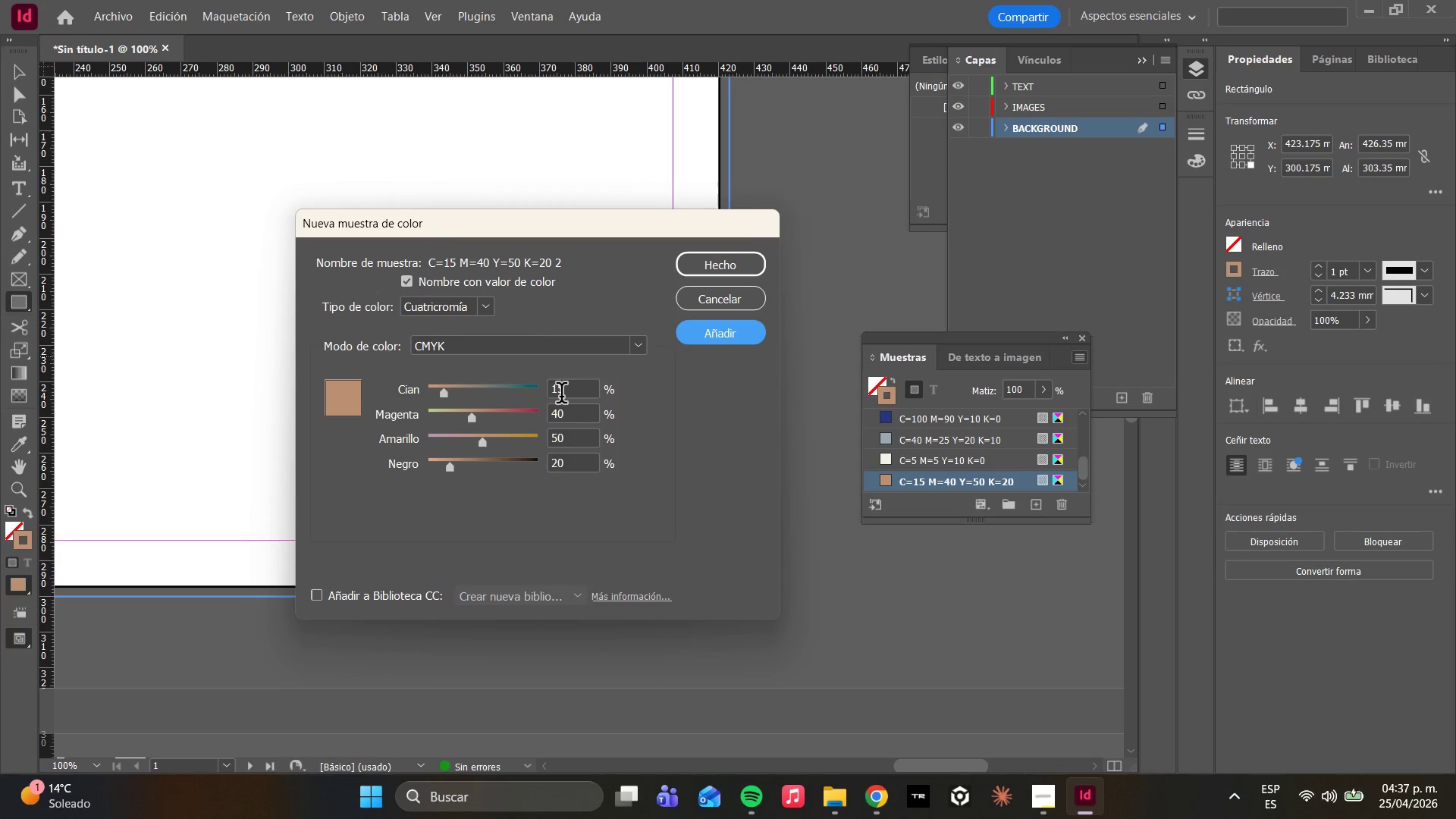 
left_click_drag(start_coordinate=[561, 396], to_coordinate=[516, 375])
 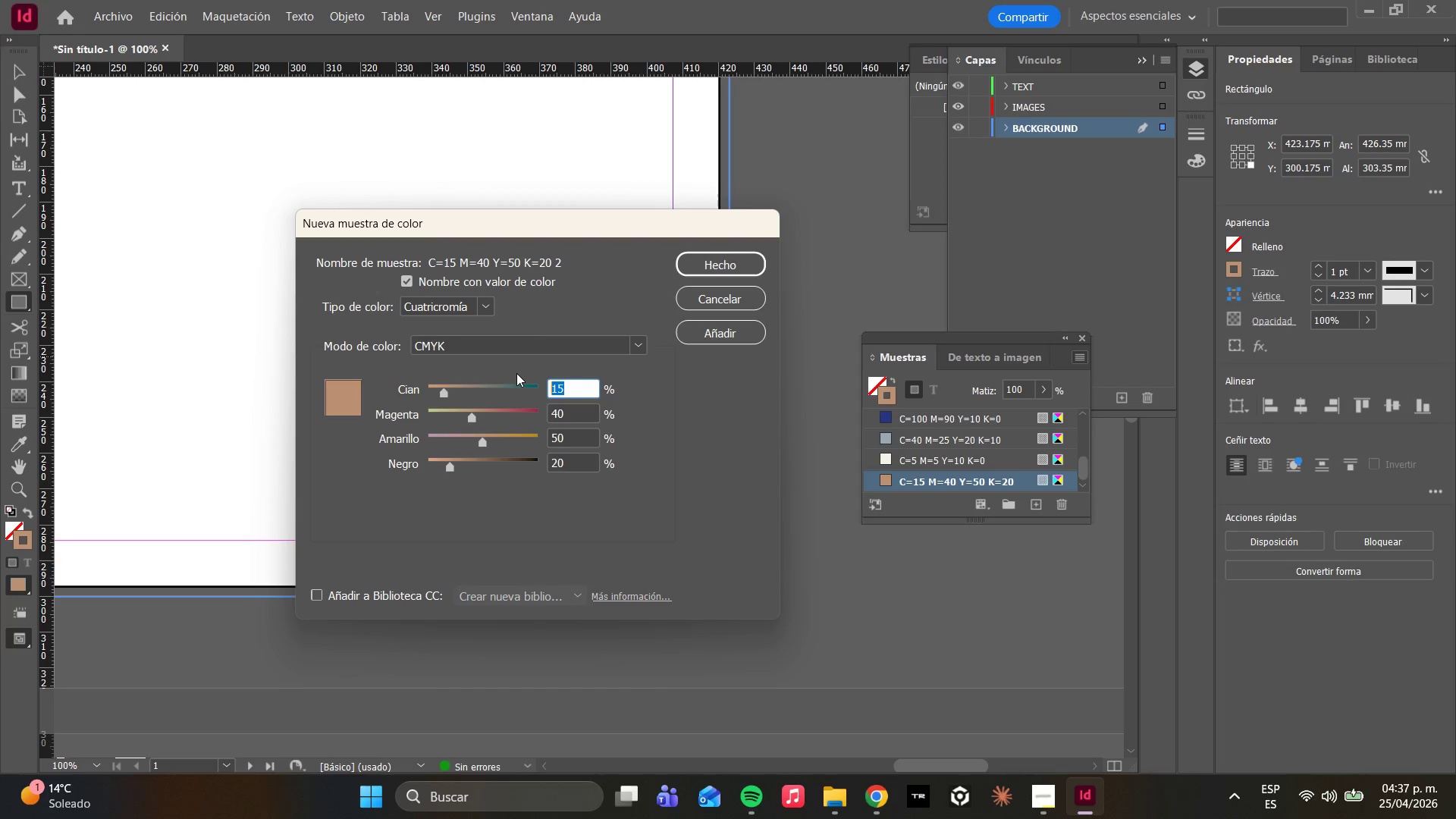 
key(7)
 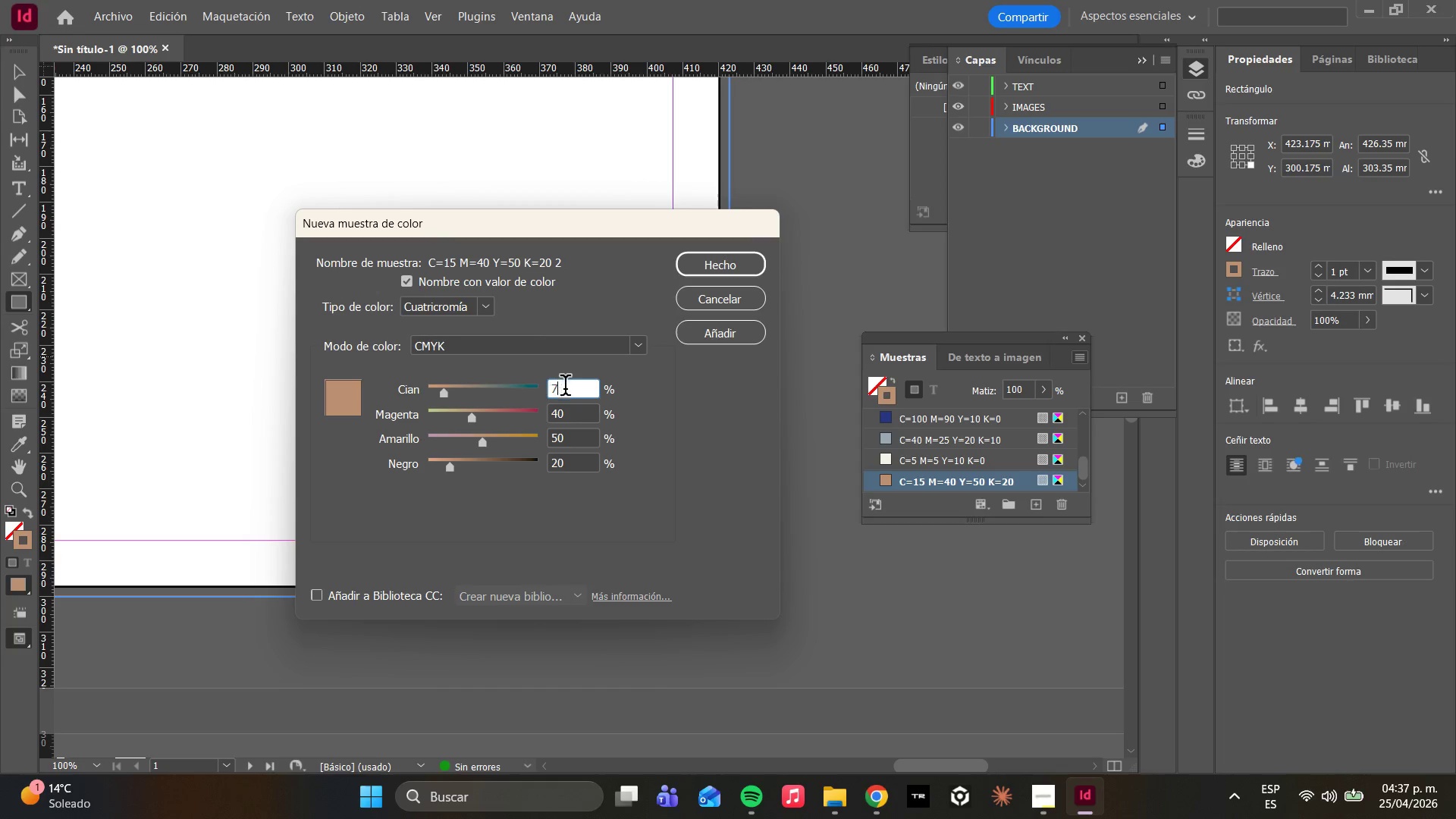 
key(0)
 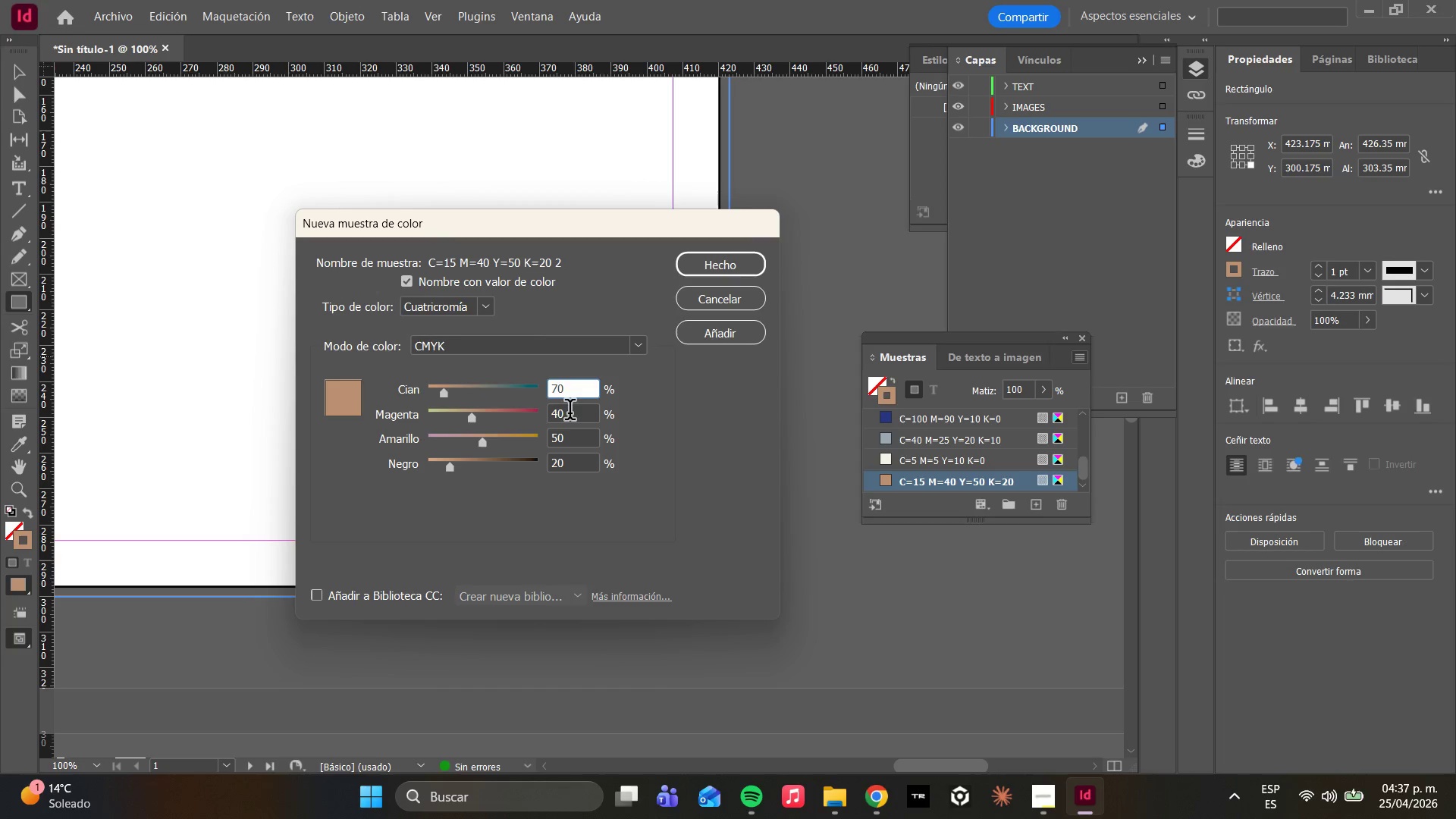 
left_click_drag(start_coordinate=[568, 410], to_coordinate=[453, 373])
 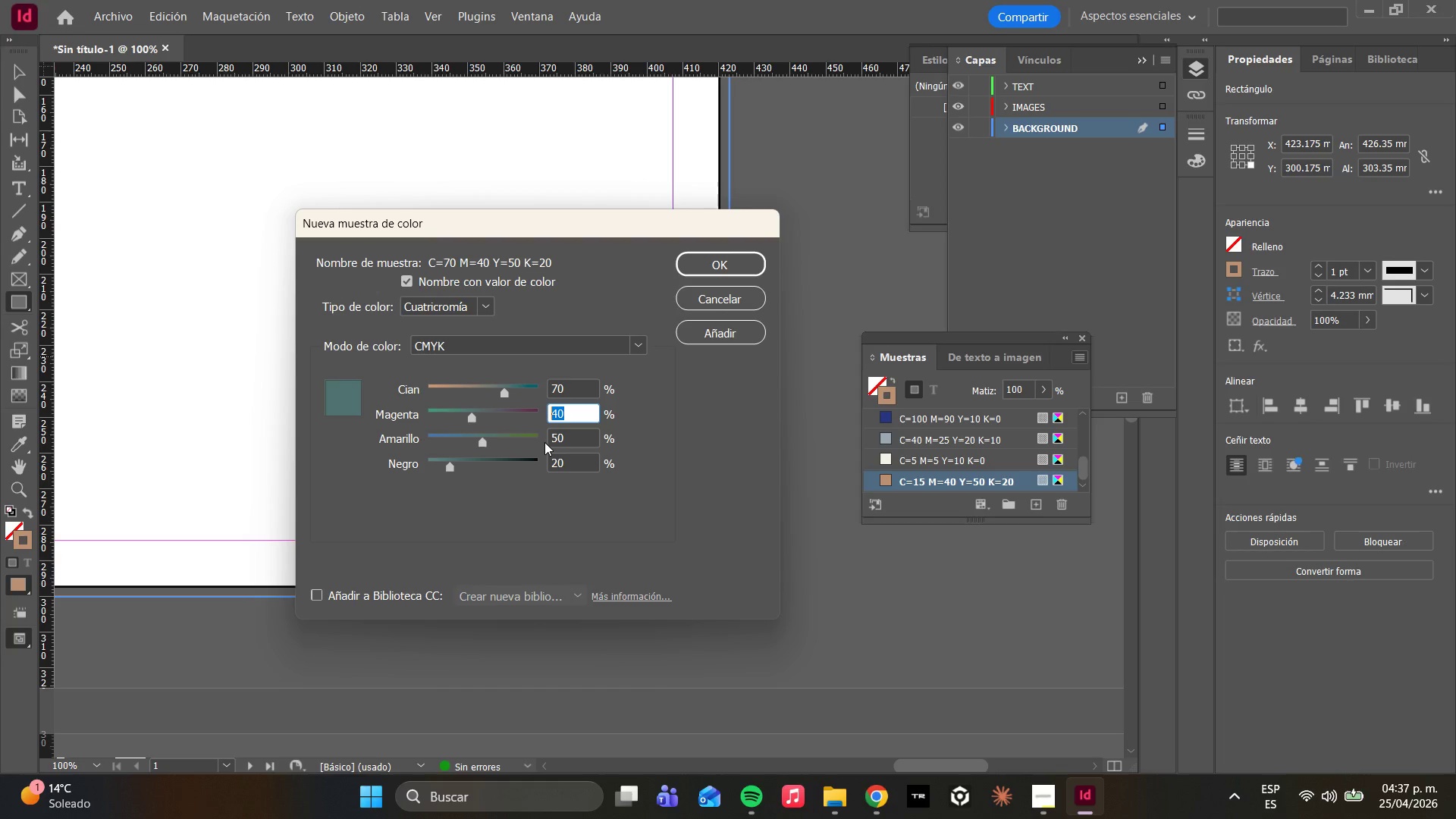 
type(60)
 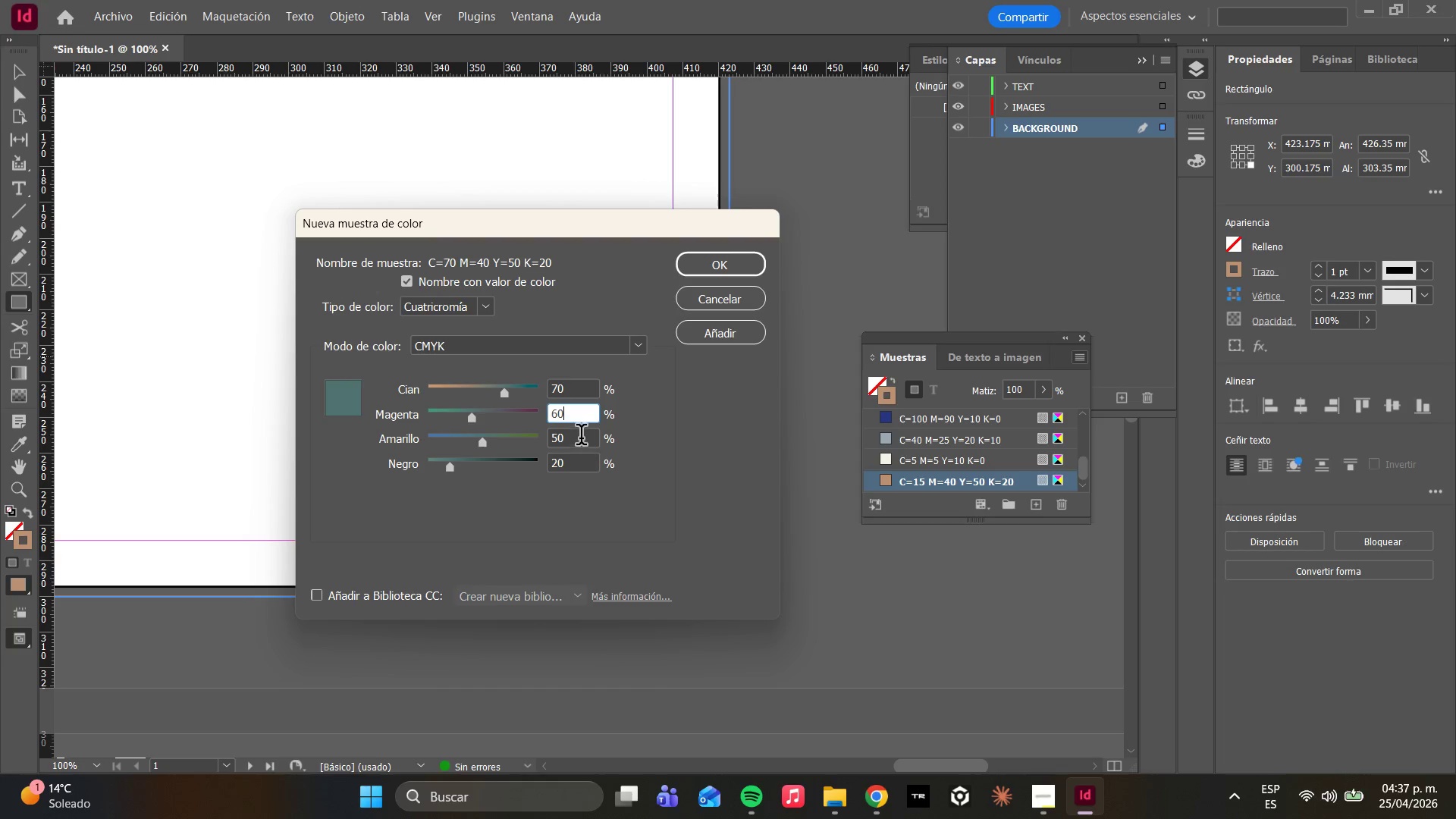 
left_click_drag(start_coordinate=[581, 438], to_coordinate=[497, 425])
 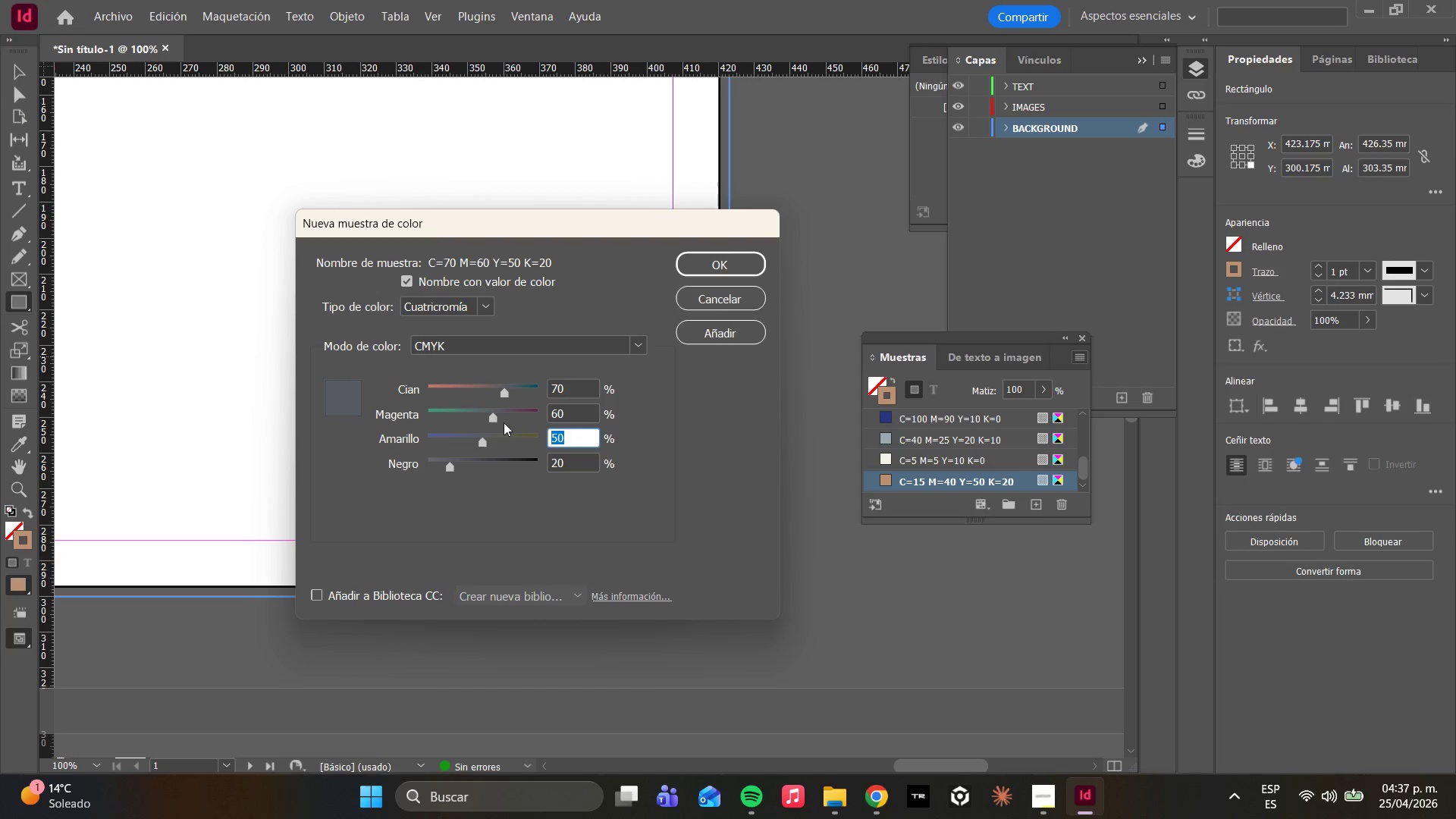 
type(5570)
 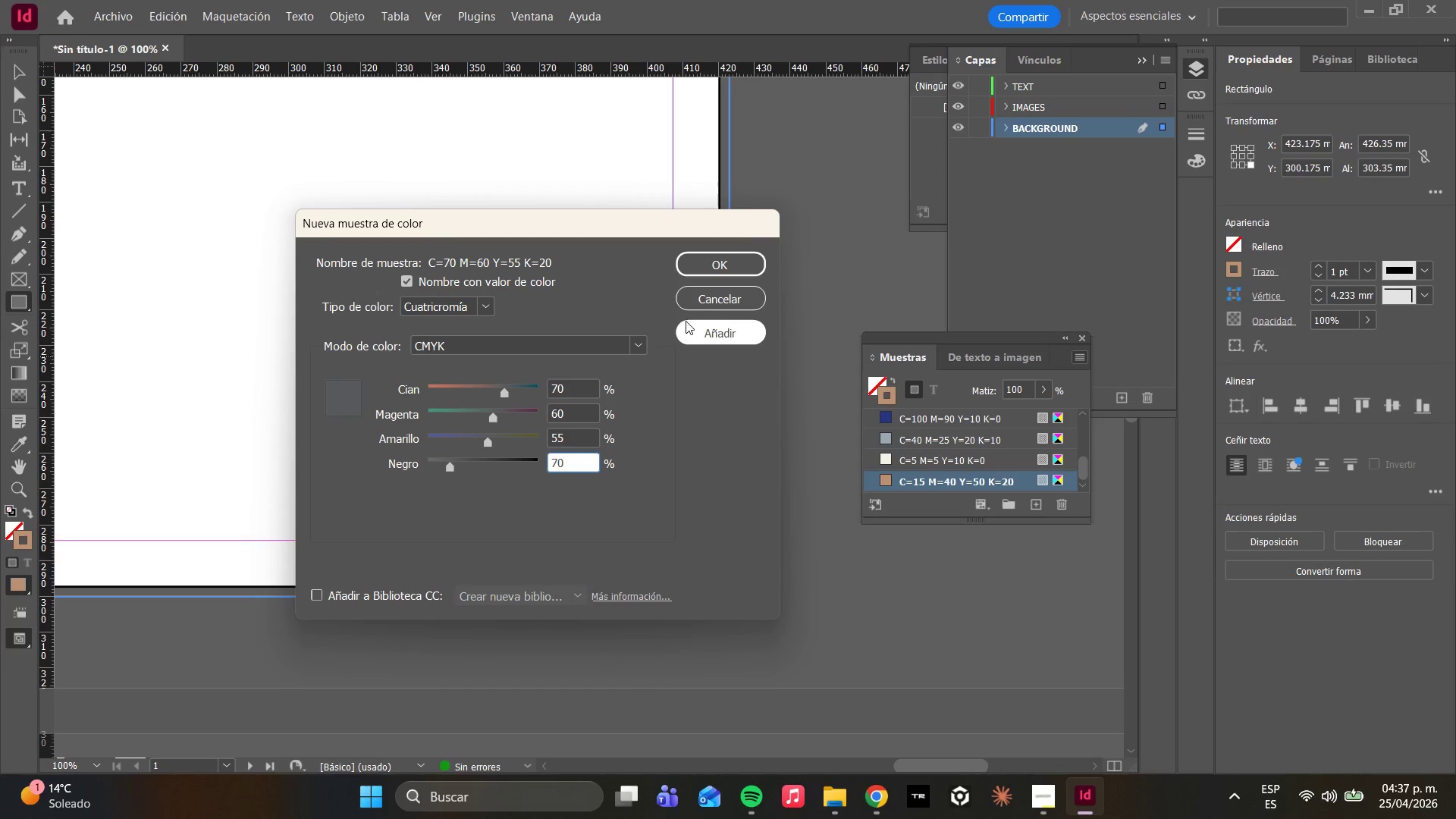 
left_click_drag(start_coordinate=[579, 461], to_coordinate=[507, 452])
 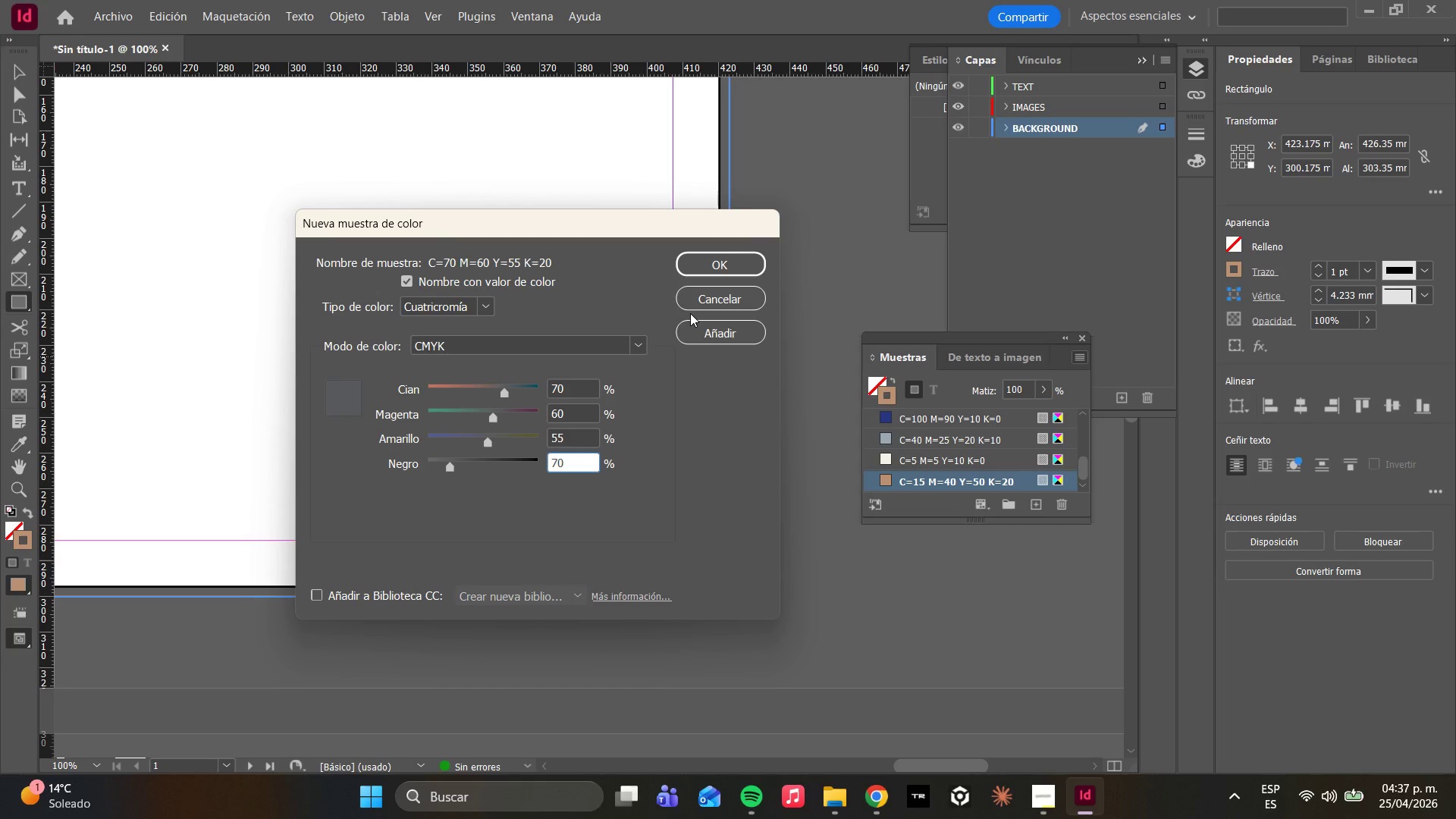 
left_click([717, 333])
 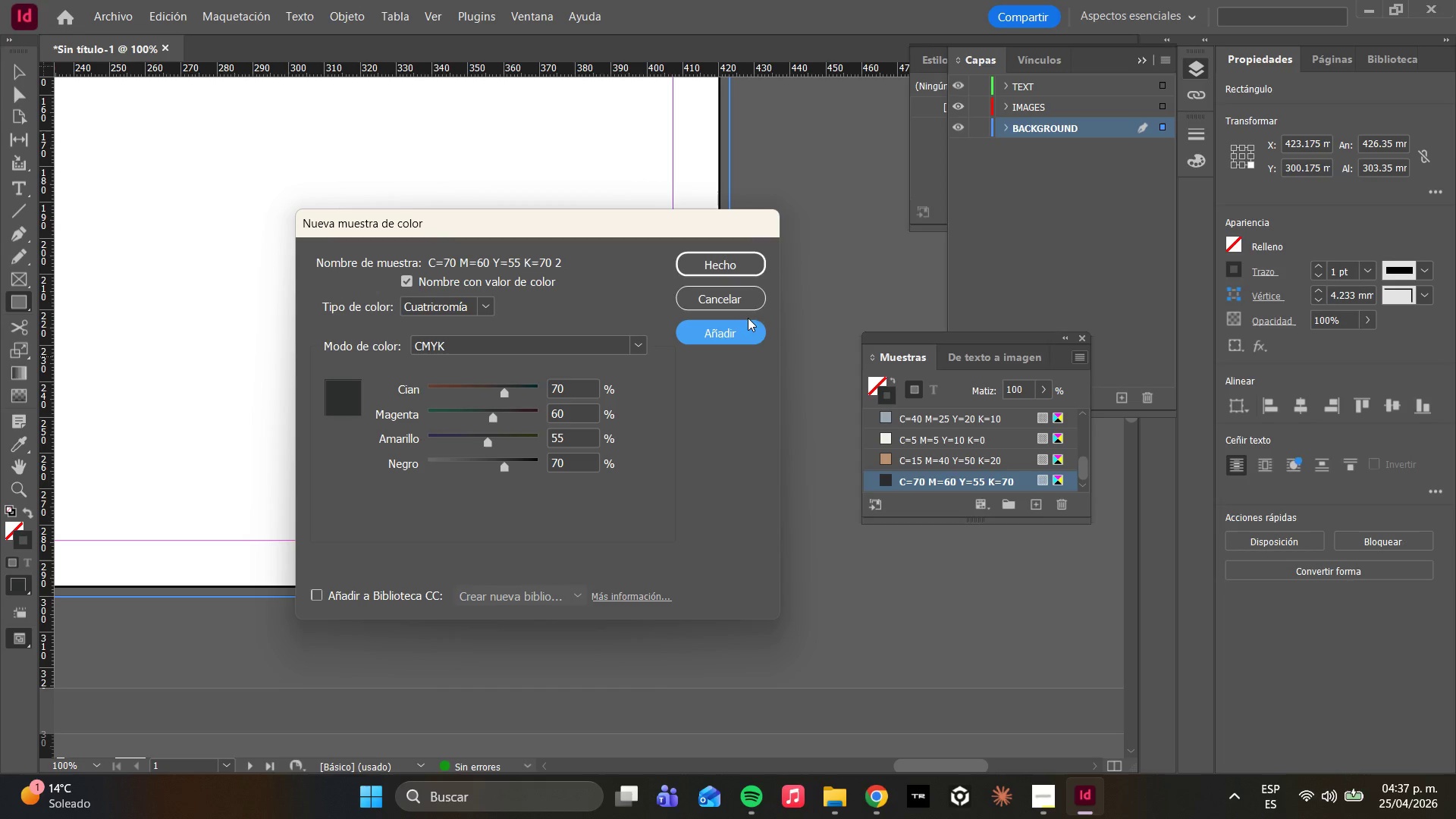 
left_click([755, 269])
 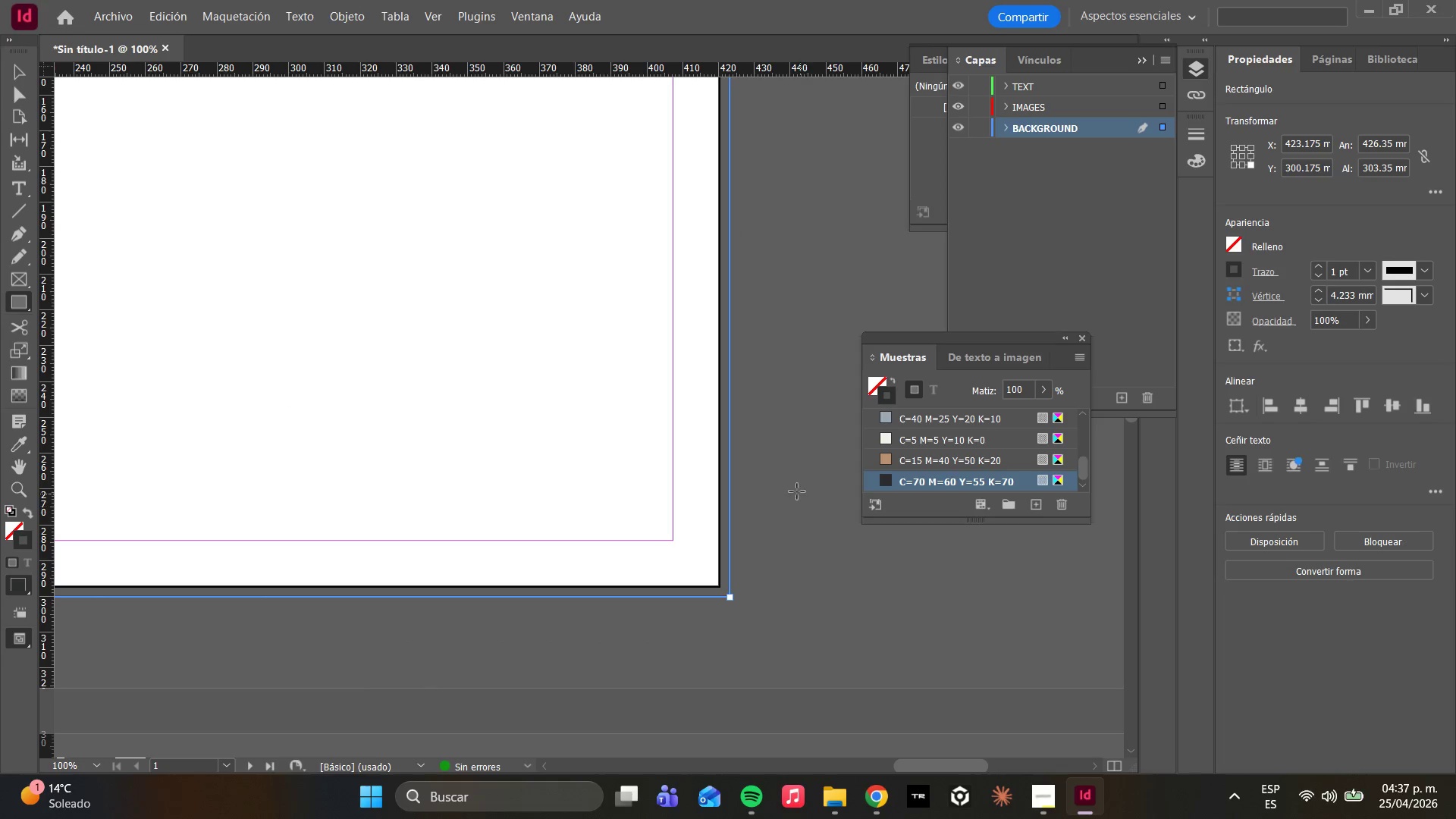 
scroll: coordinate [500, 384], scroll_direction: up, amount: 4.0
 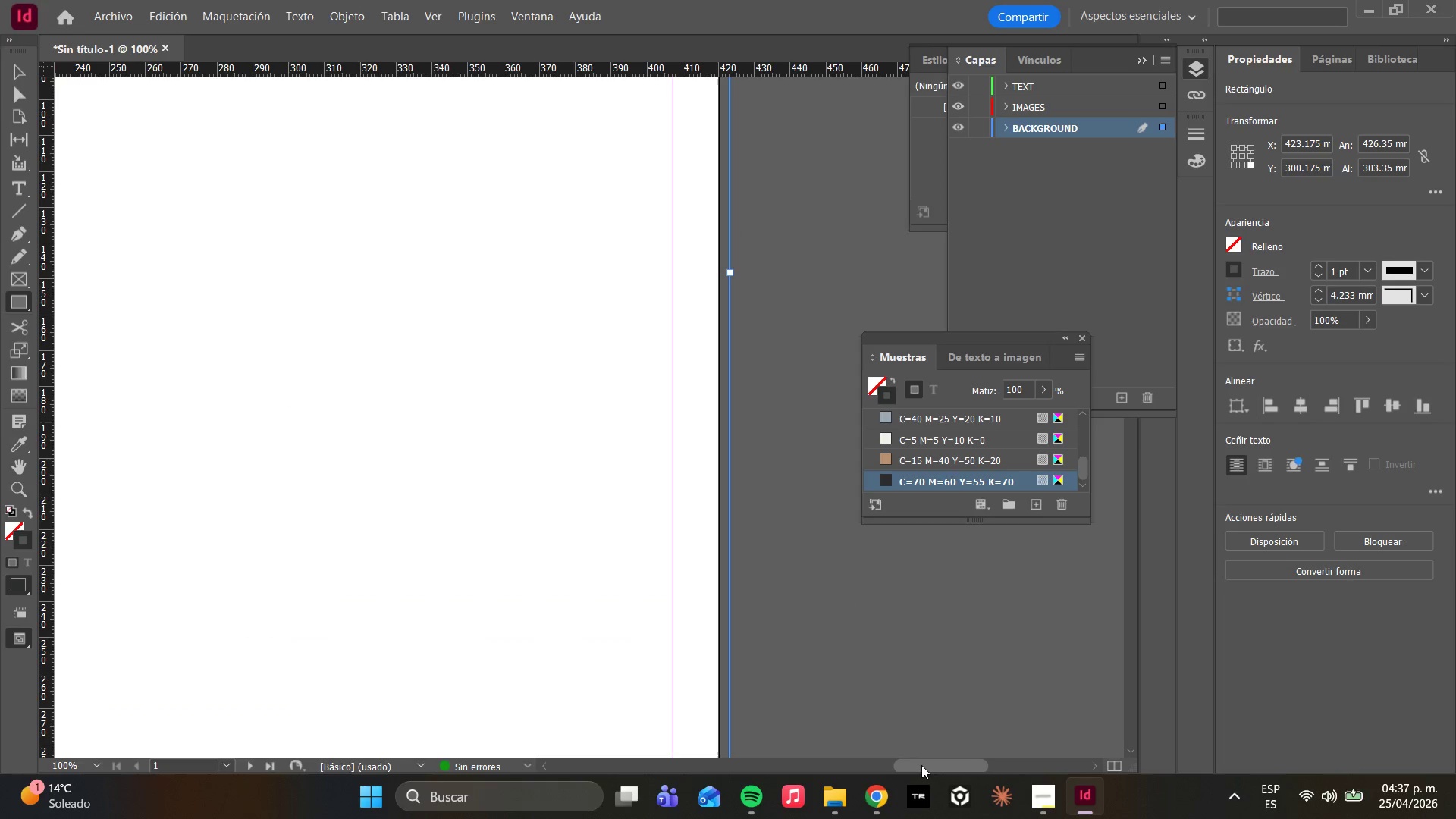 
left_click_drag(start_coordinate=[923, 767], to_coordinate=[849, 750])
 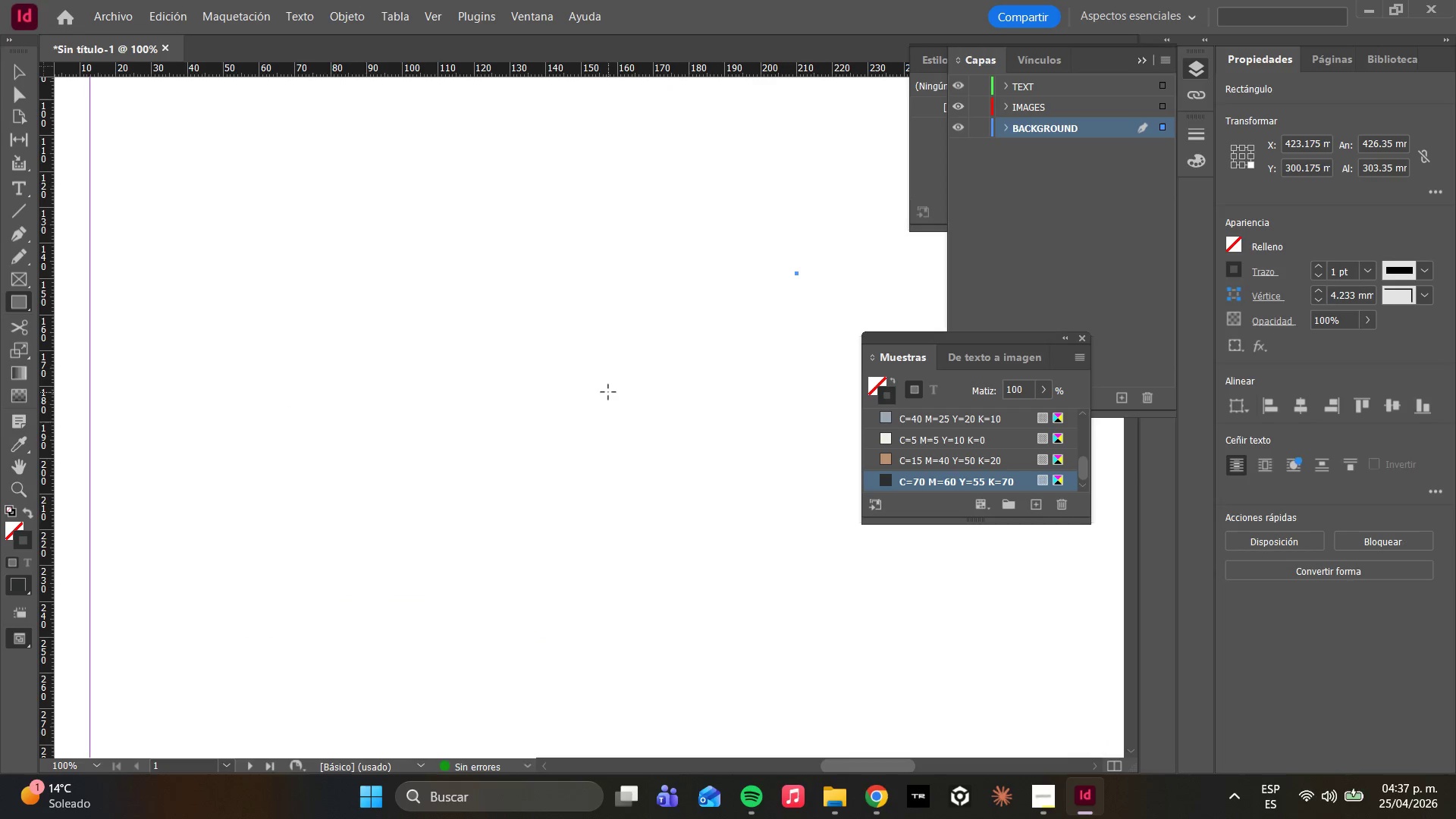 
hold_key(key=AltLeft, duration=0.72)
scroll: coordinate [595, 328], scroll_direction: down, amount: 4.0
 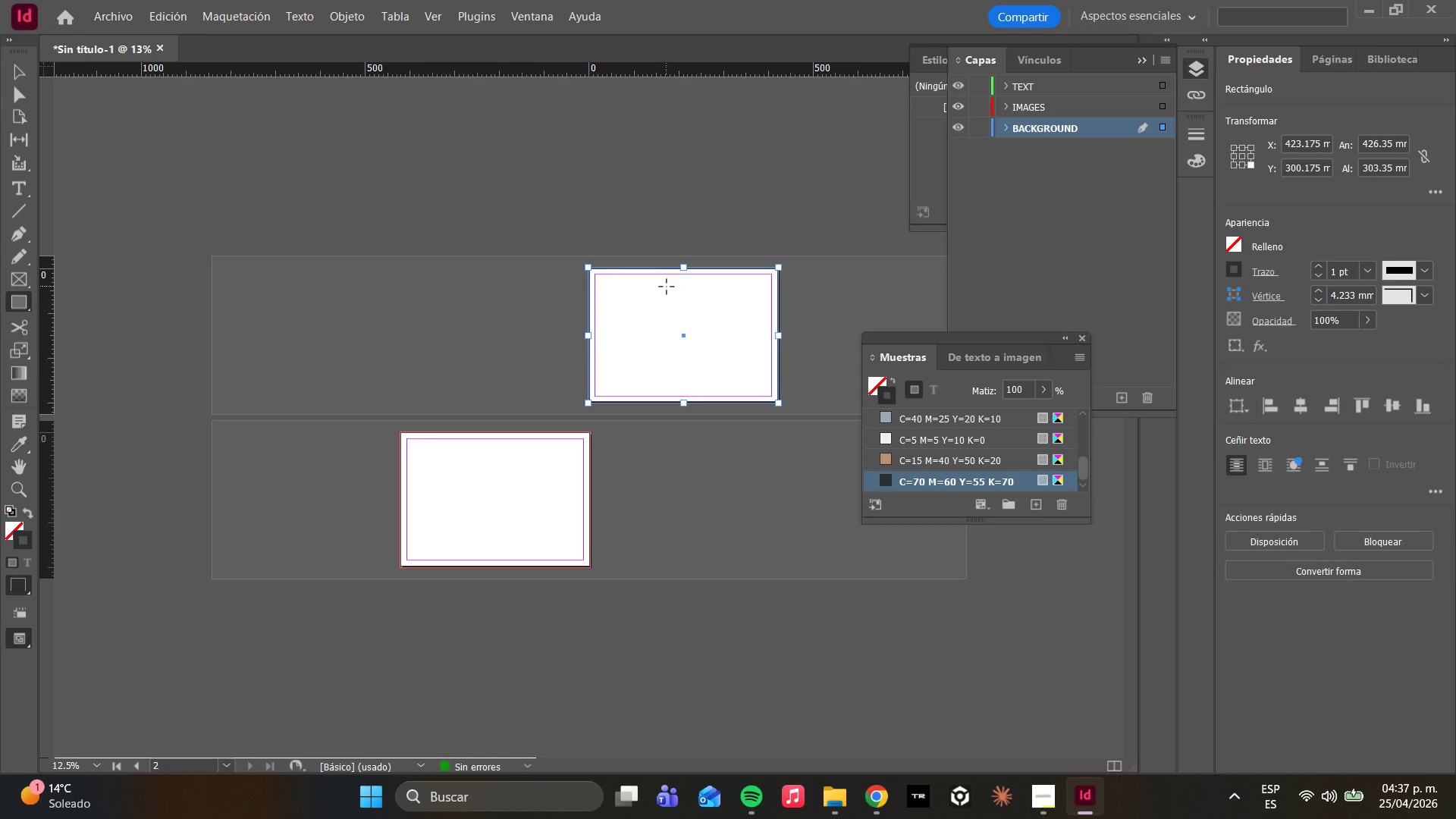 
scroll: coordinate [684, 292], scroll_direction: up, amount: 3.0
 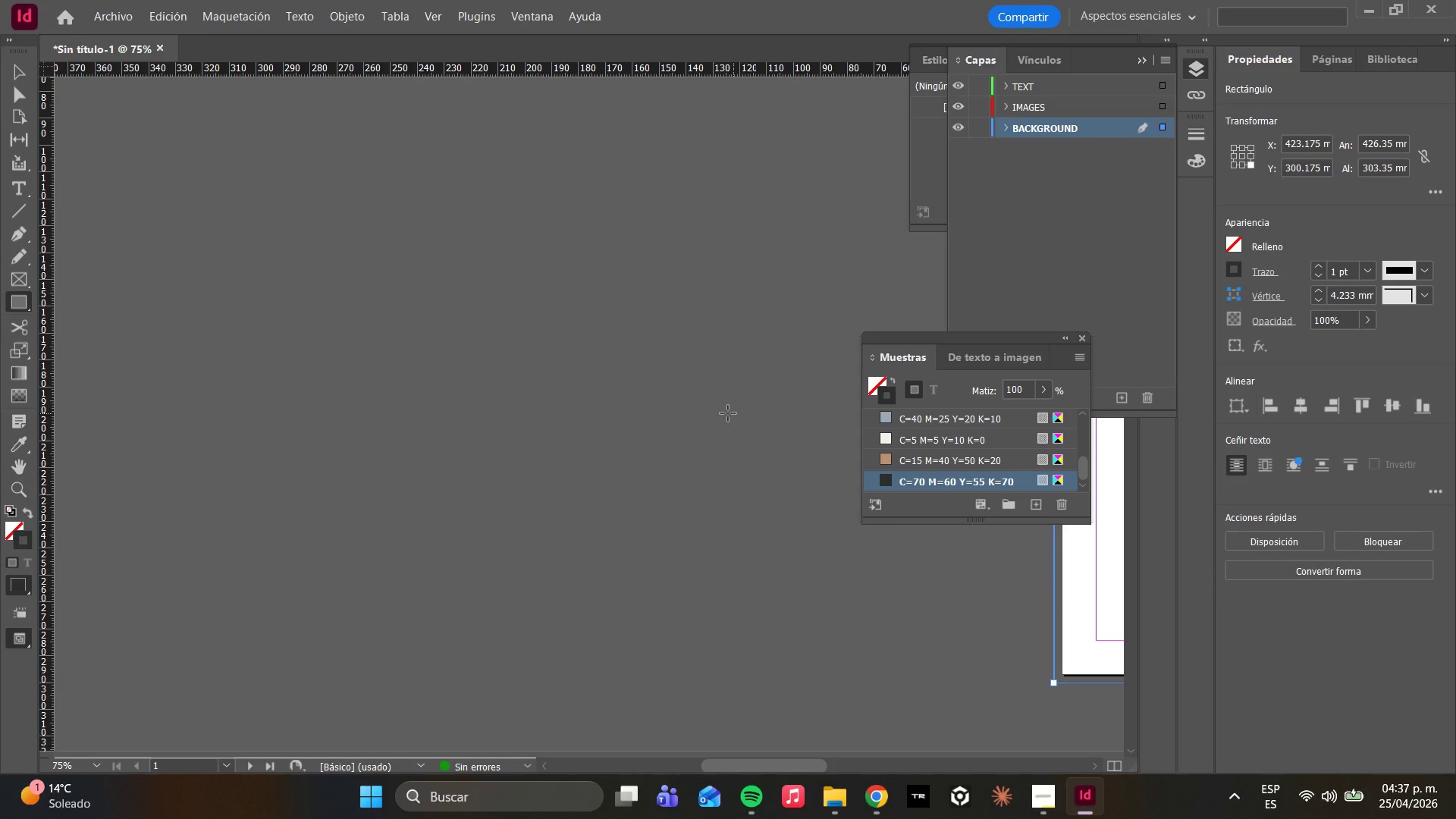 
scroll: coordinate [759, 434], scroll_direction: down, amount: 4.0
 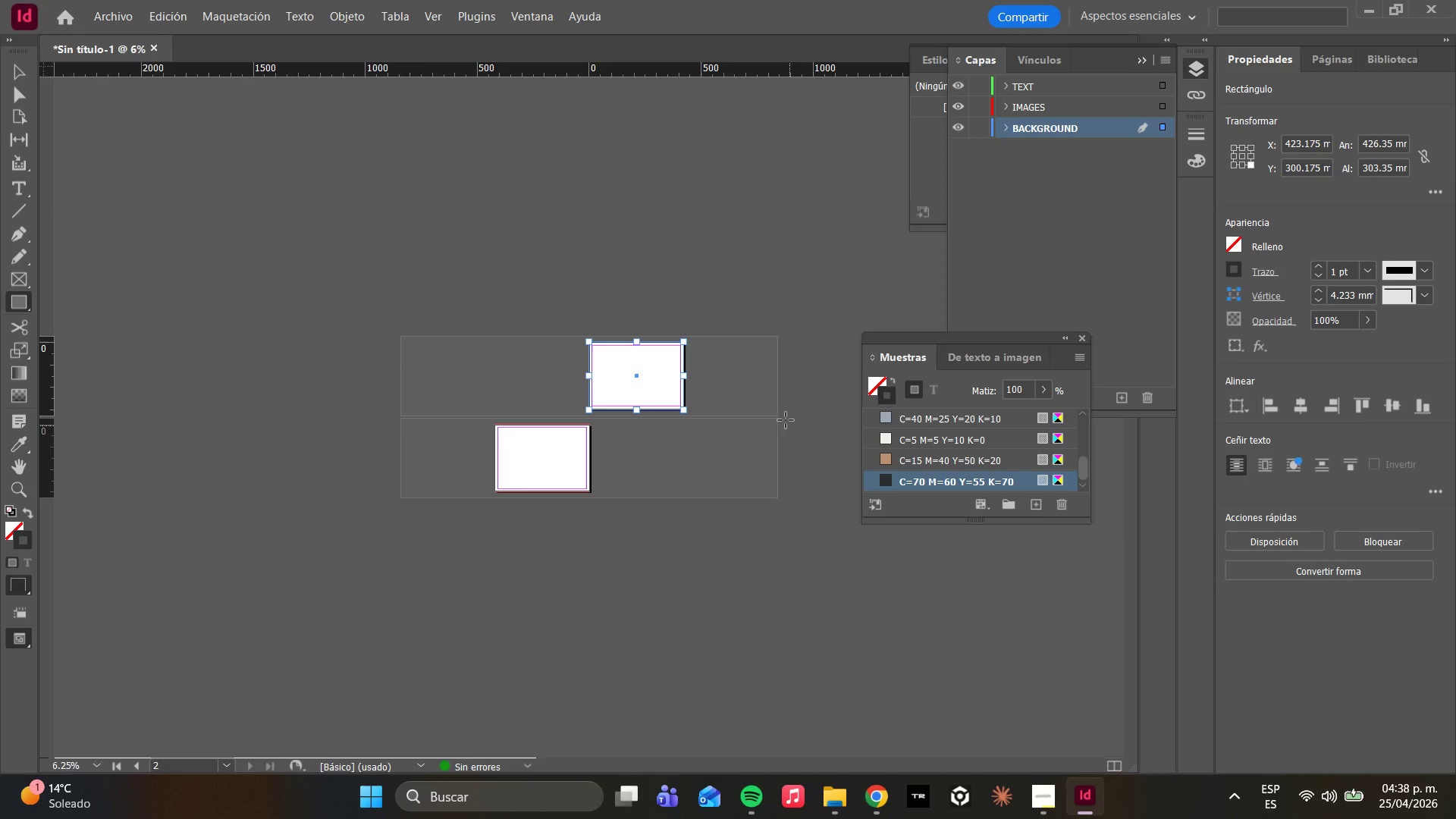 
scroll: coordinate [794, 400], scroll_direction: up, amount: 3.0
 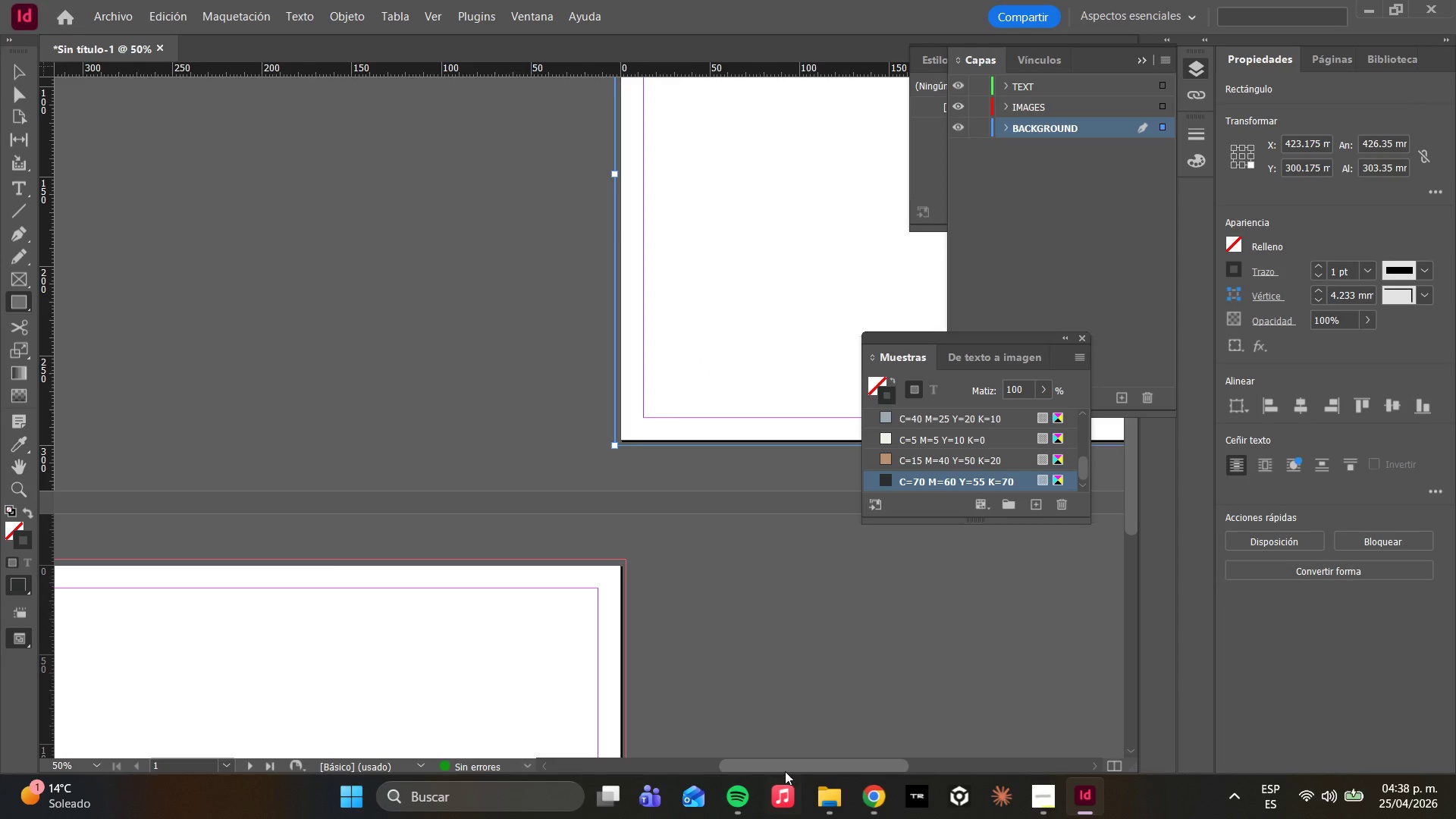 
left_click_drag(start_coordinate=[783, 763], to_coordinate=[842, 762])
 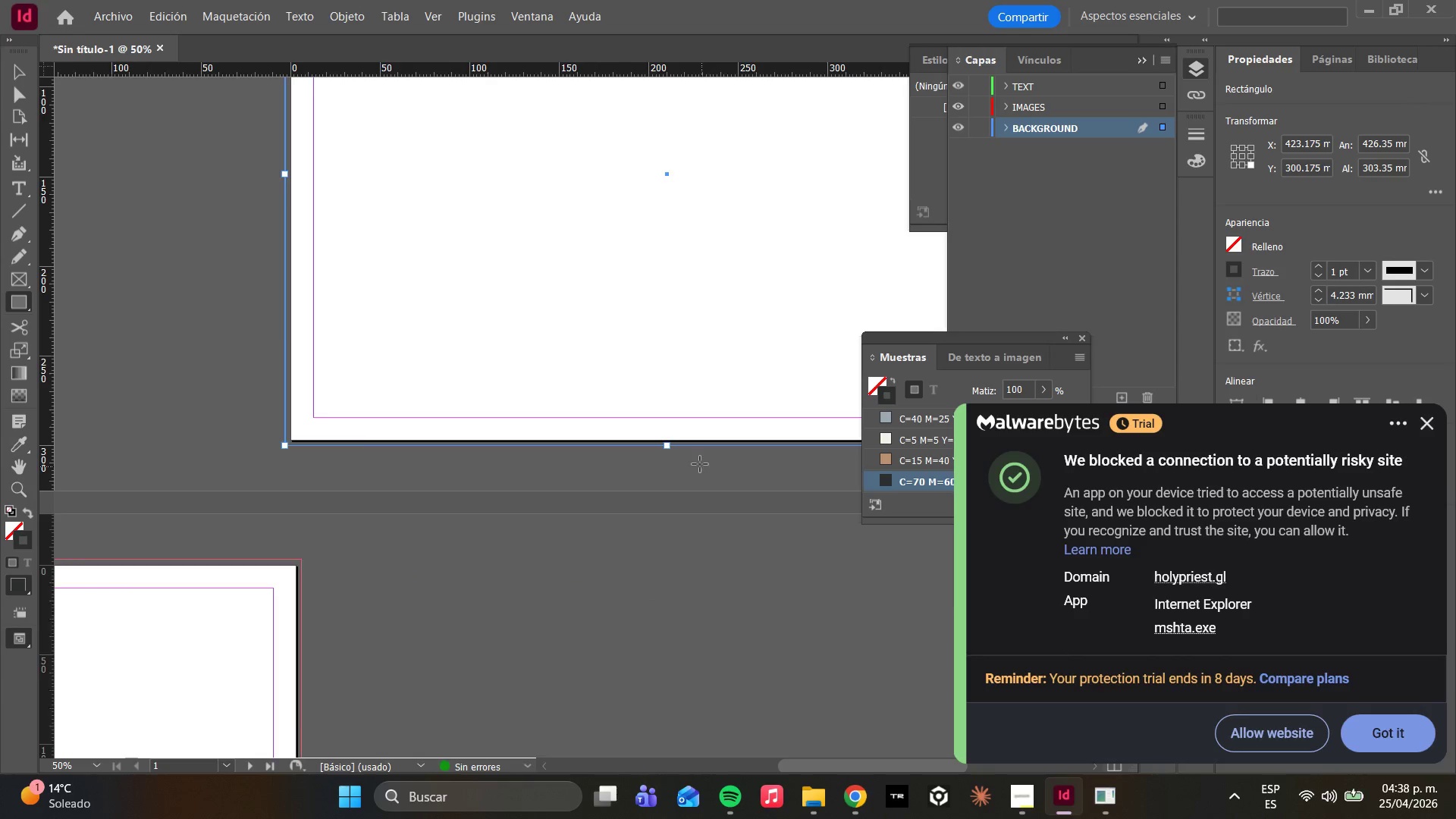 
scroll: coordinate [698, 457], scroll_direction: up, amount: 3.0
 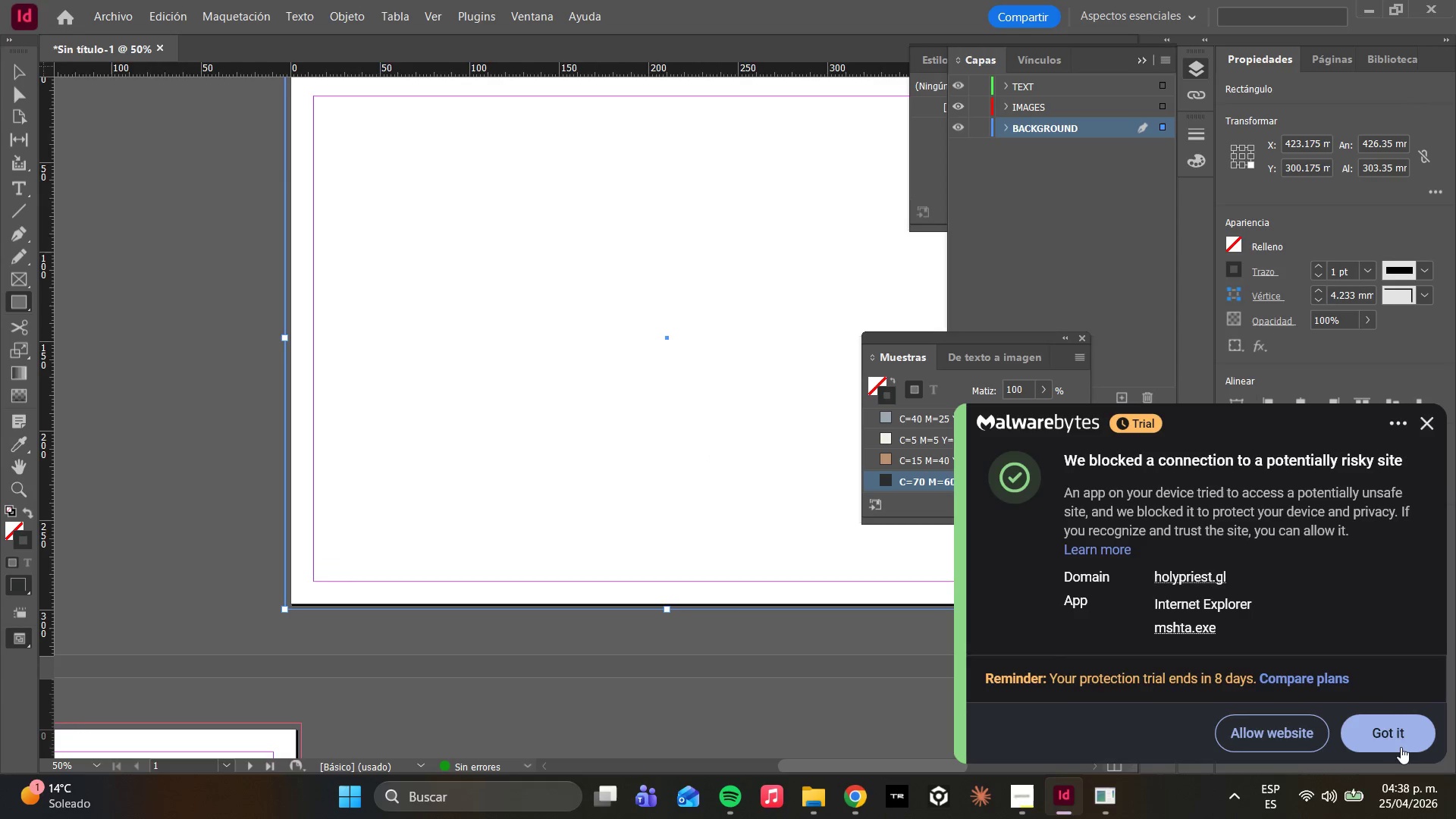 
left_click([1393, 742])
 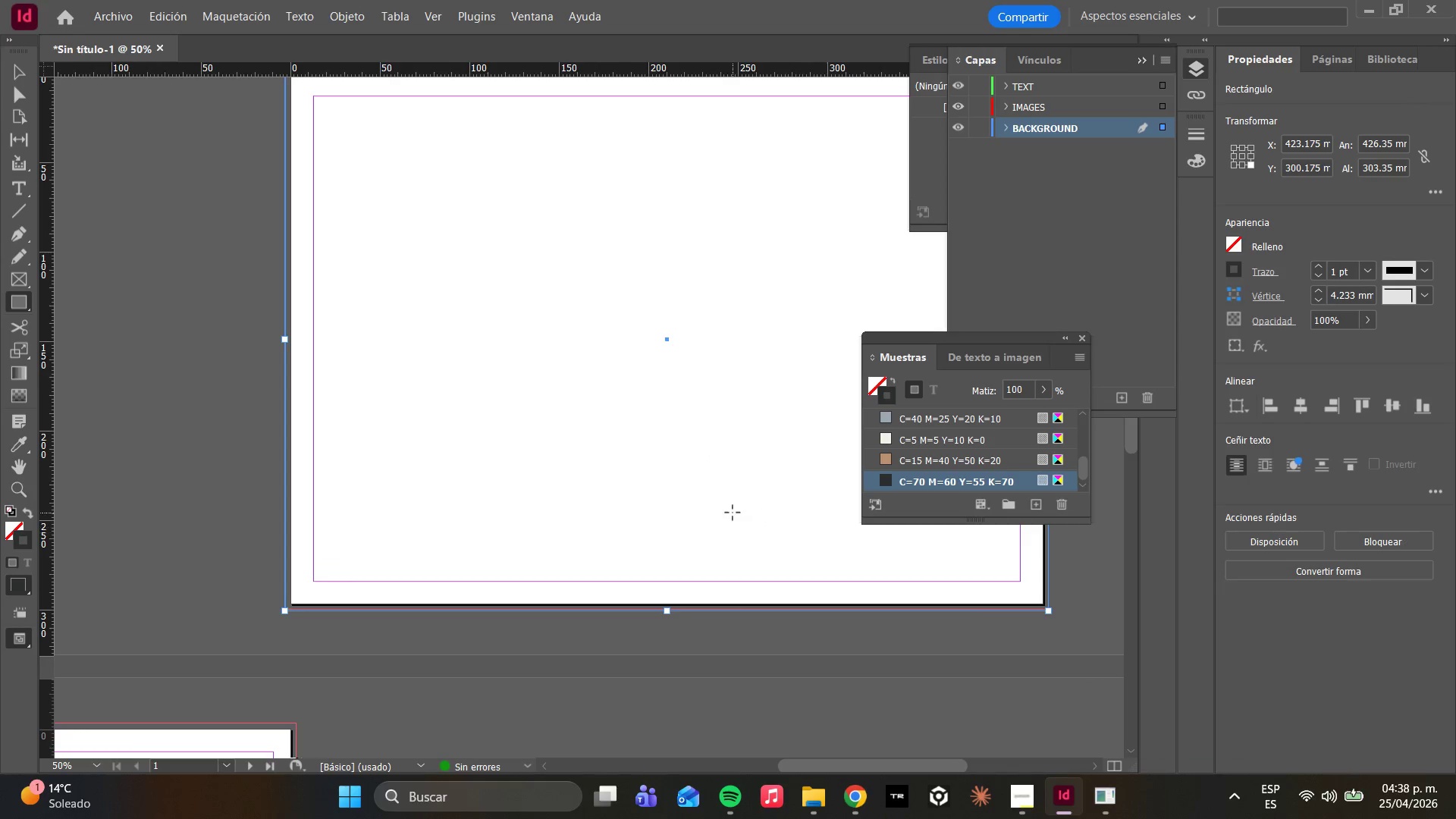 
scroll: coordinate [730, 505], scroll_direction: up, amount: 2.0
 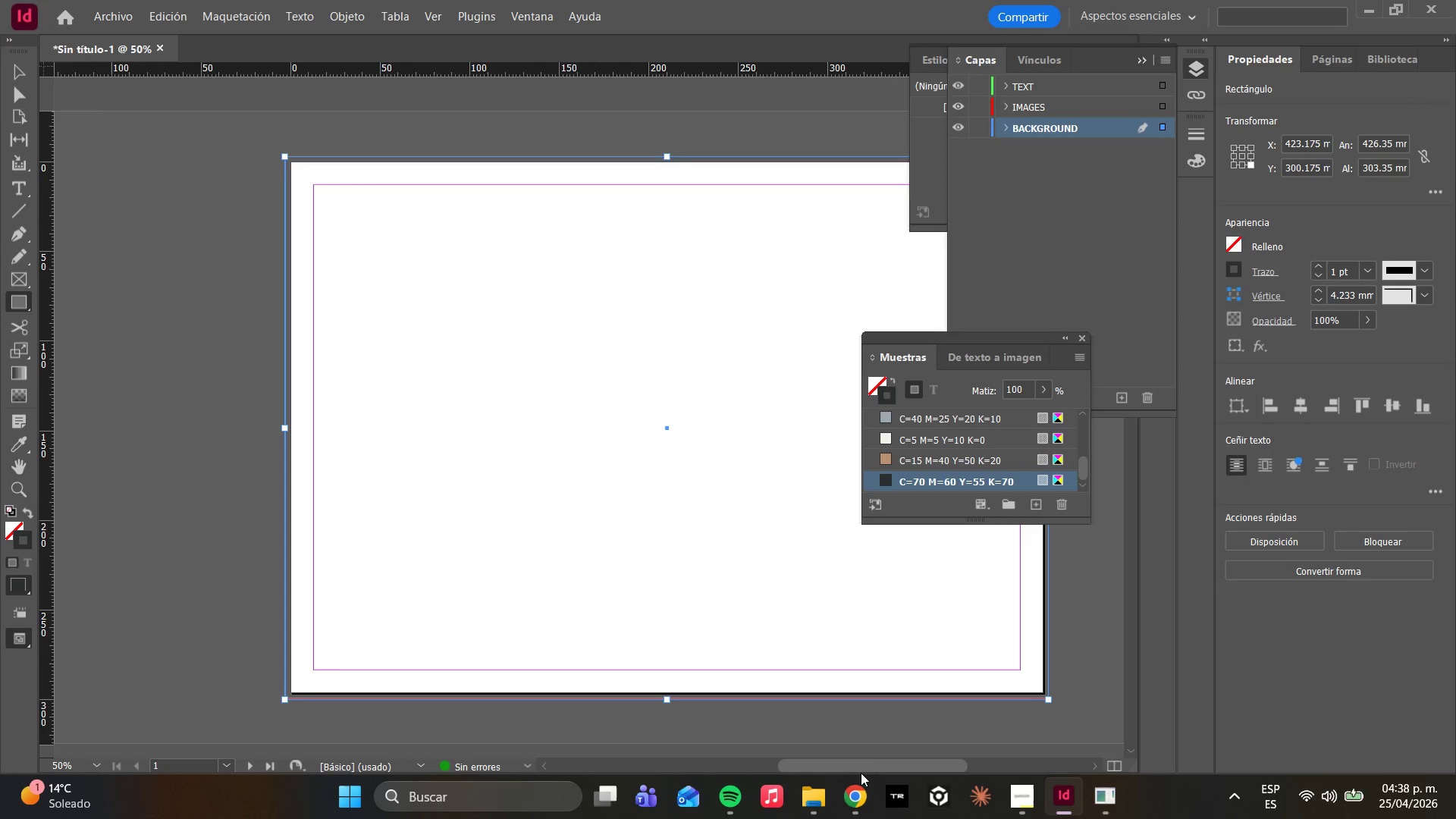 
left_click_drag(start_coordinate=[855, 769], to_coordinate=[886, 764])
 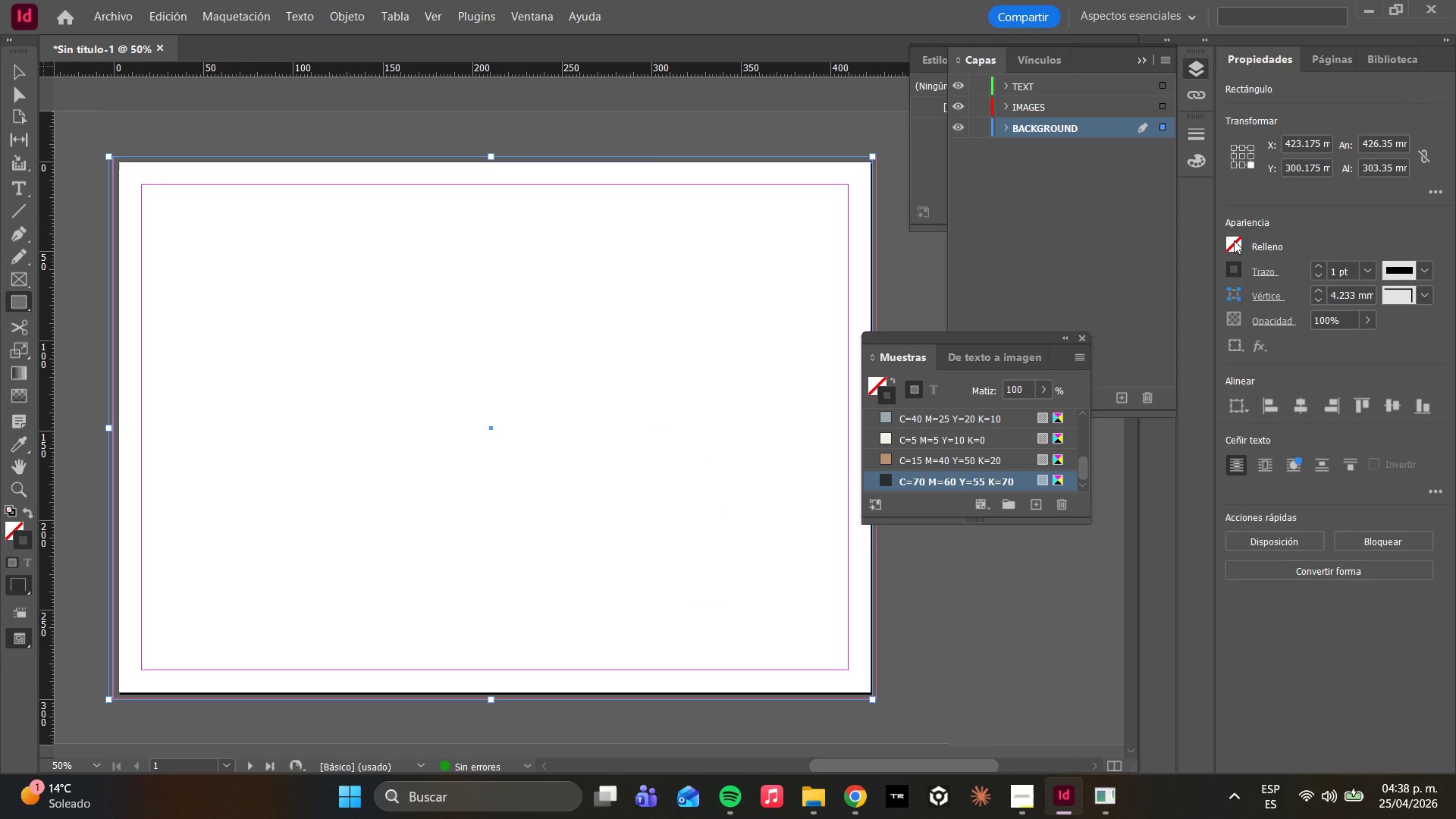 
left_click([1234, 240])
 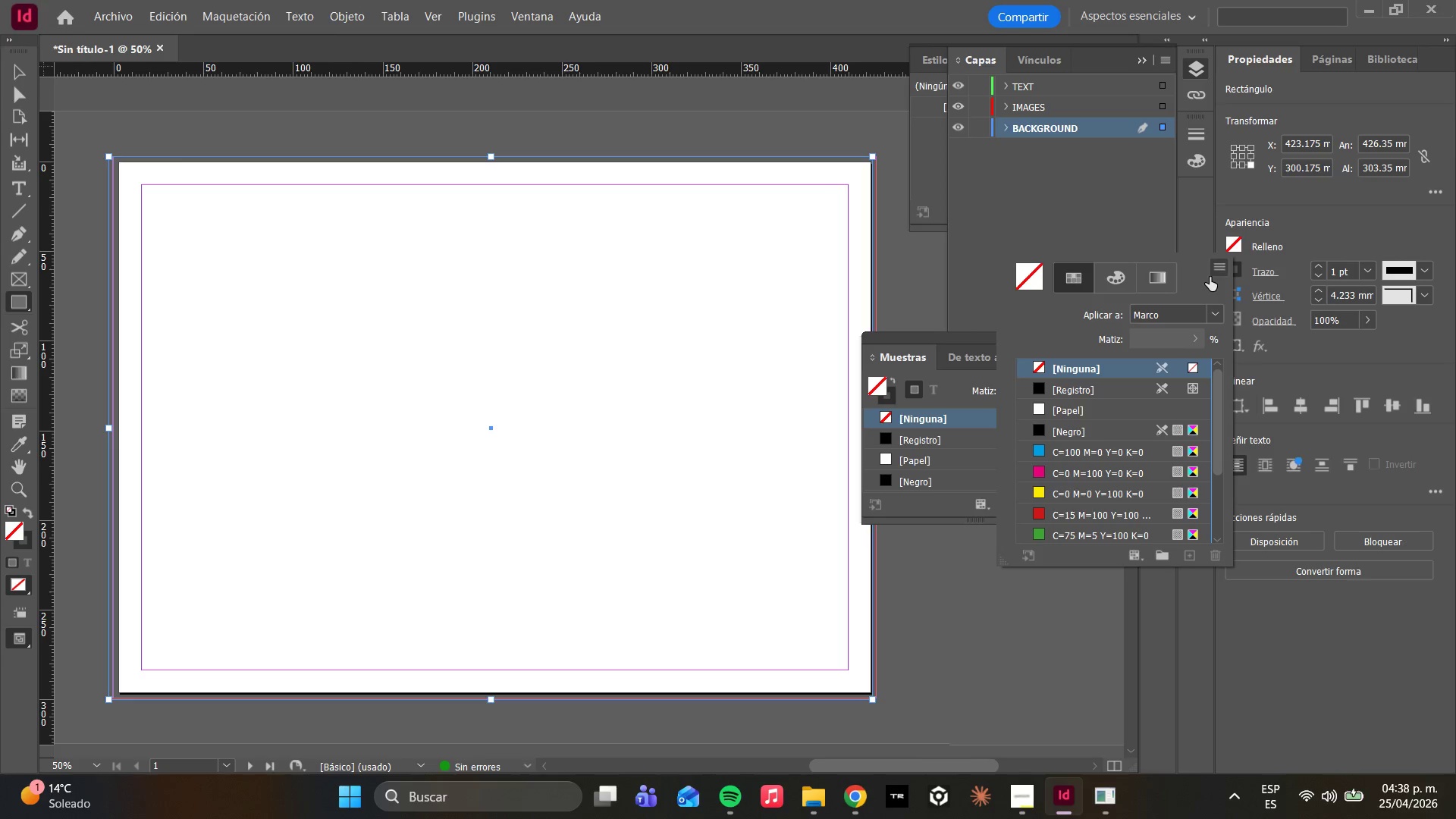 
scroll: coordinate [1080, 523], scroll_direction: down, amount: 5.0
 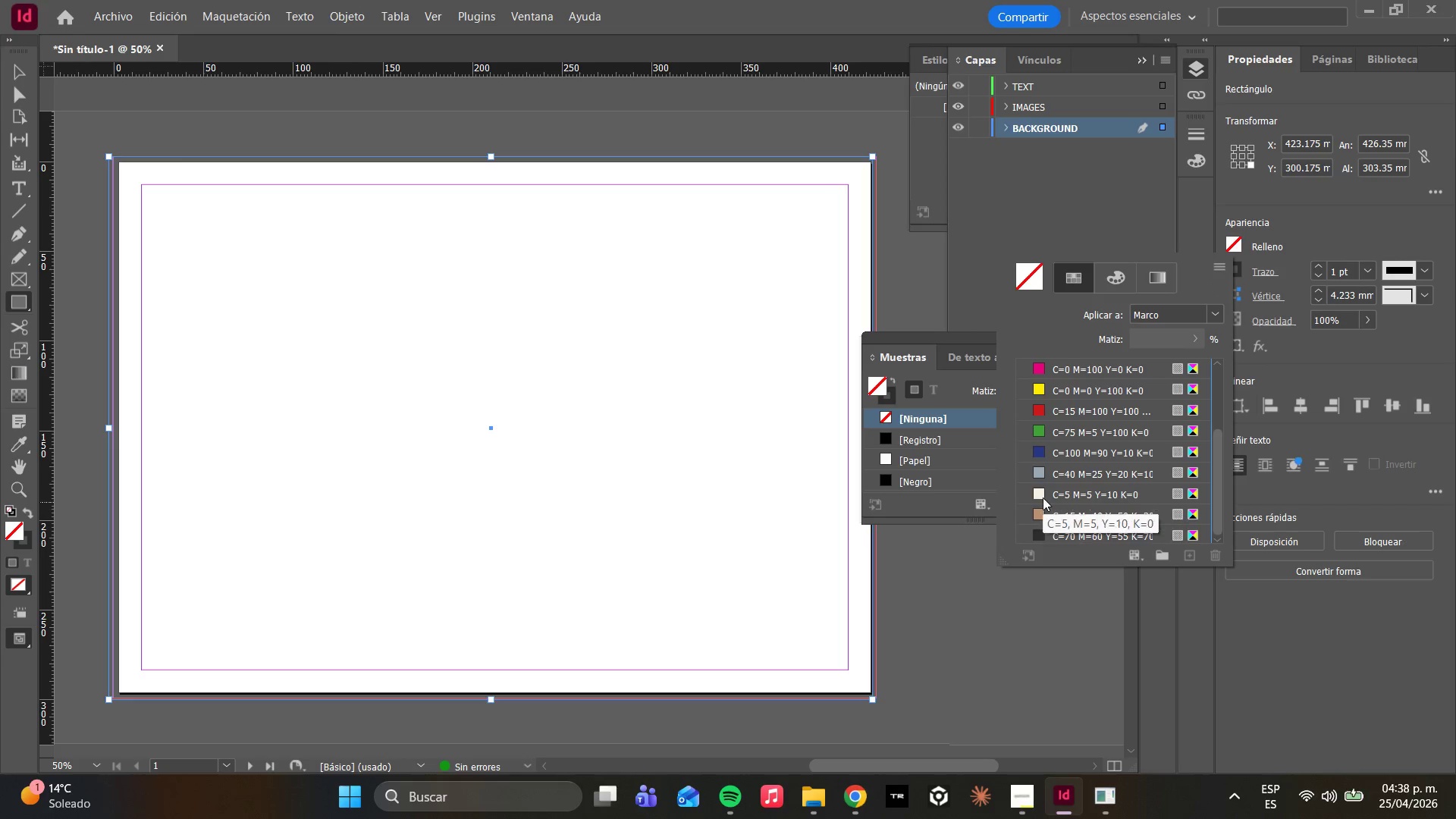 
left_click([1048, 494])
 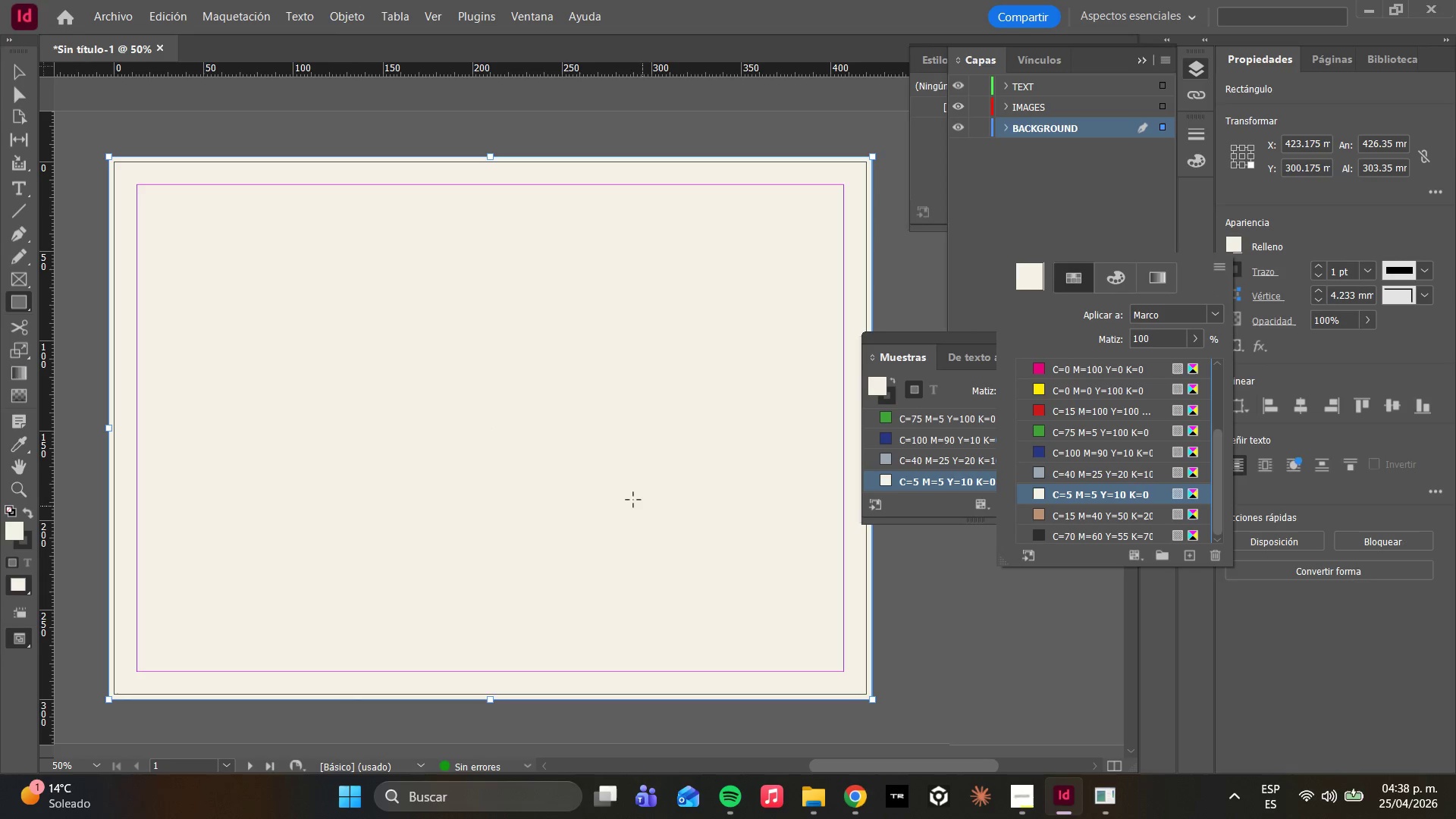 
type(WWWWWW)
 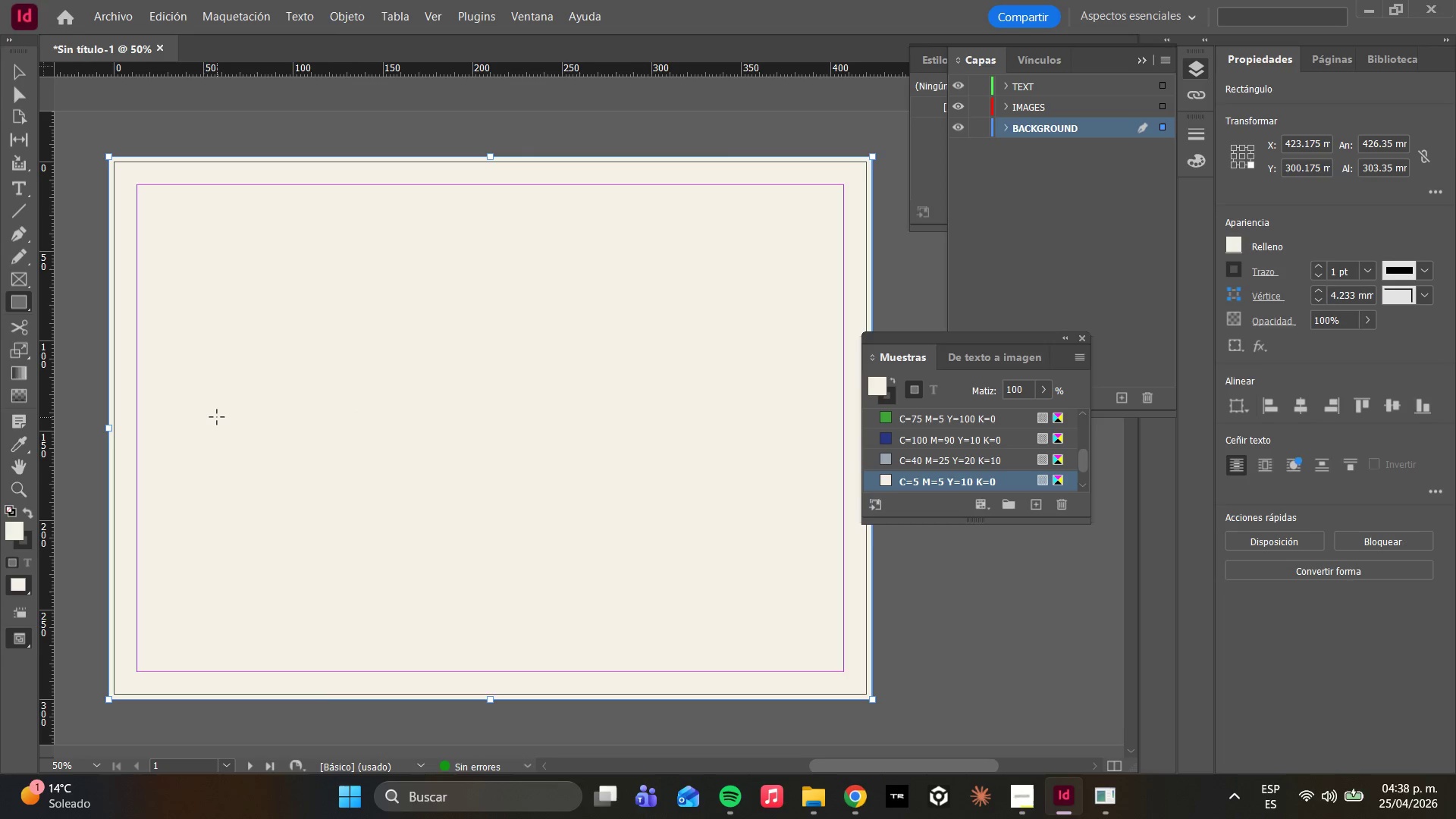 
wait(9.06)
 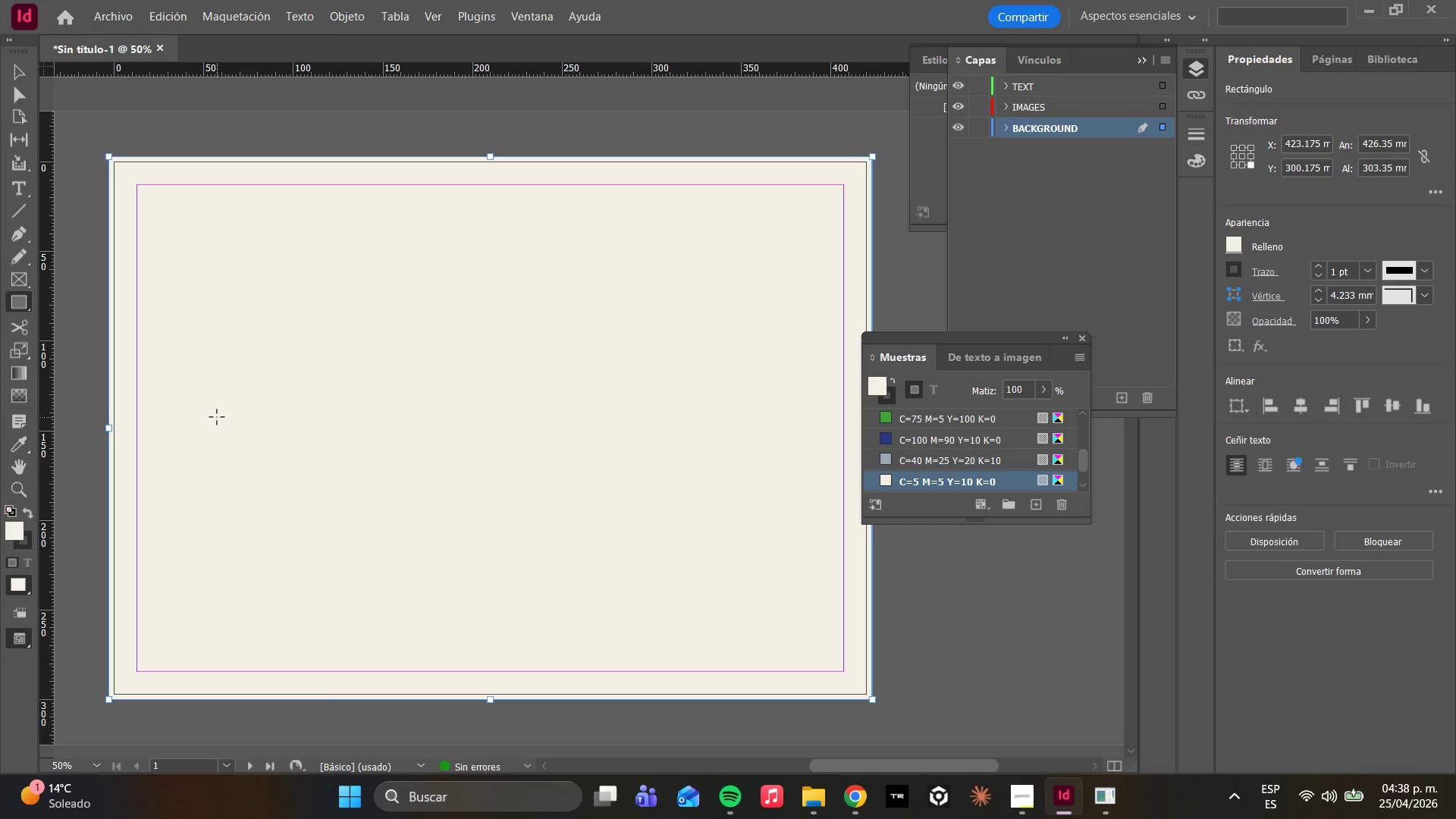 
left_click([1006, 133])
 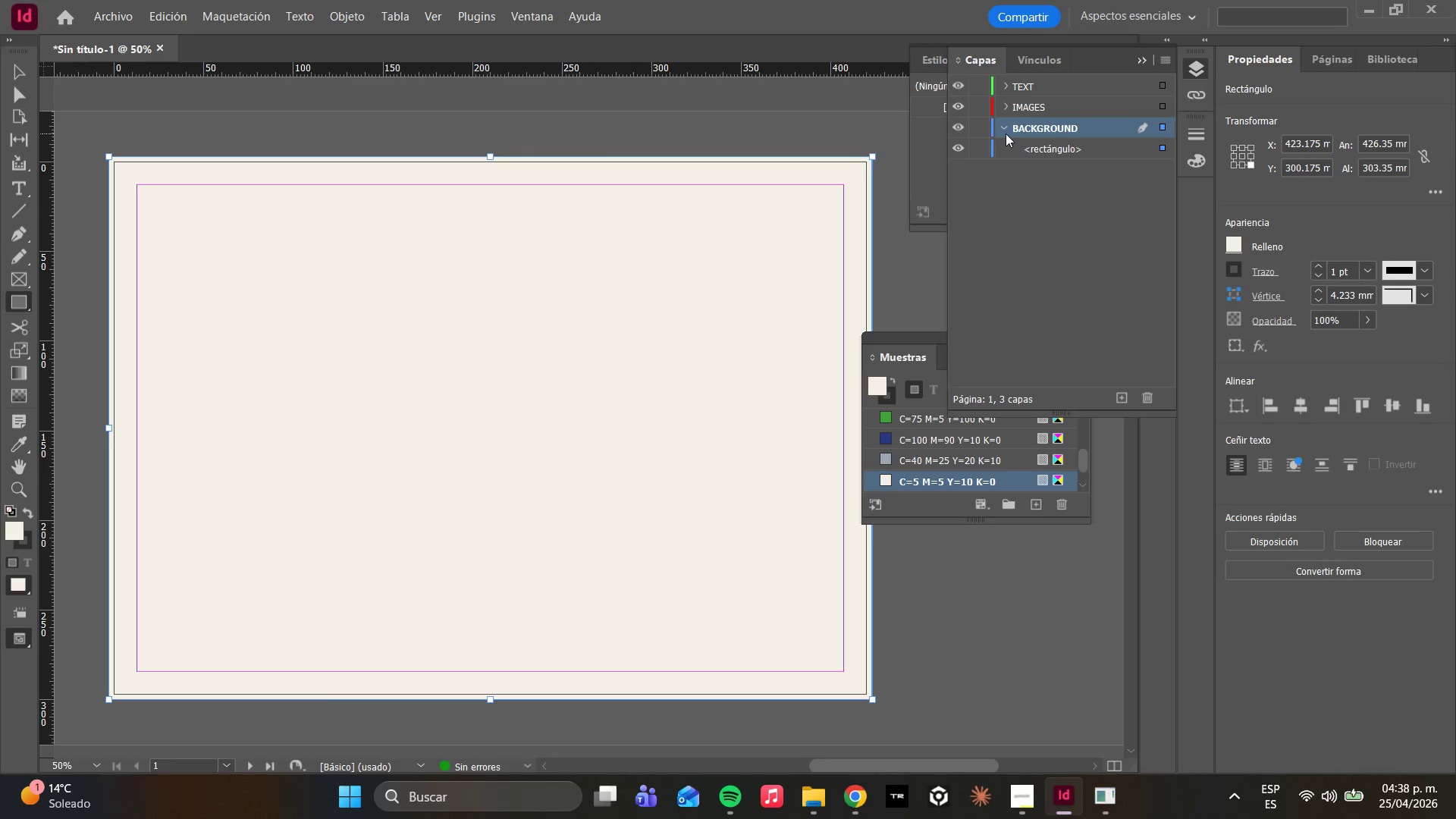 
left_click([1006, 133])
 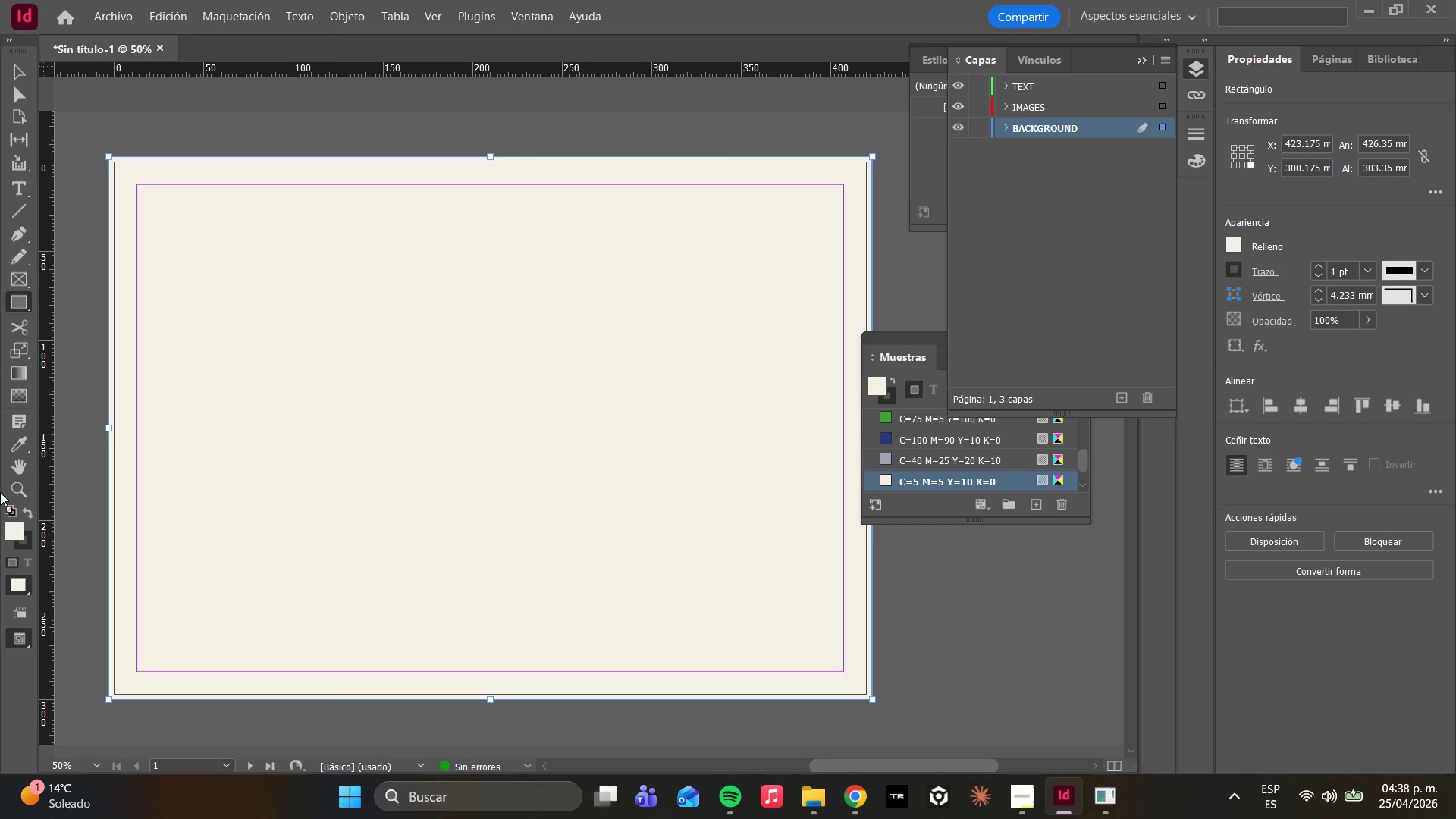 
scroll: coordinate [174, 536], scroll_direction: down, amount: 12.0
 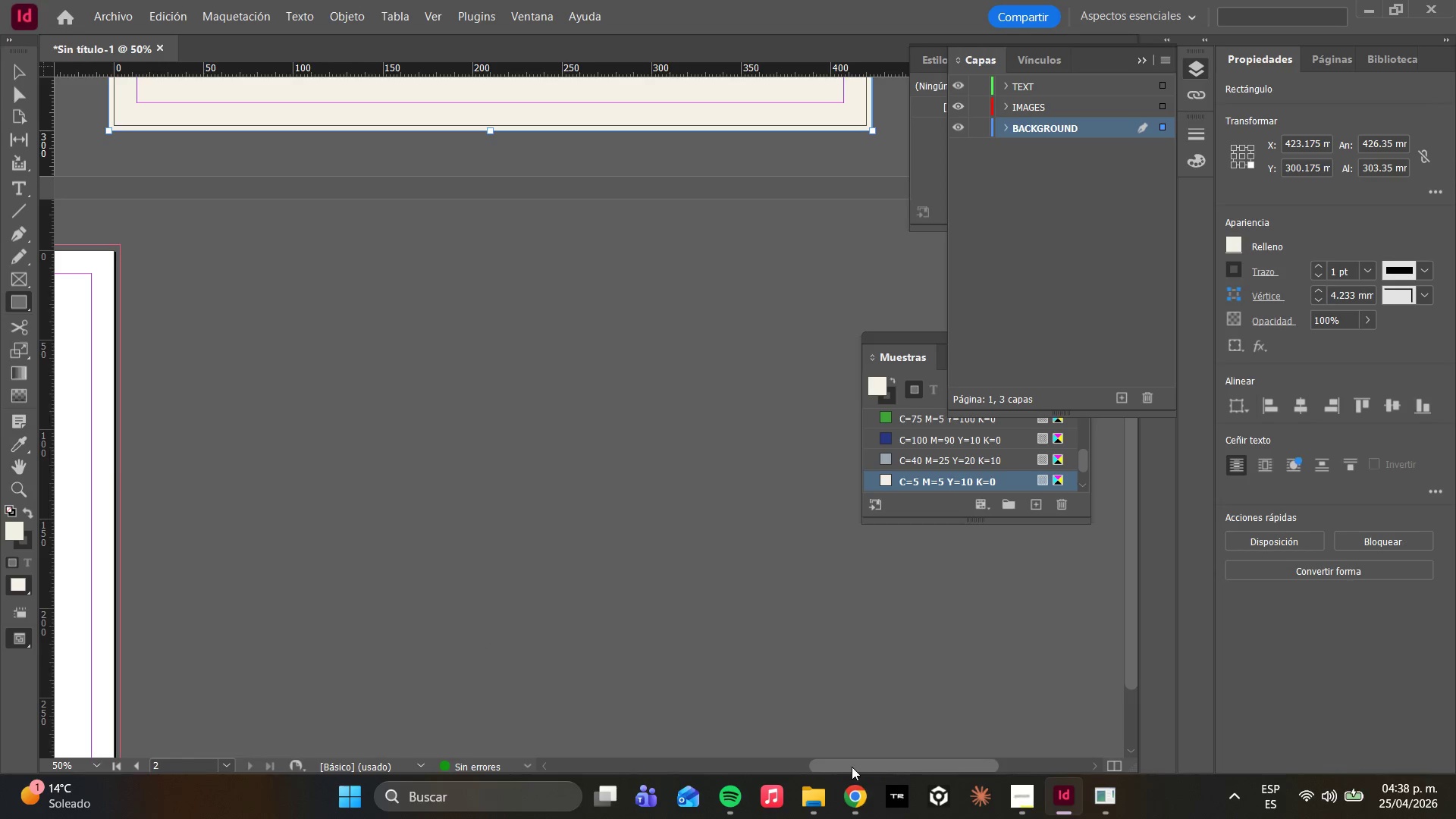 
left_click_drag(start_coordinate=[852, 767], to_coordinate=[687, 677])
 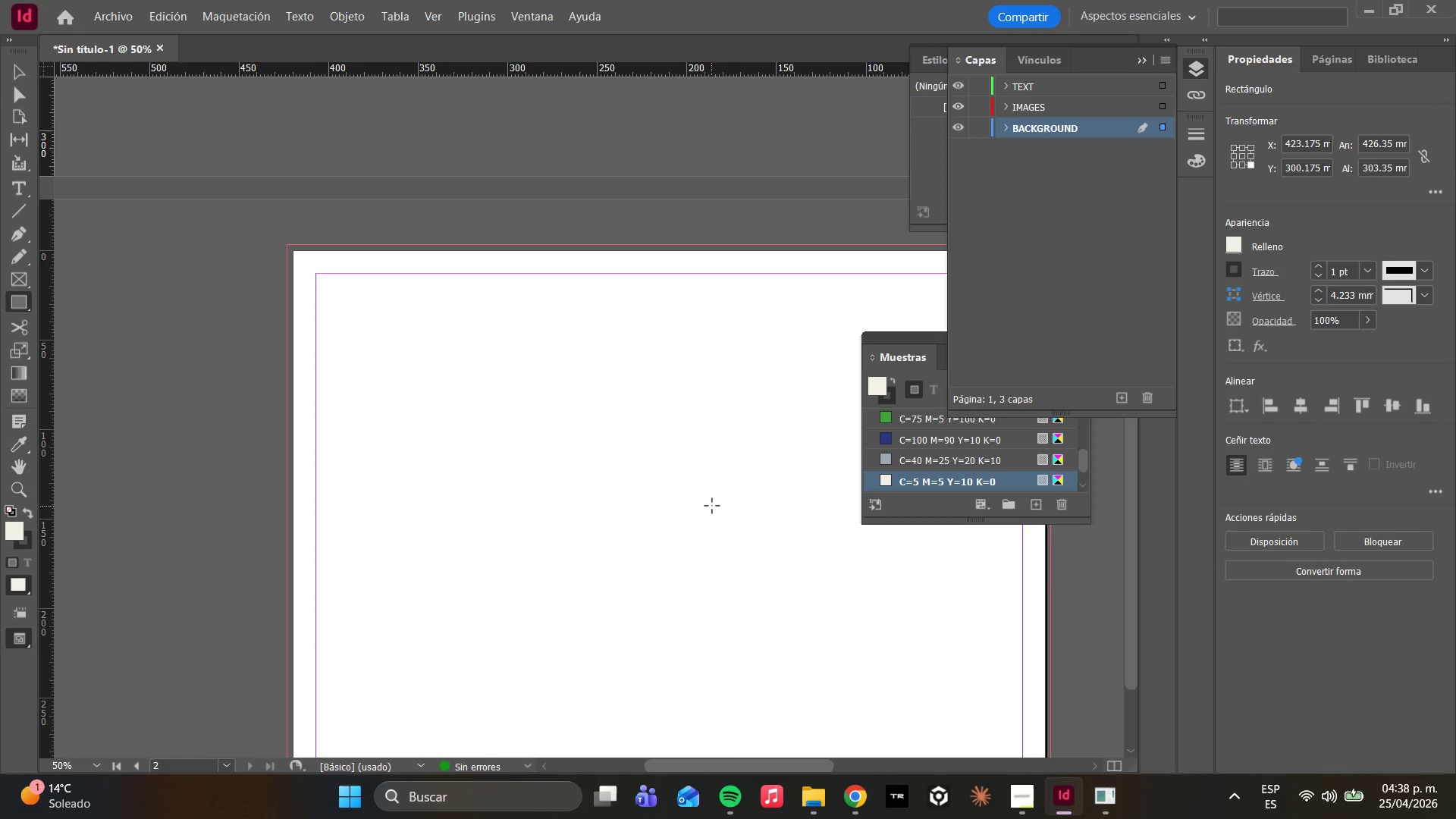 
scroll: coordinate [712, 506], scroll_direction: down, amount: 2.0
 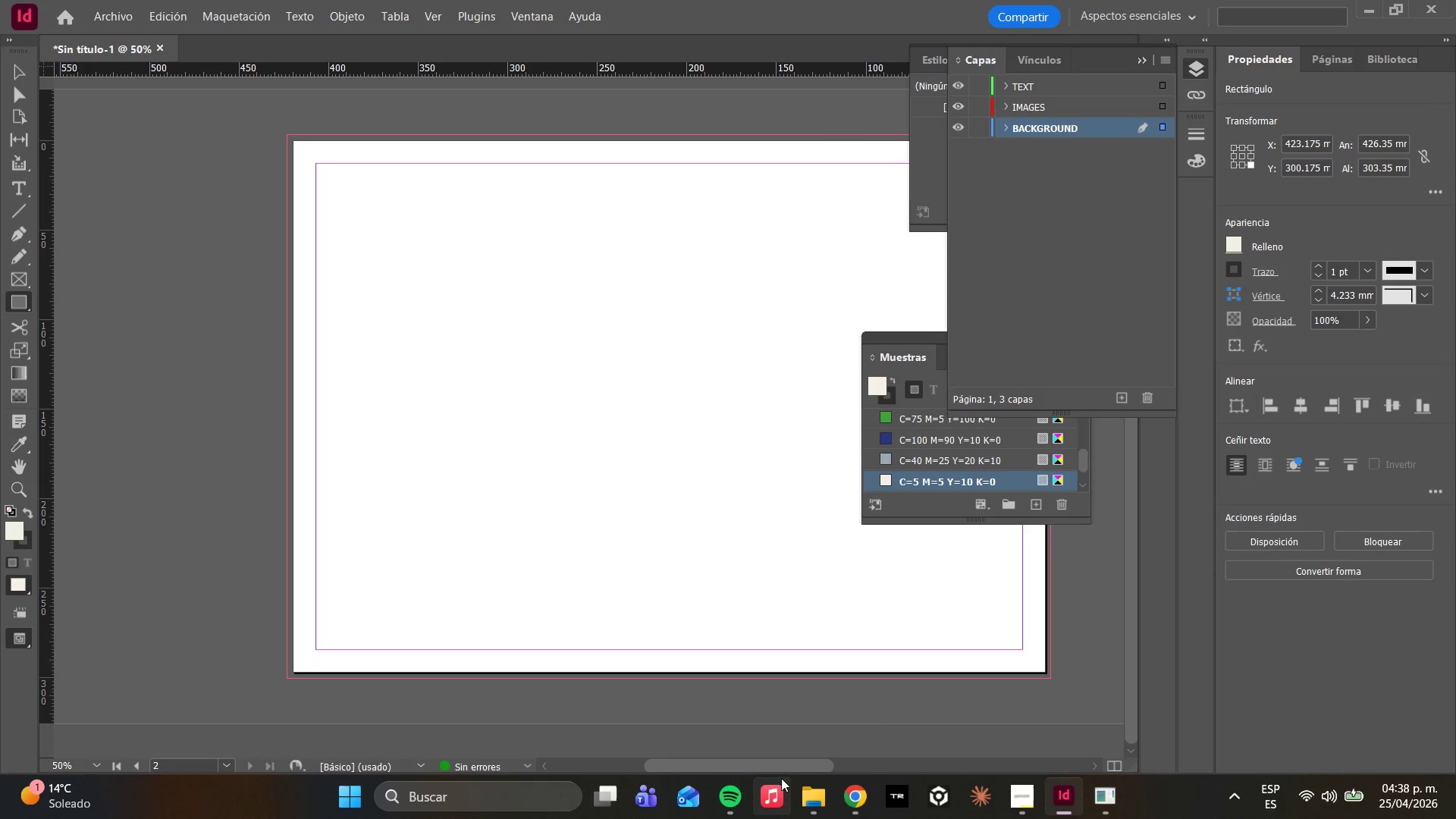 
left_click_drag(start_coordinate=[775, 767], to_coordinate=[808, 765])
 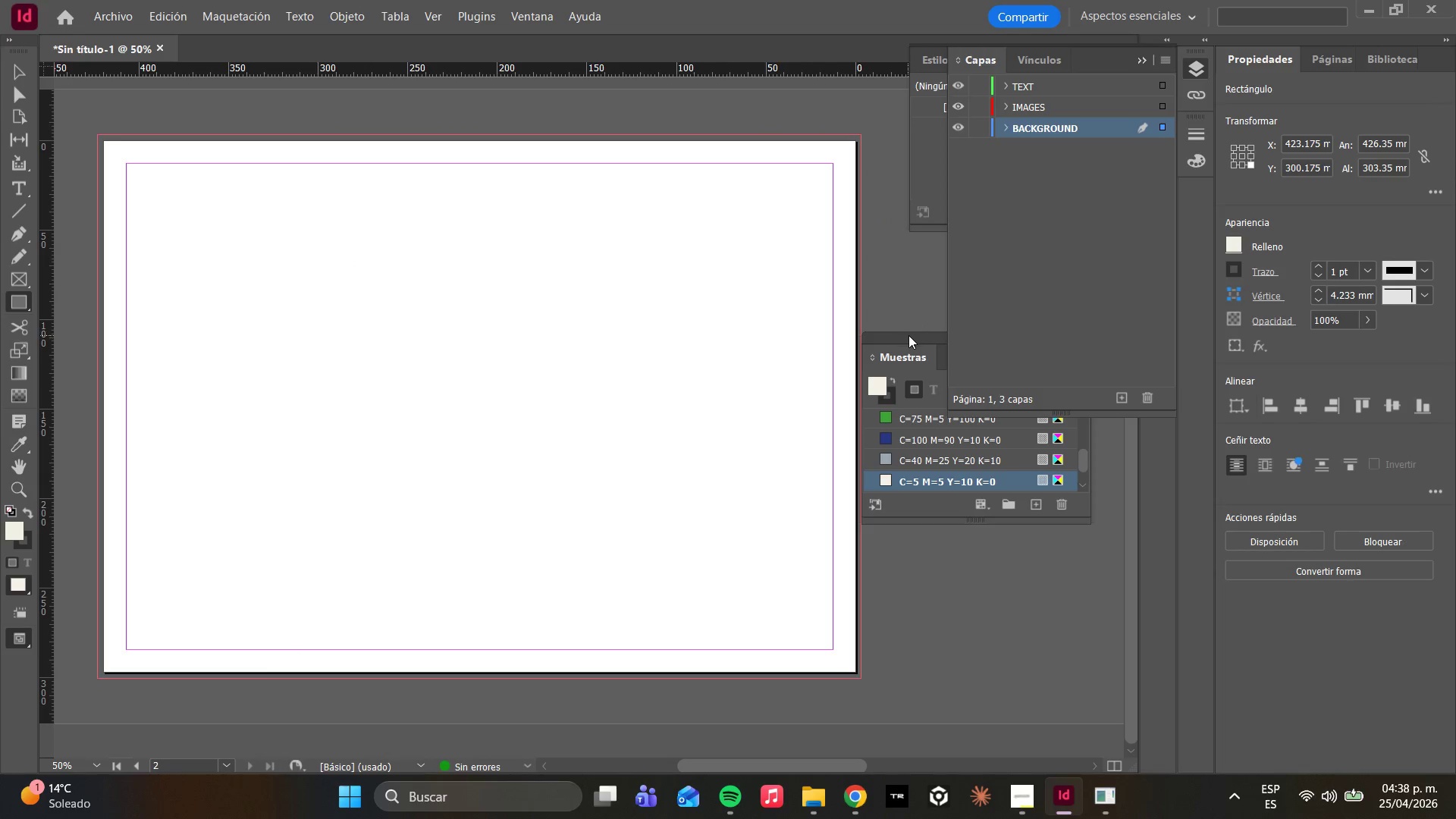 
left_click_drag(start_coordinate=[907, 337], to_coordinate=[992, 424])
 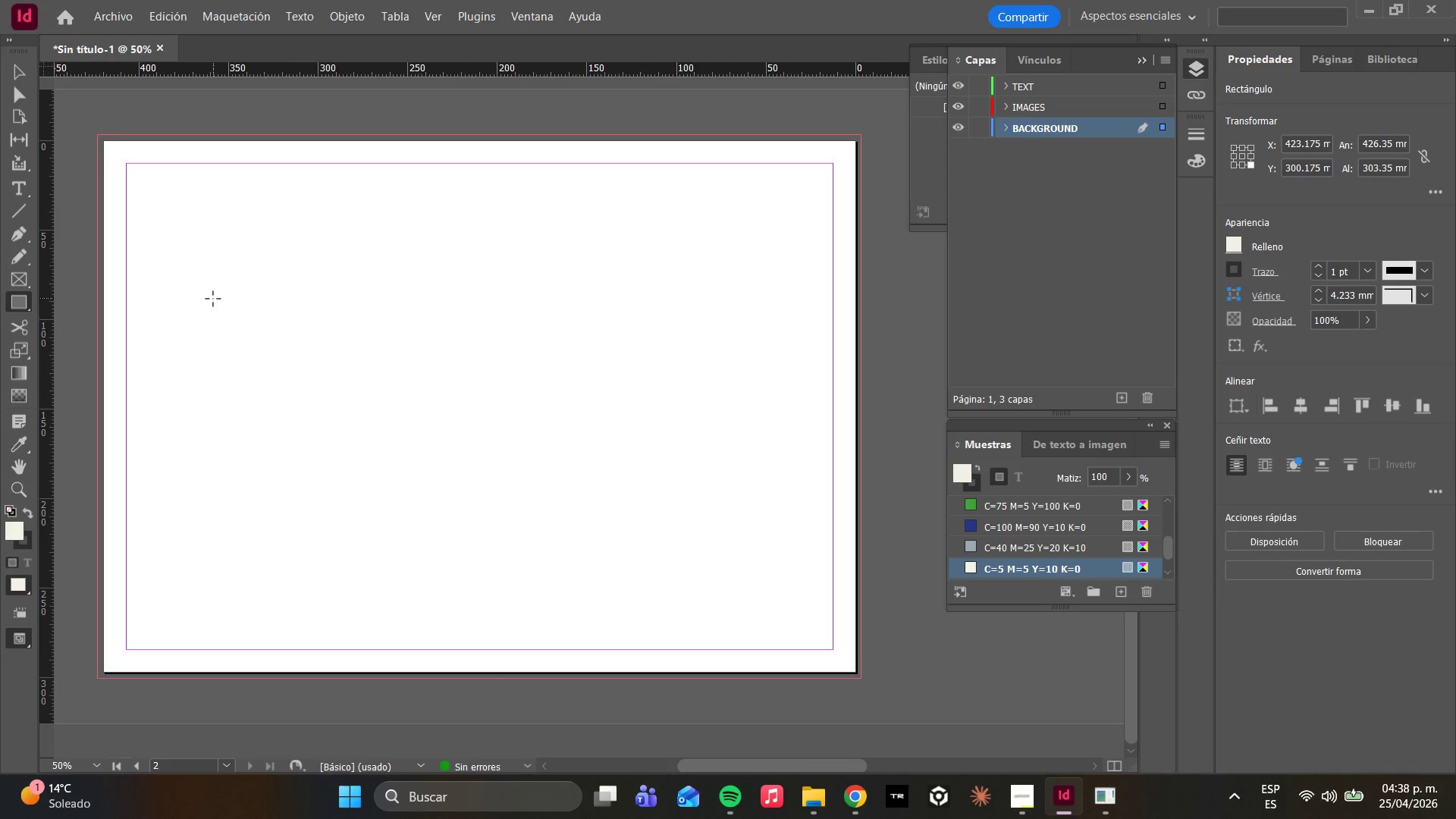 
key(M)
 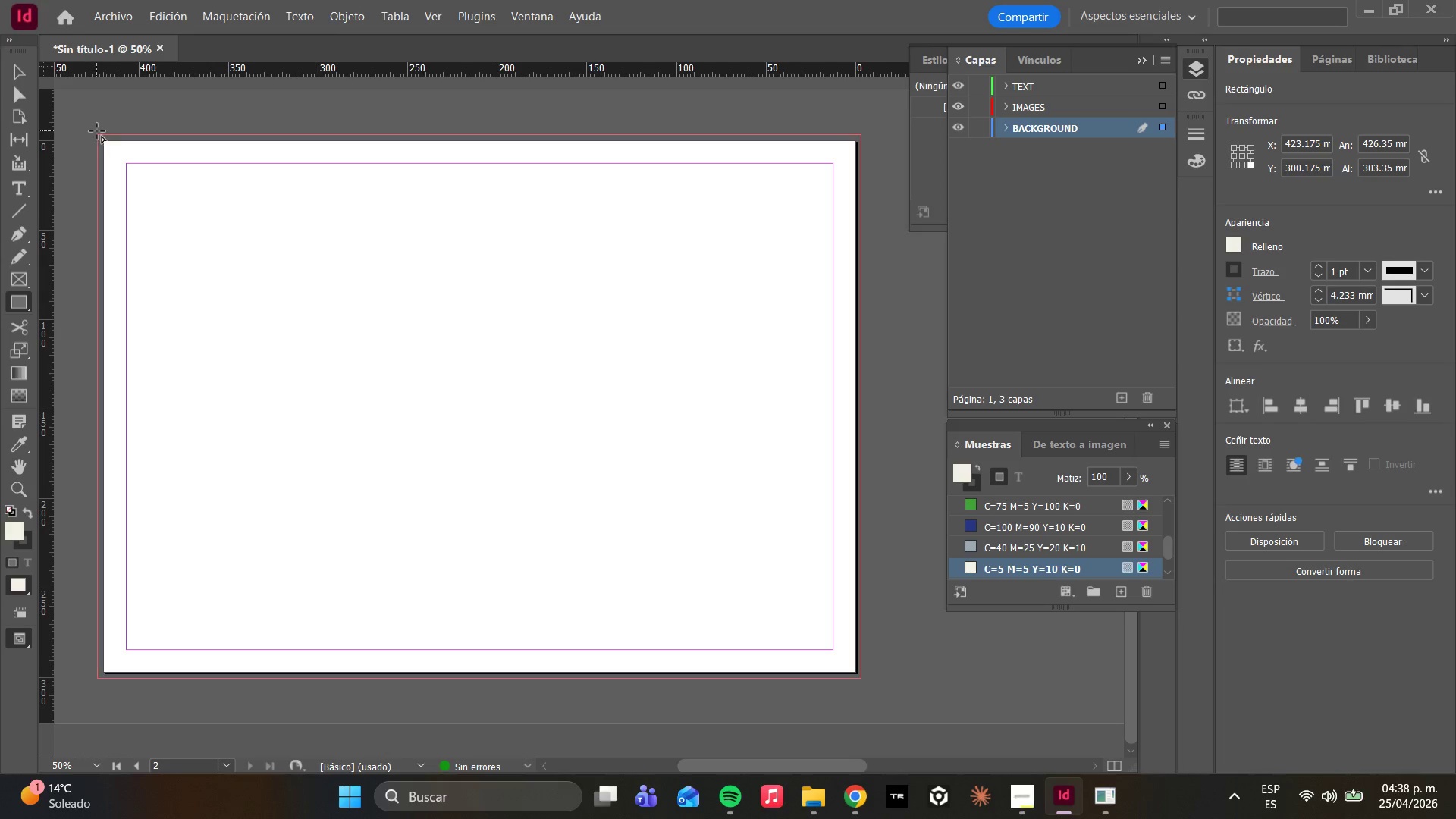 
left_click_drag(start_coordinate=[98, 133], to_coordinate=[864, 678])
 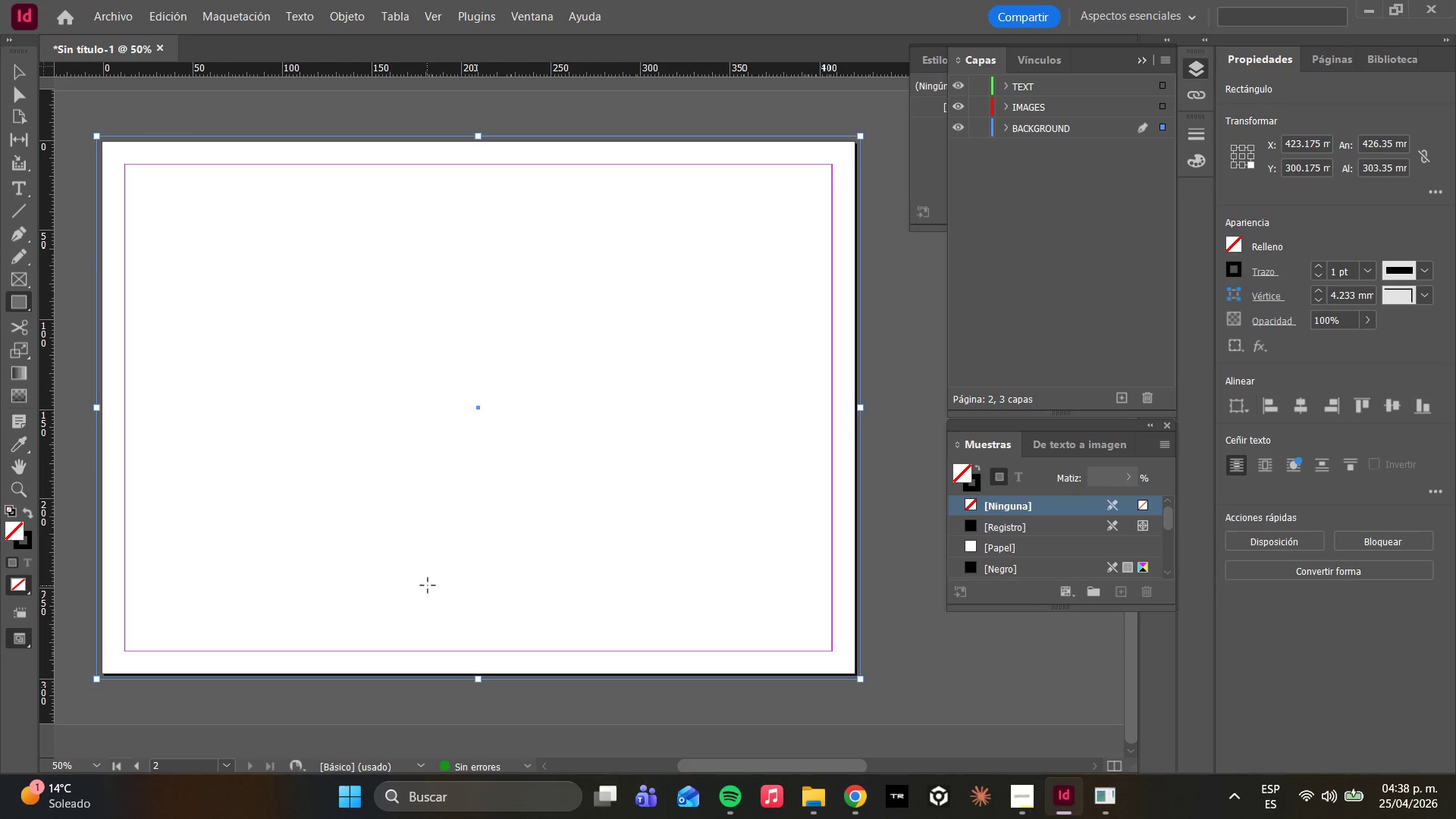 
key(Control+ControlLeft)
 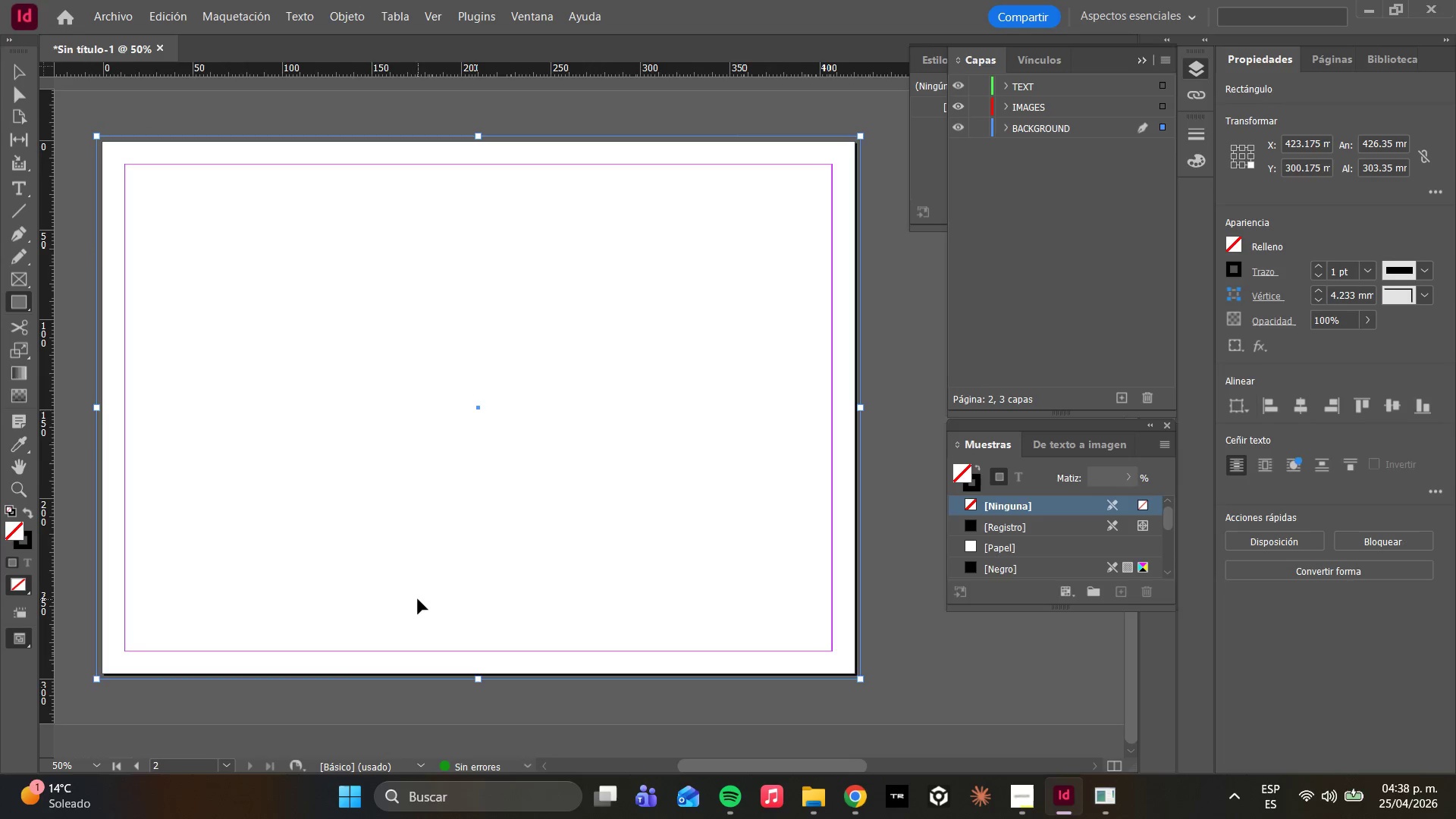 
key(Control+Z)
 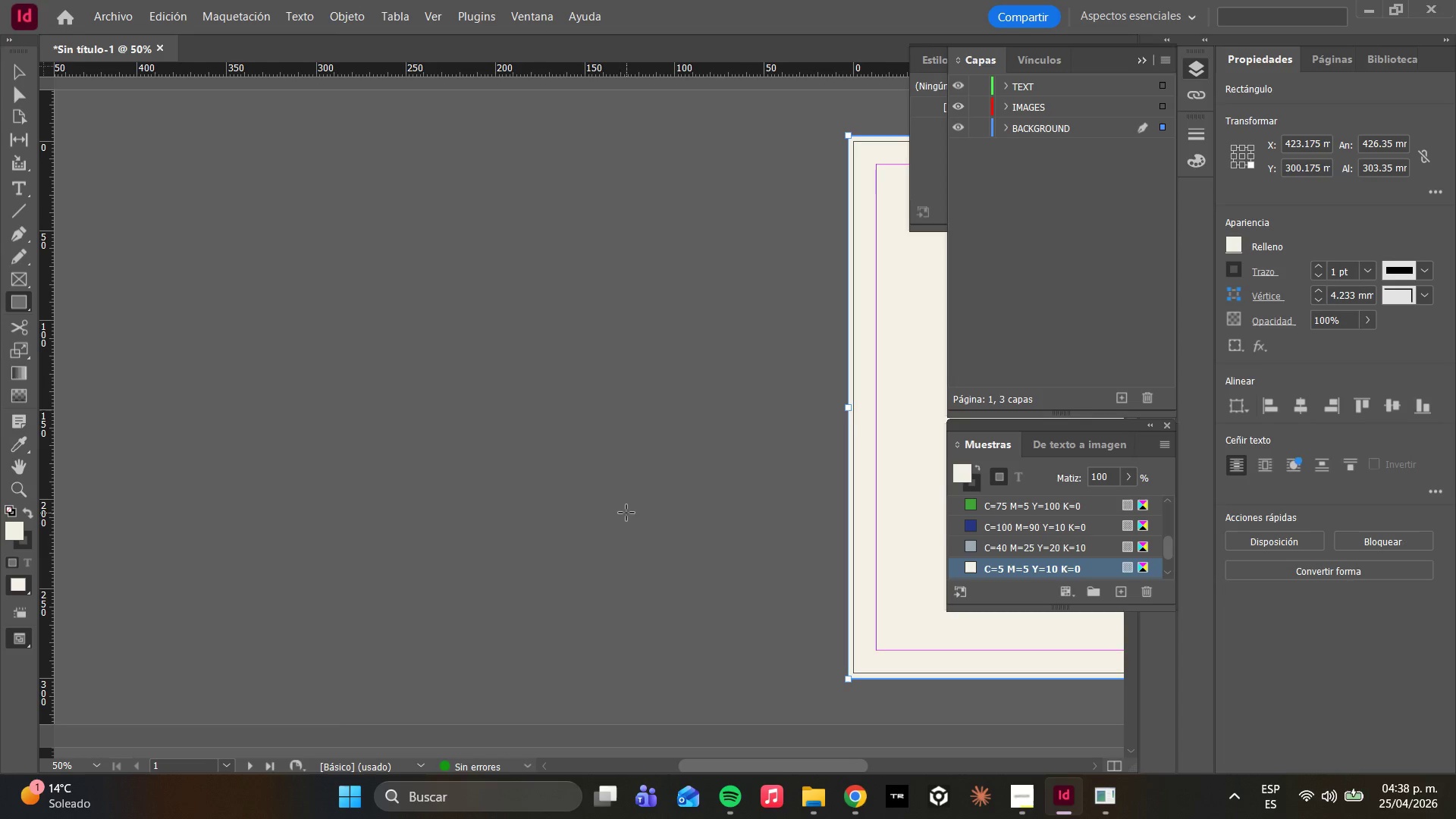 
scroll: coordinate [147, 378], scroll_direction: down, amount: 12.0
 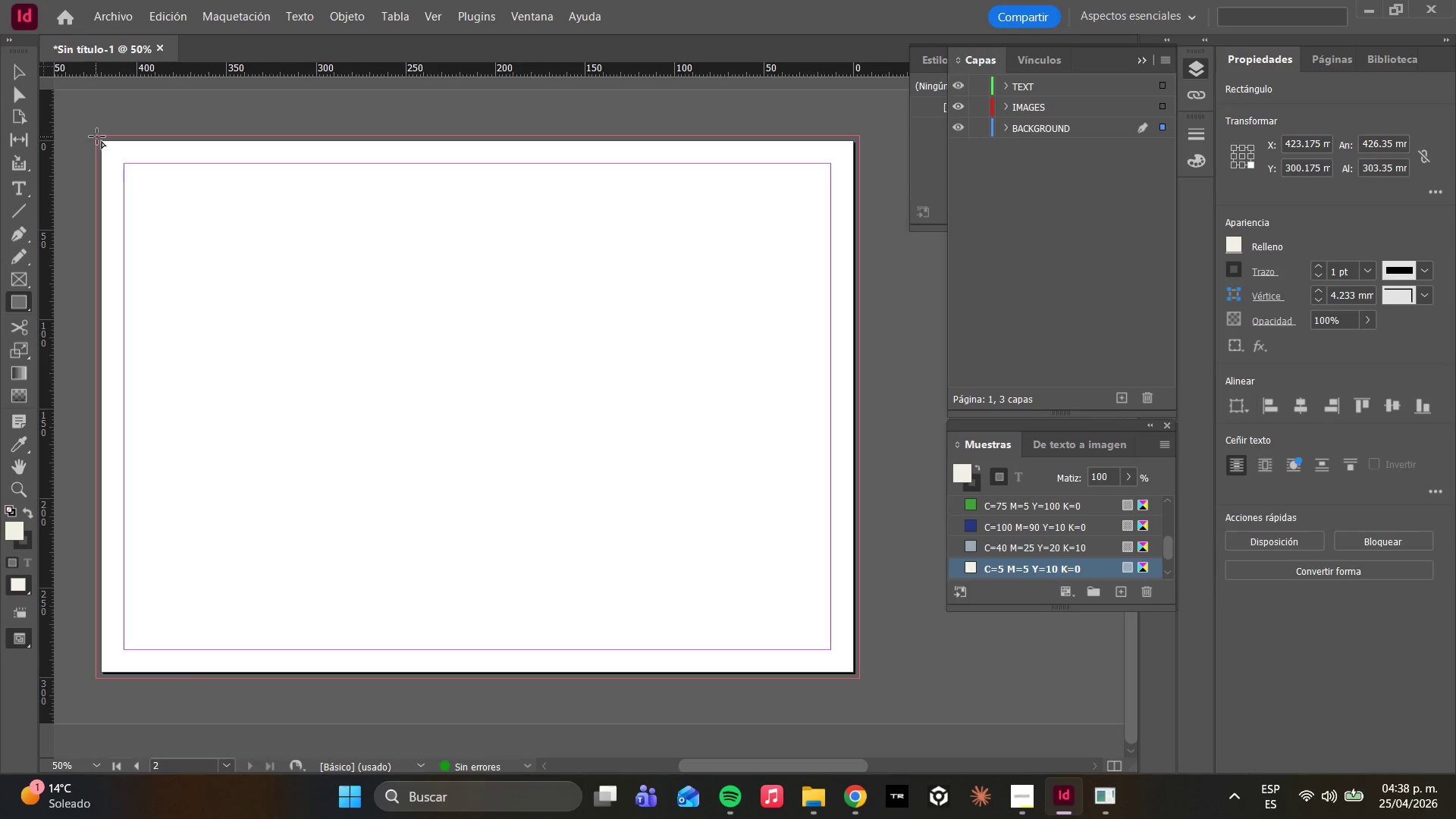 
wait(8.64)
 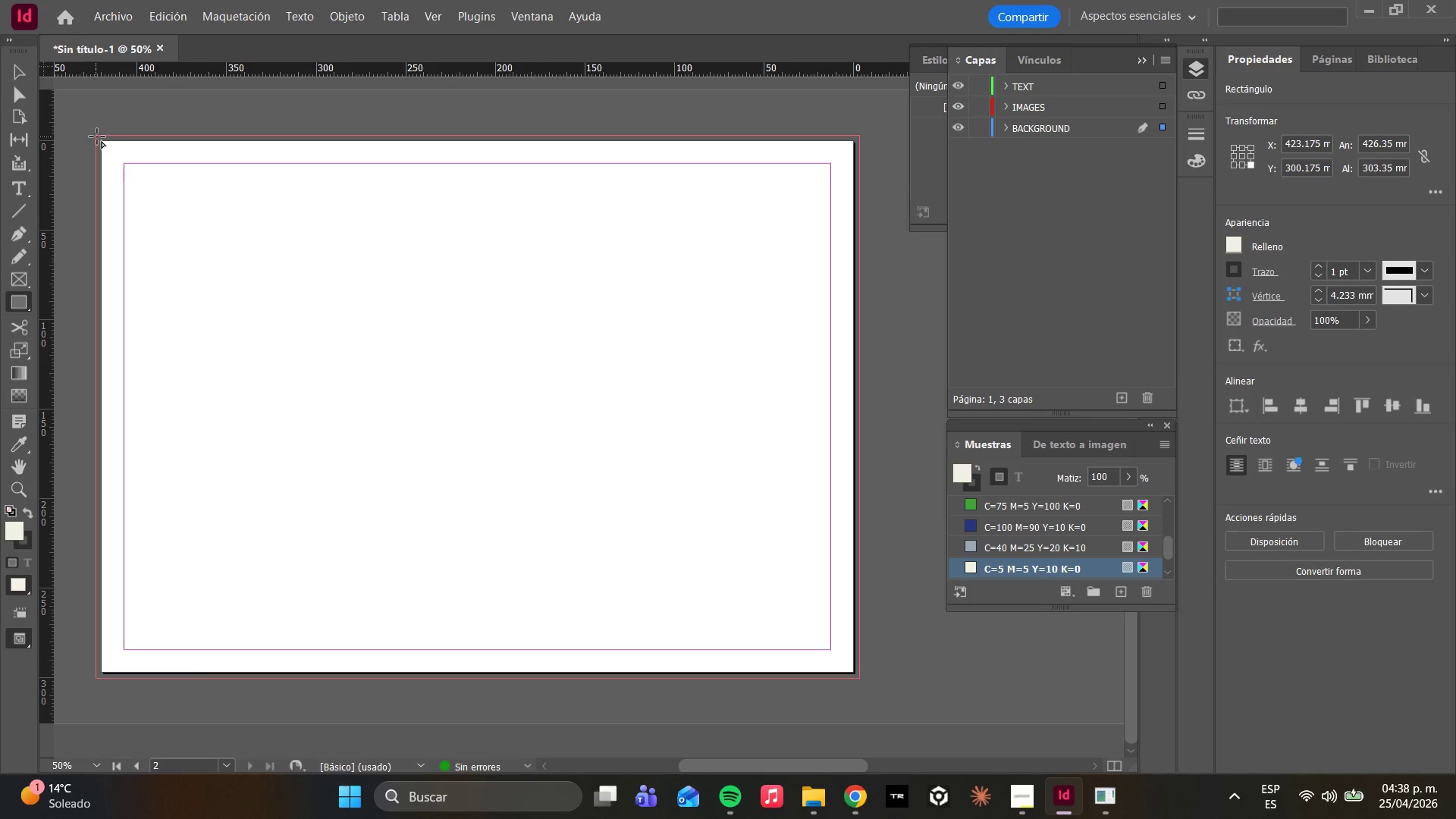 
left_click_drag(start_coordinate=[97, 136], to_coordinate=[862, 677])
 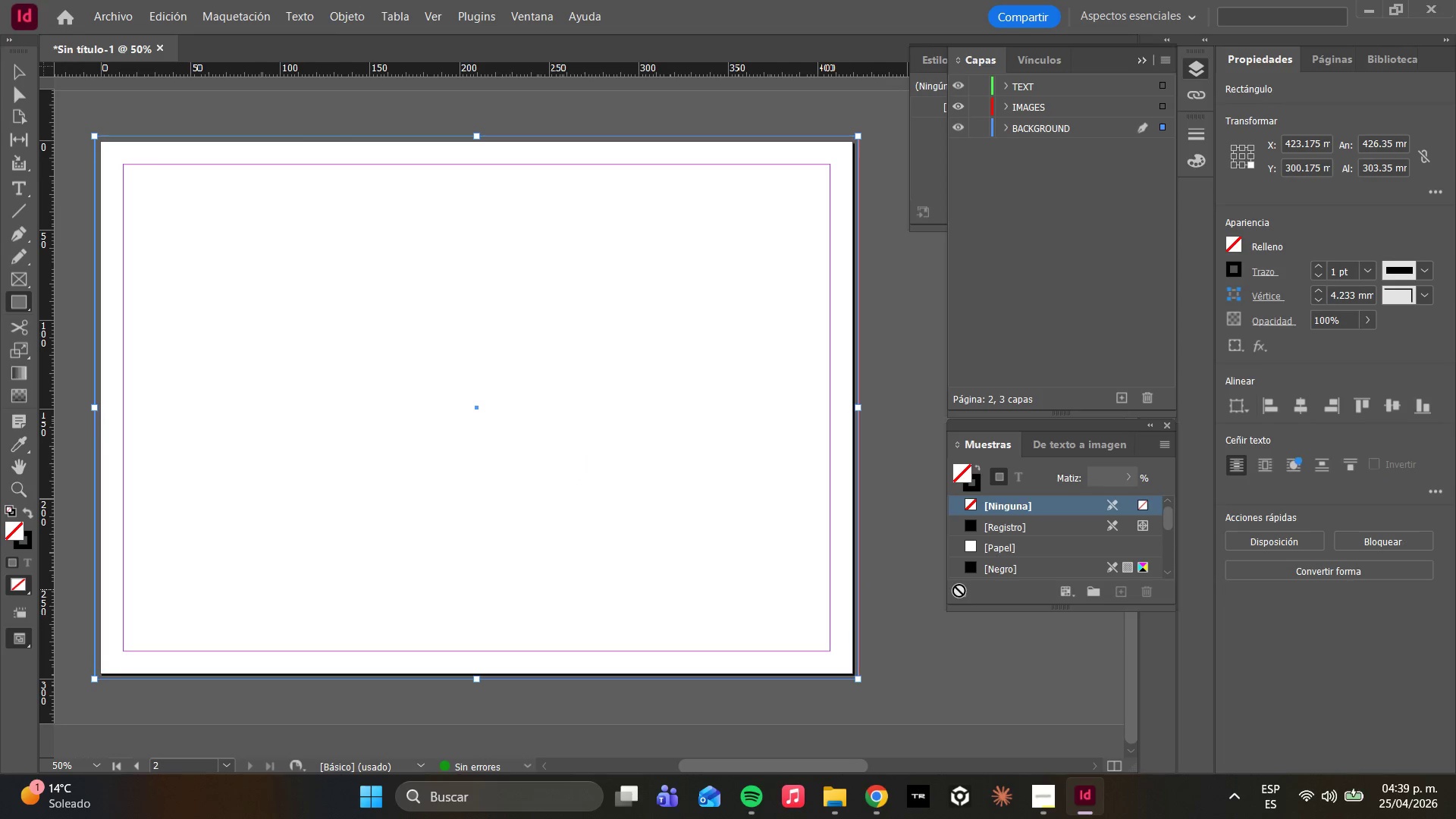 
key(Control+ControlLeft)
 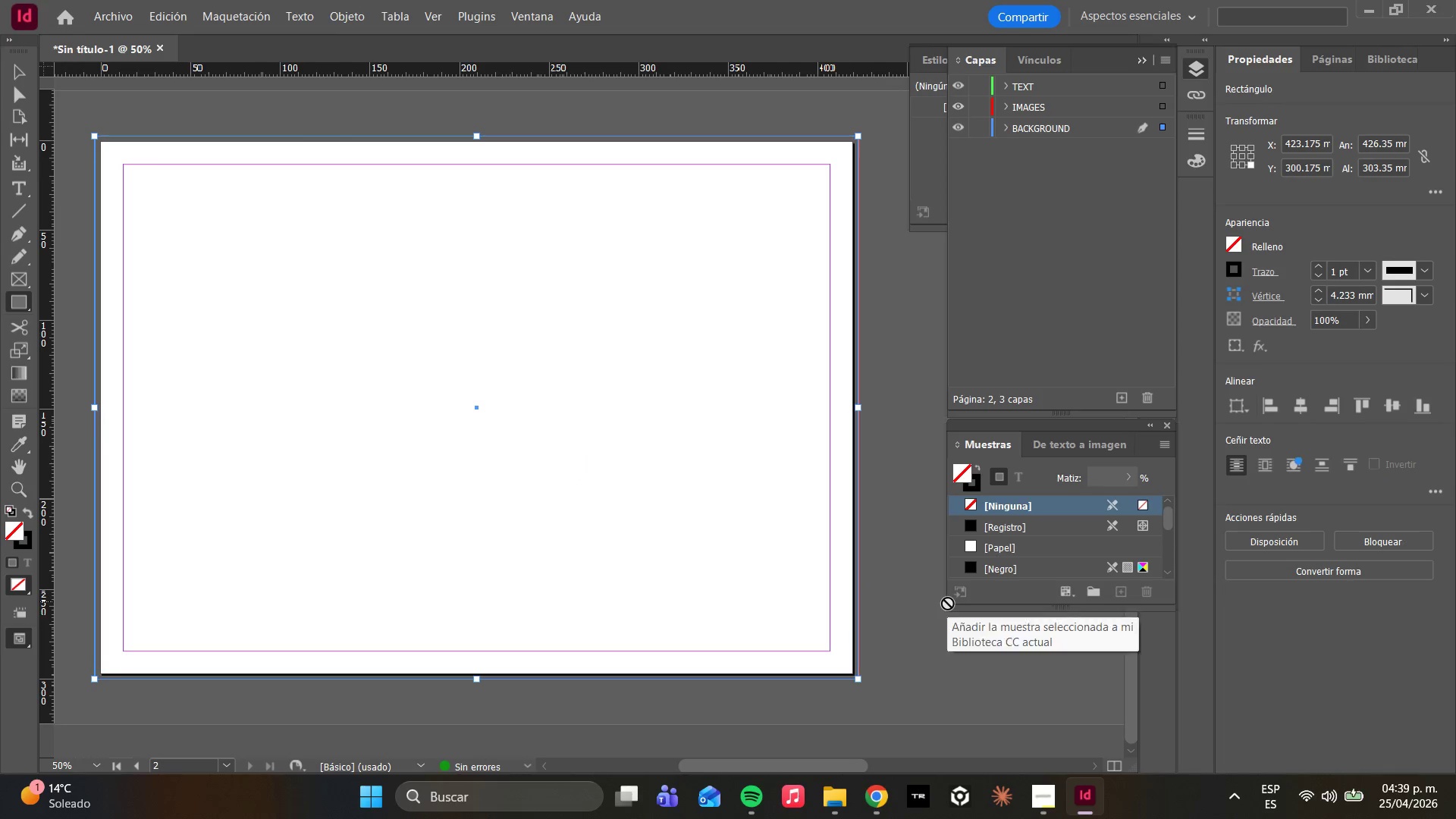 
key(Control+Z)
 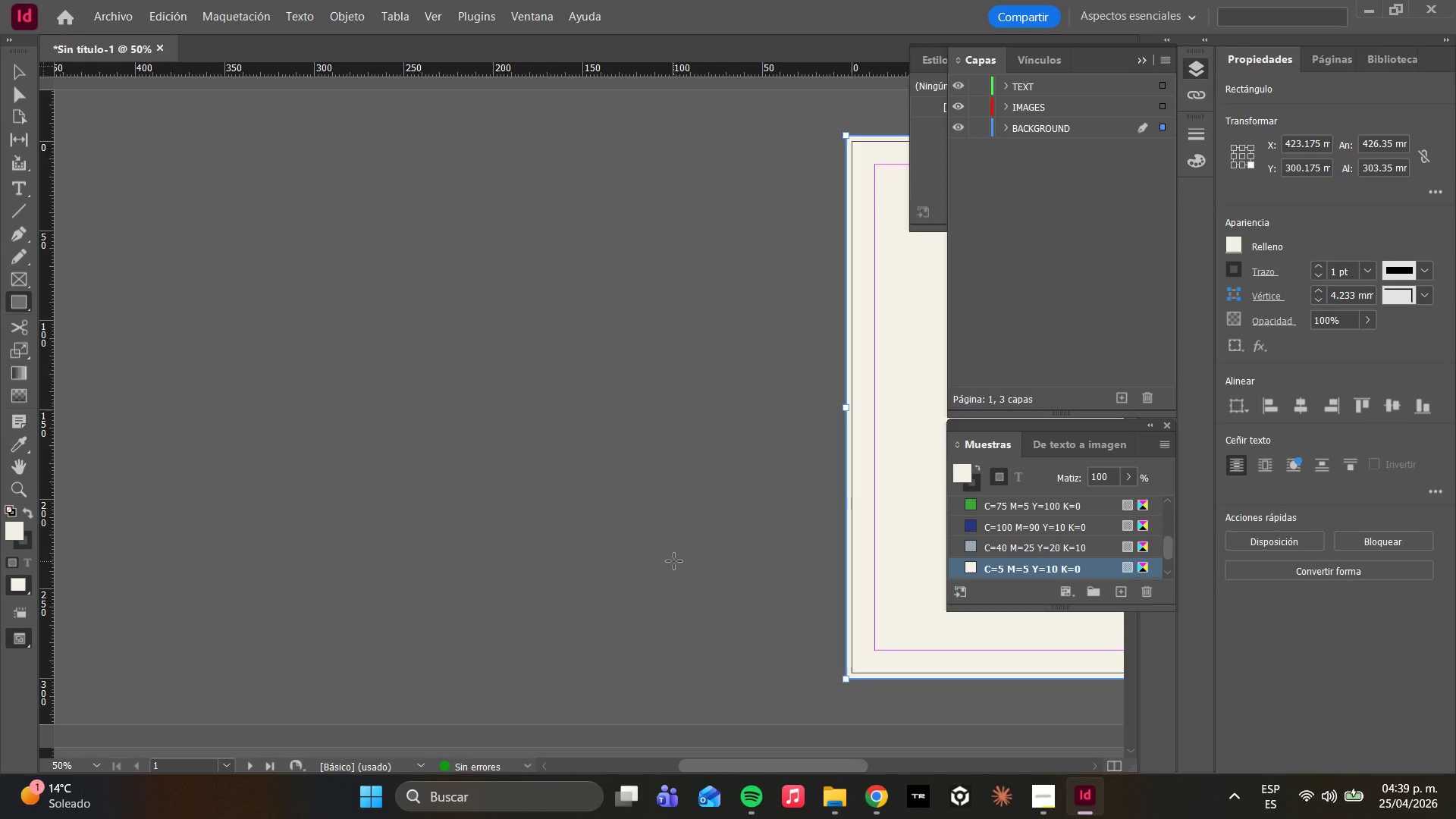 
scroll: coordinate [628, 555], scroll_direction: down, amount: 12.0
 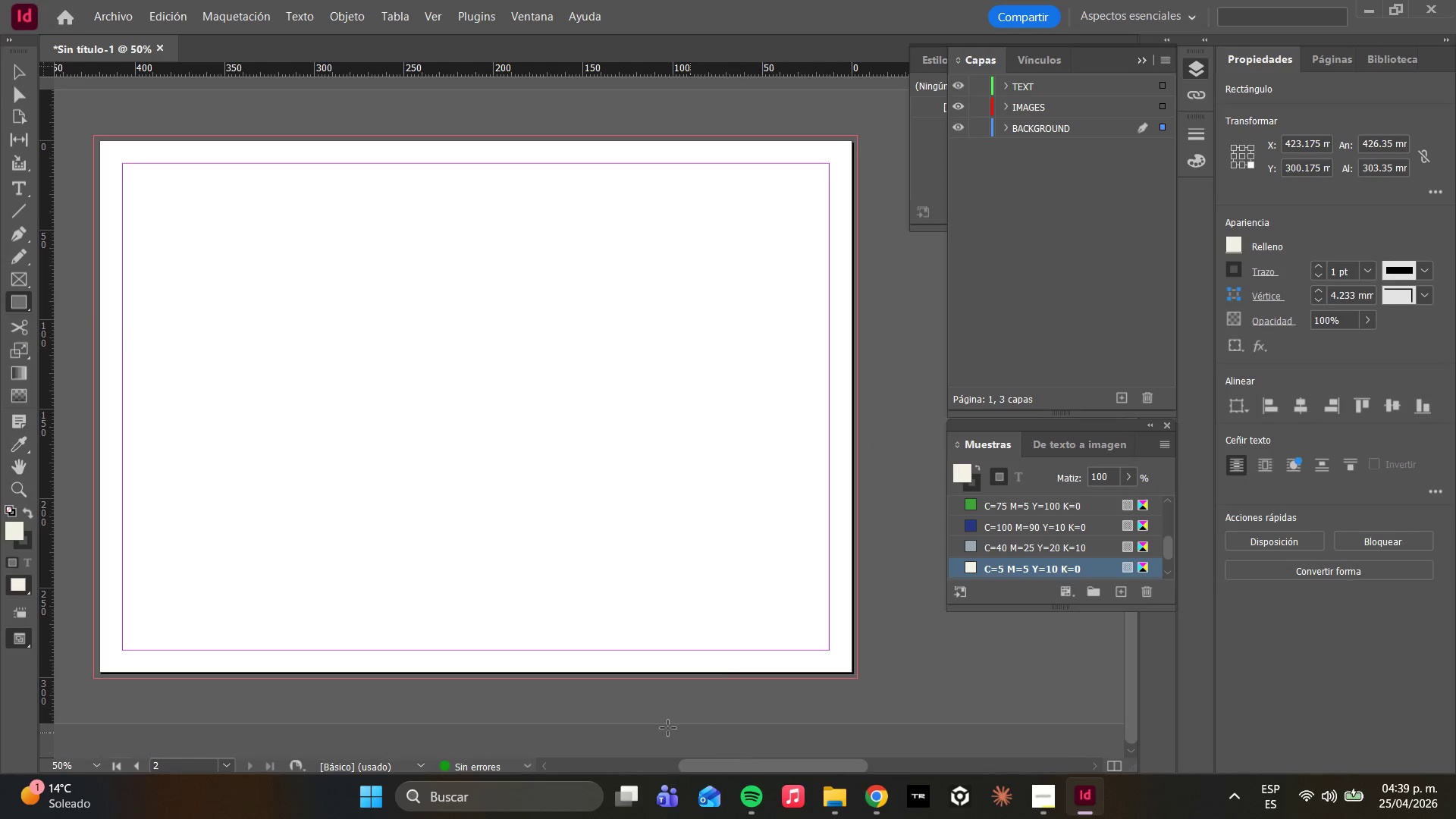 
left_click_drag(start_coordinate=[740, 761], to_coordinate=[686, 757])
 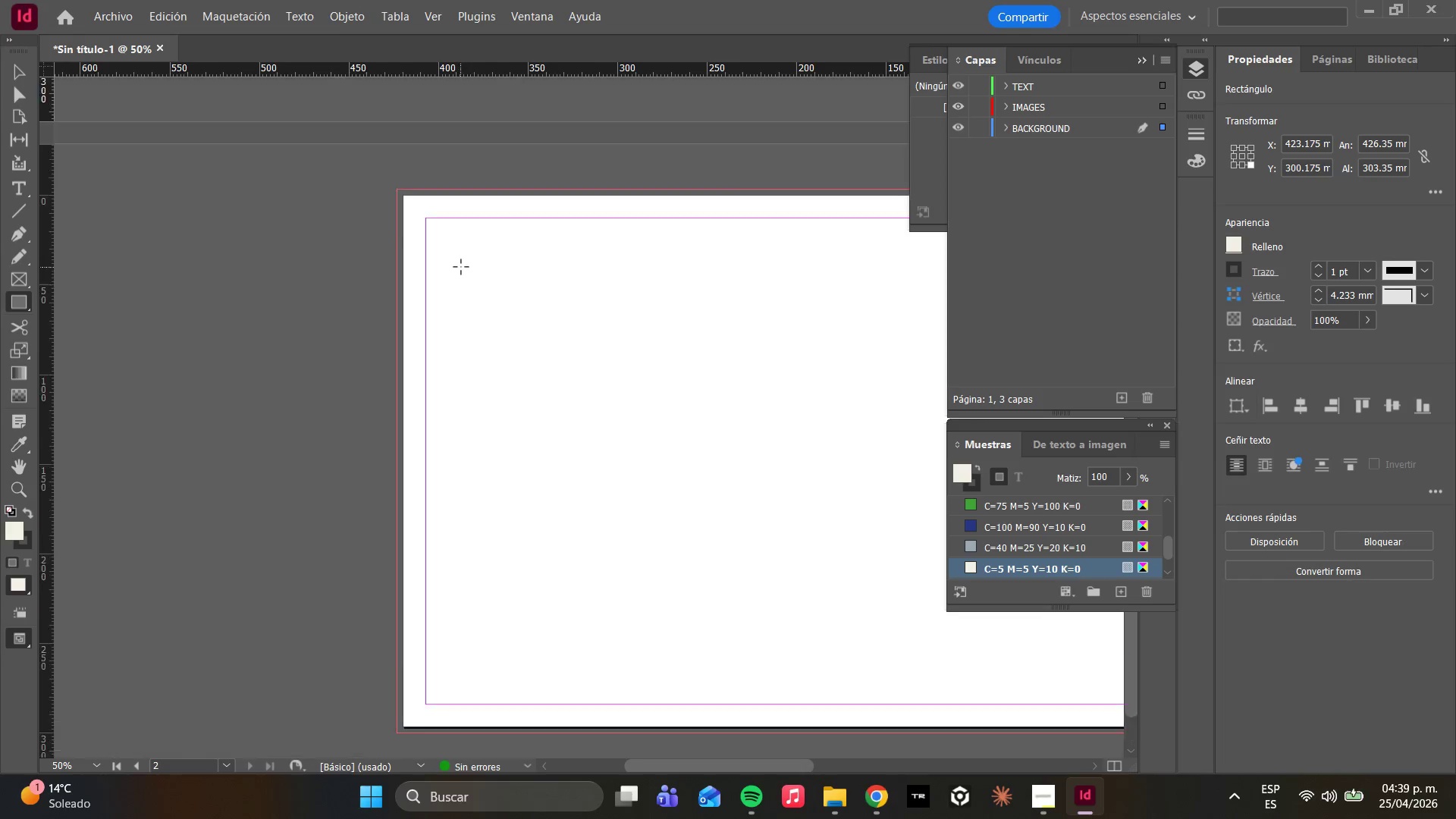 
scroll: coordinate [461, 267], scroll_direction: up, amount: 2.0
 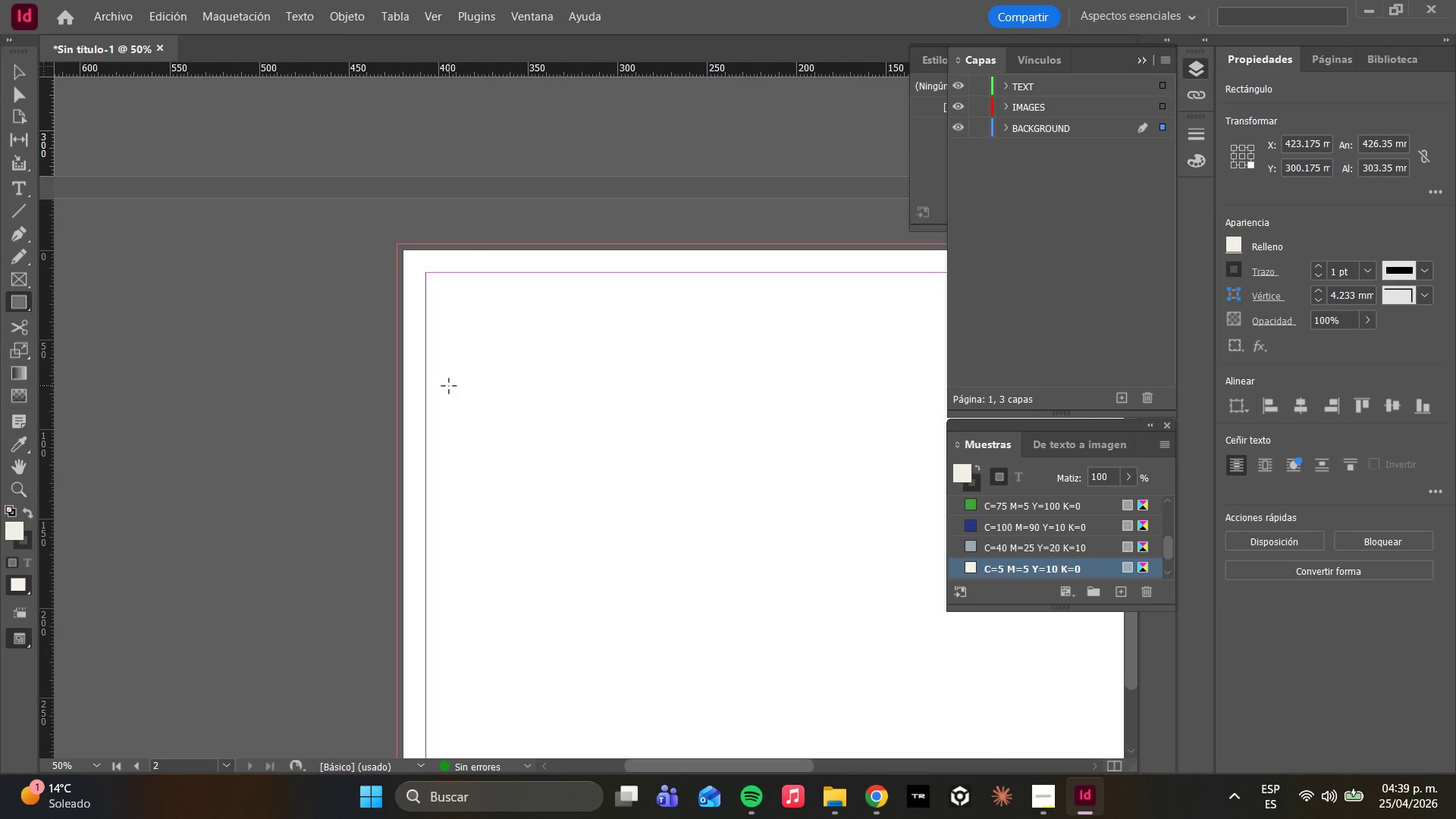 
hold_key(key=AltLeft, duration=0.59)
 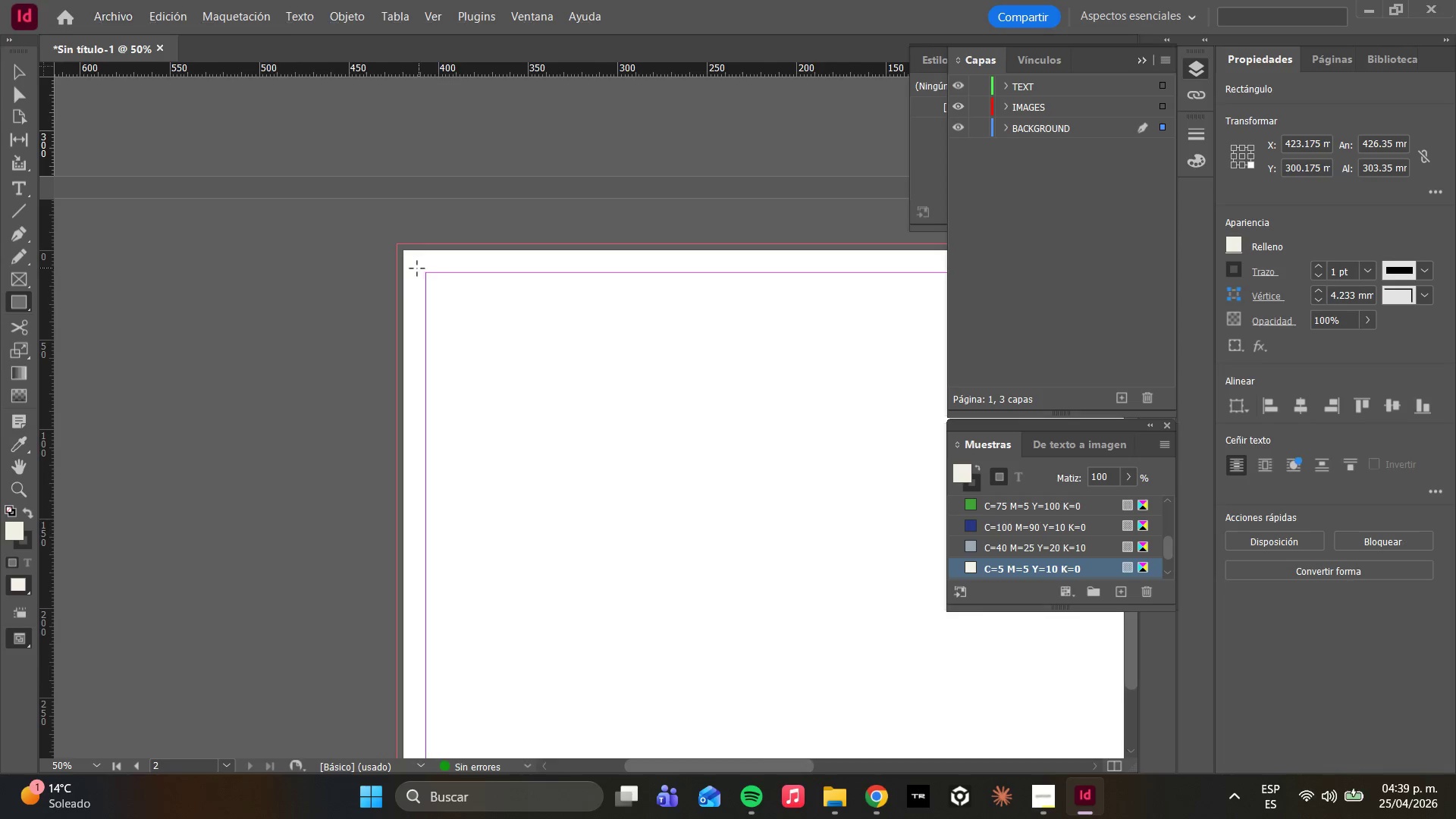 
hold_key(key=AltLeft, duration=0.48)
scroll: coordinate [417, 268], scroll_direction: down, amount: 2.0
 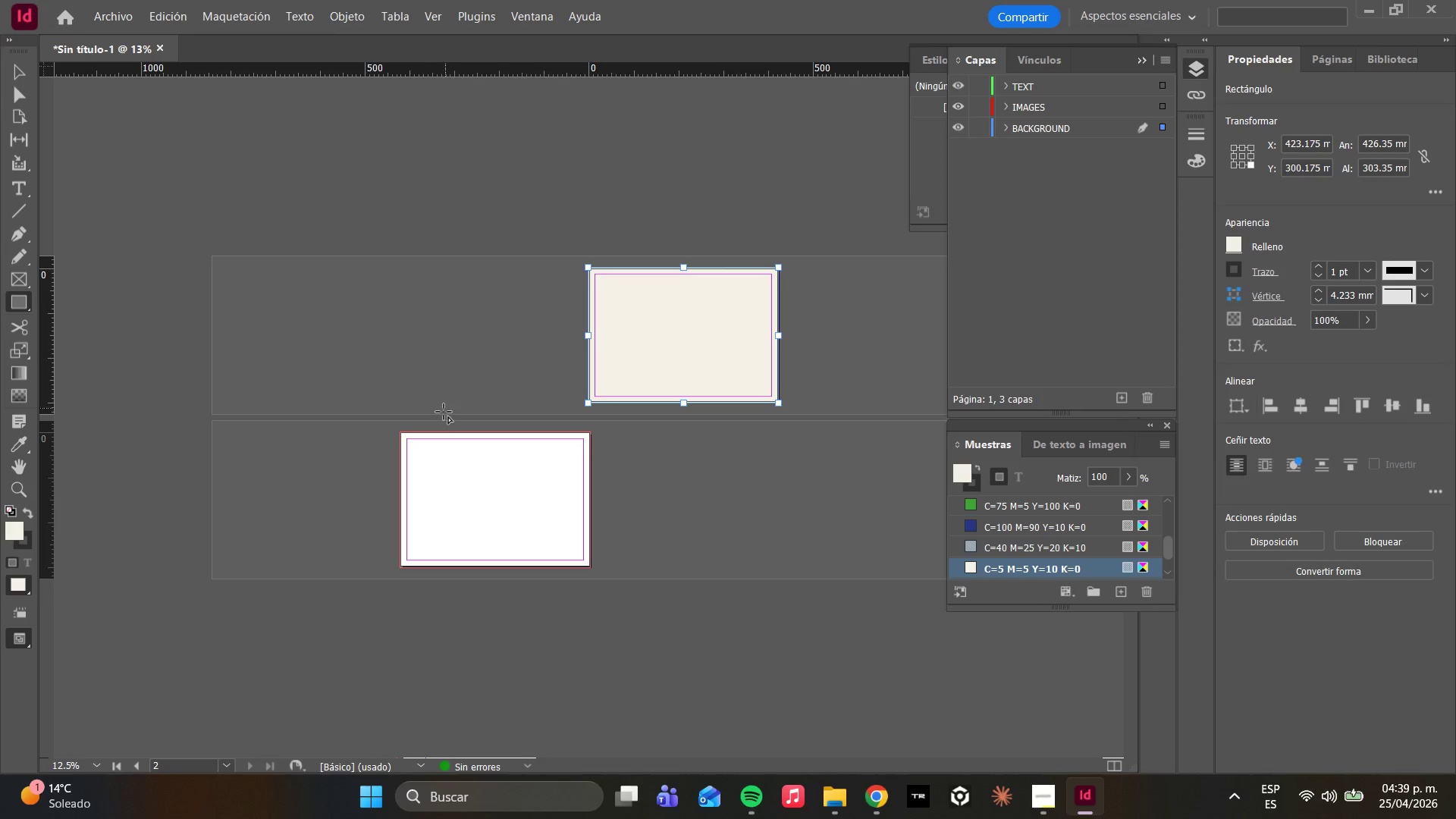 
hold_key(key=AltLeft, duration=1.84)
scroll: coordinate [319, 402], scroll_direction: up, amount: 11.0
 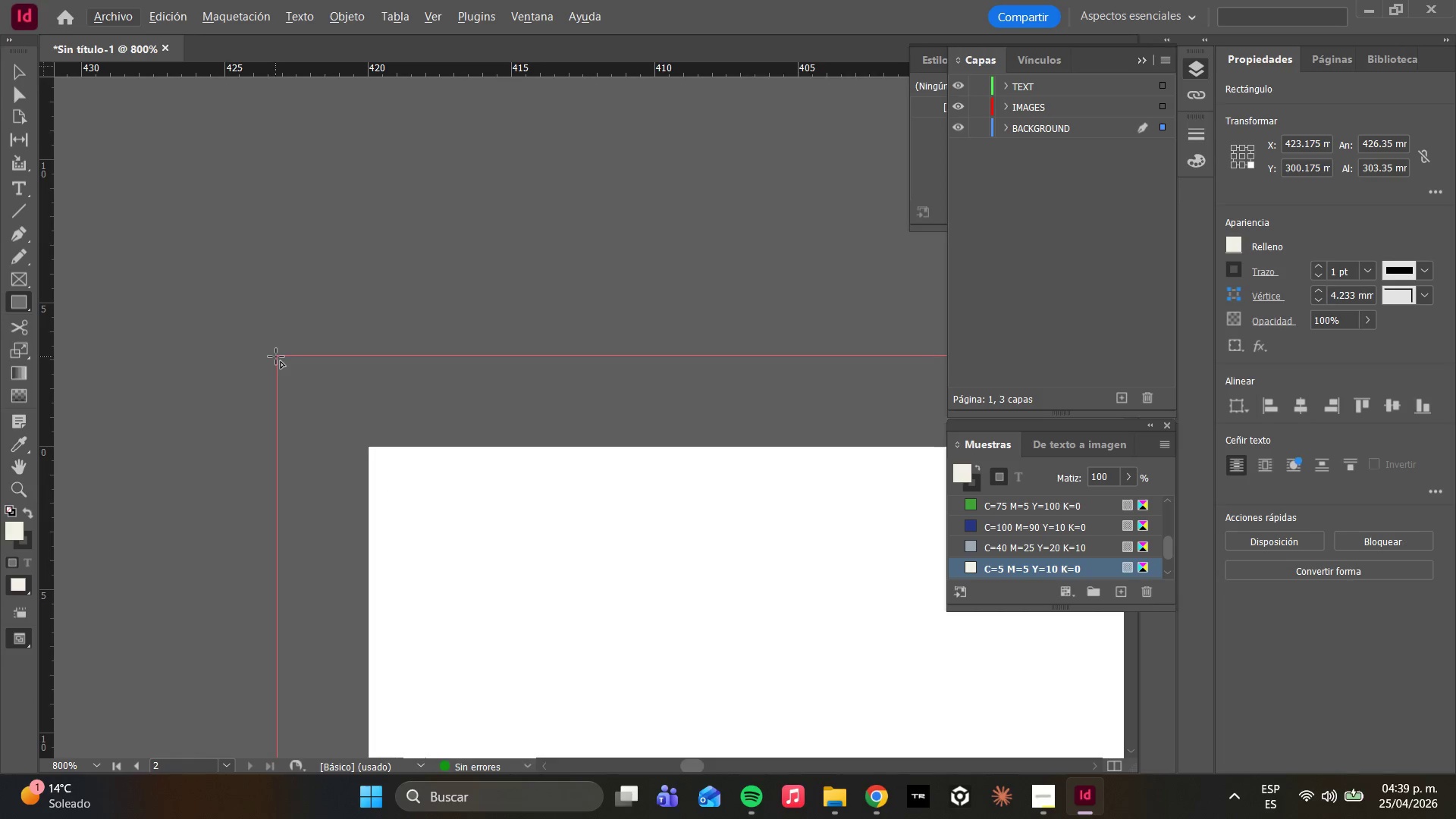 
left_click_drag(start_coordinate=[277, 356], to_coordinate=[249, 333])
 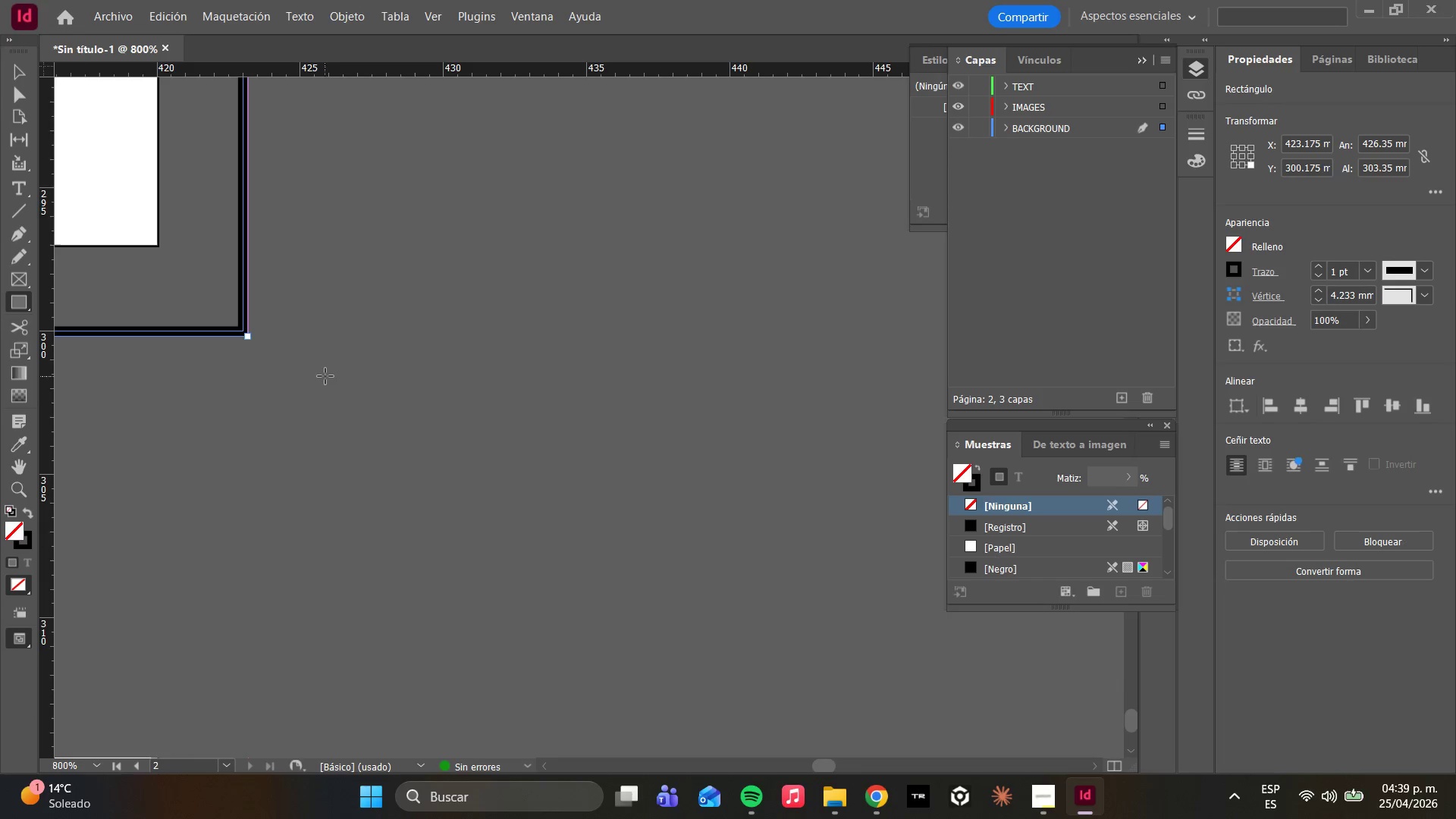 
hold_key(key=AltLeft, duration=3.09)
scroll: coordinate [295, 334], scroll_direction: down, amount: 11.0
 